 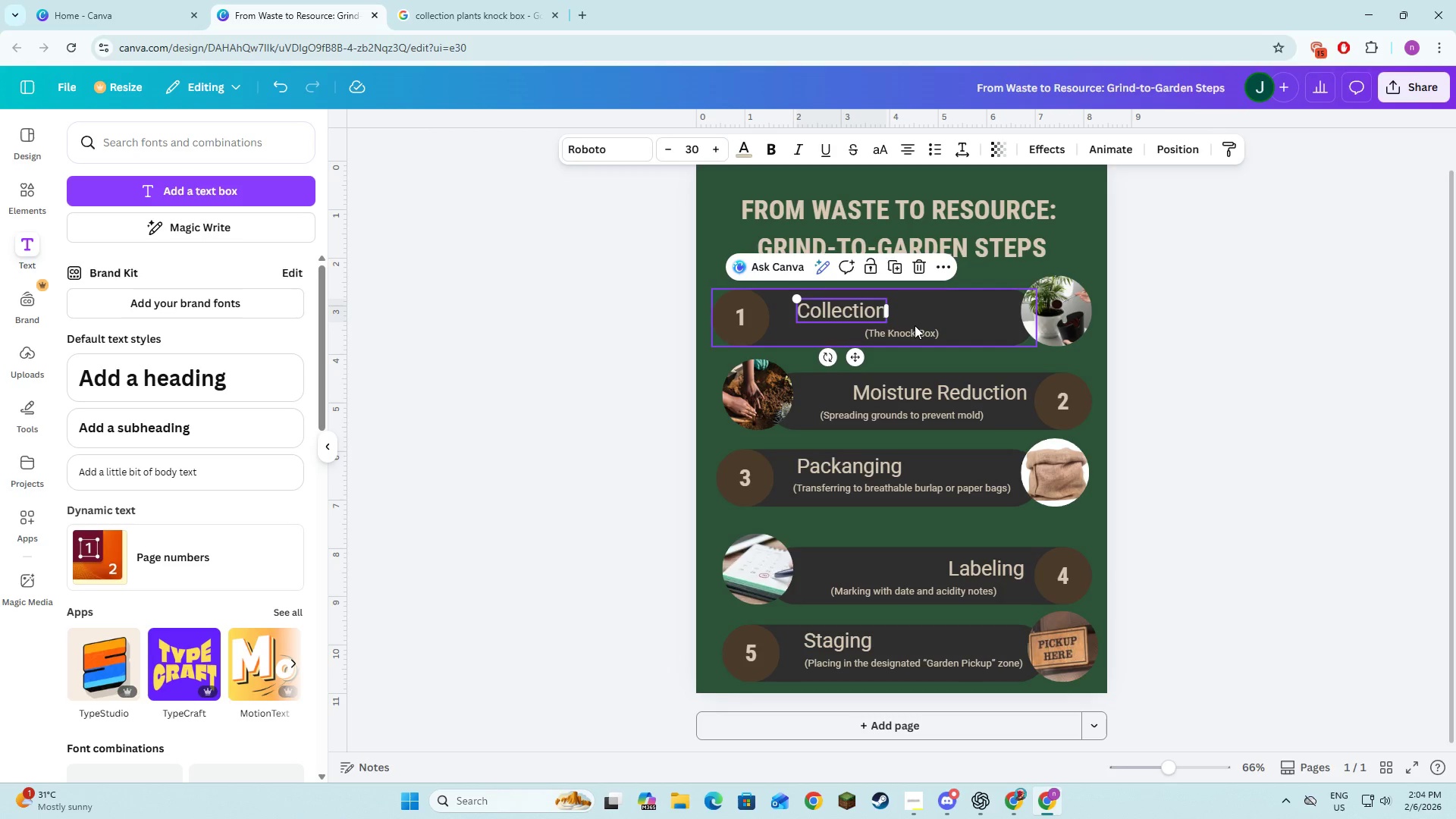 
hold_key(key=ShiftLeft, duration=0.91)
left_click([915, 330])
 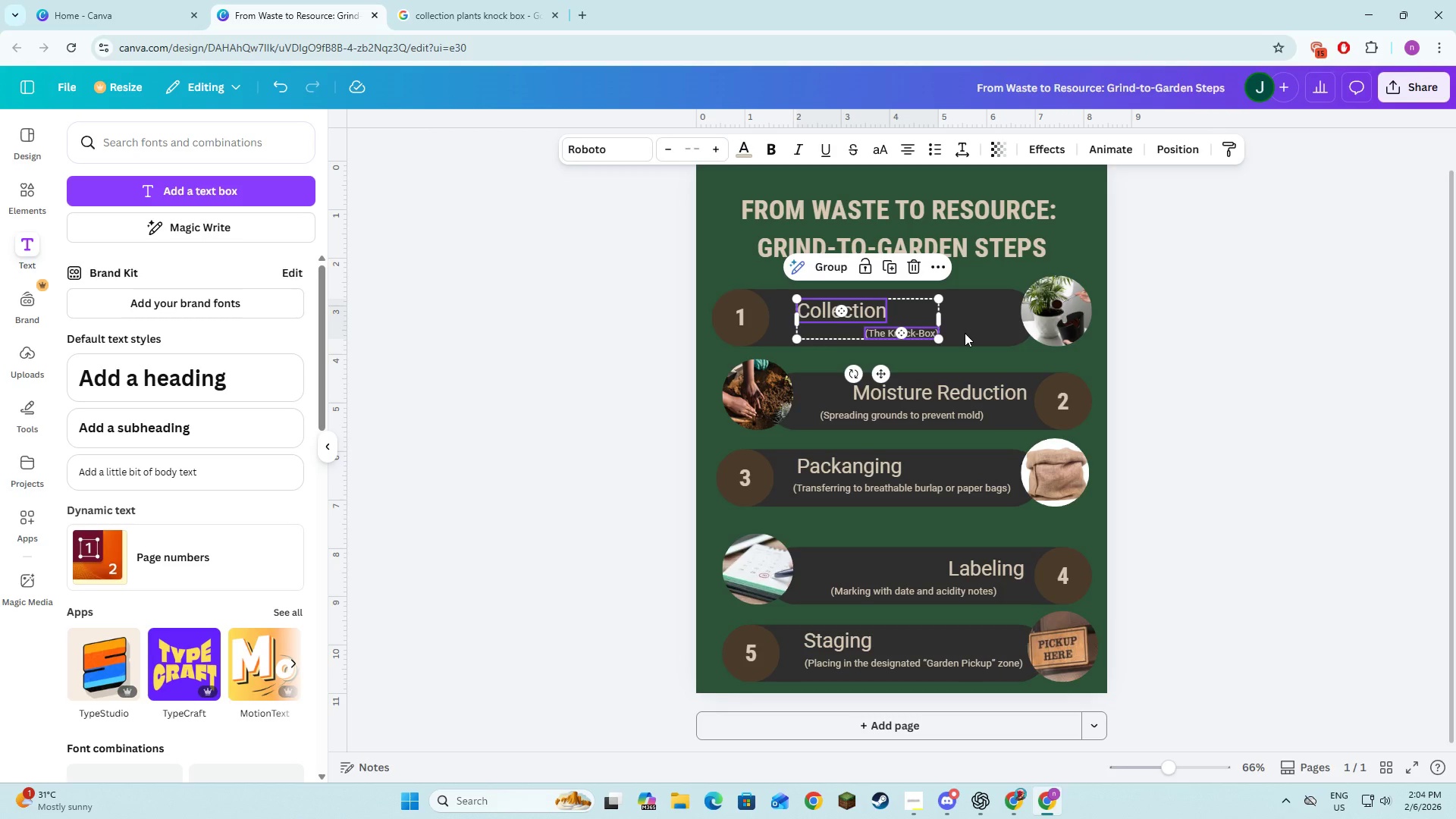 
left_click([1003, 333])
 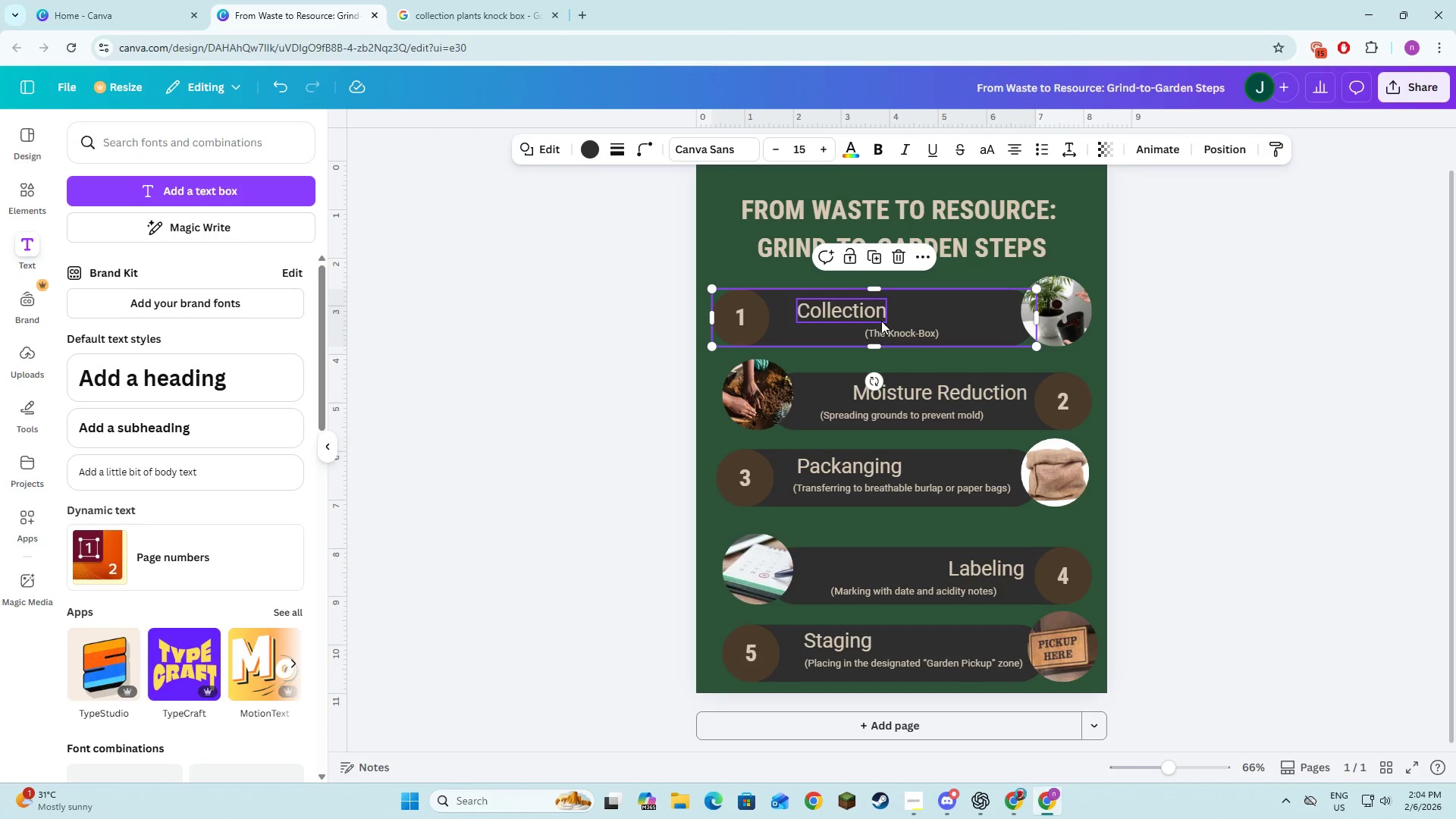 
left_click([860, 312])
 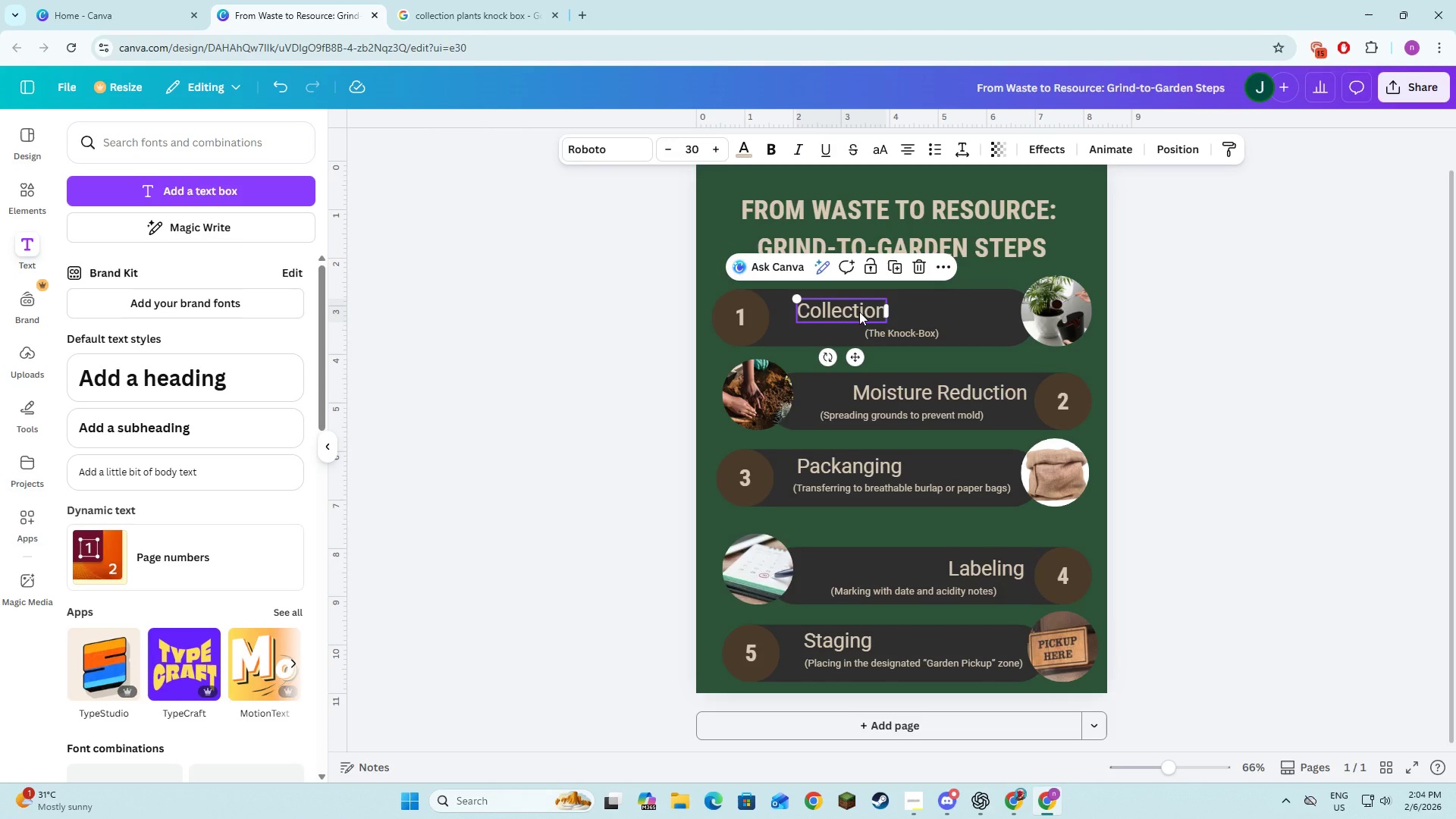 
left_click_drag(start_coordinate=[859, 312], to_coordinate=[918, 312])
 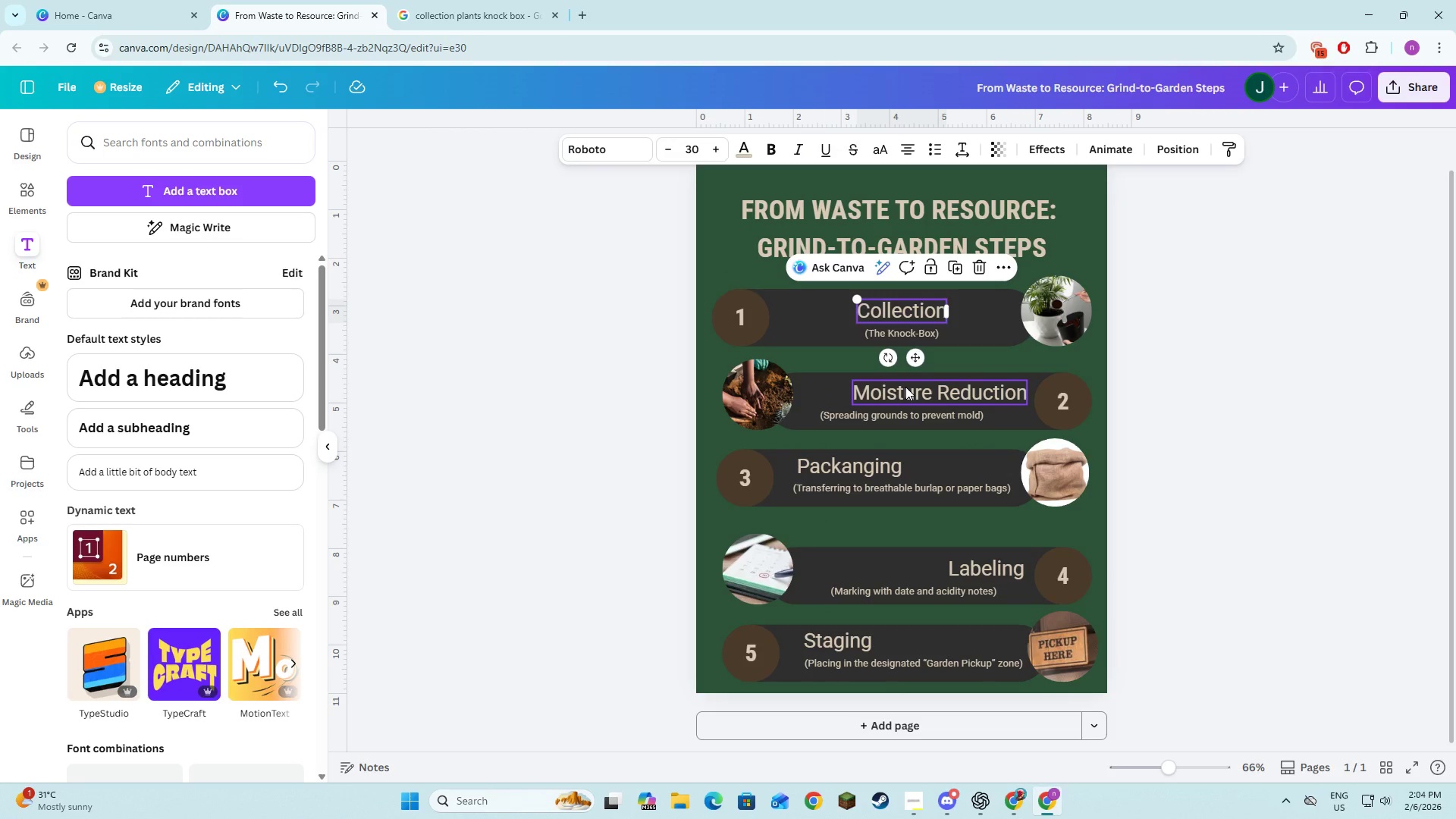 
left_click([905, 387])
 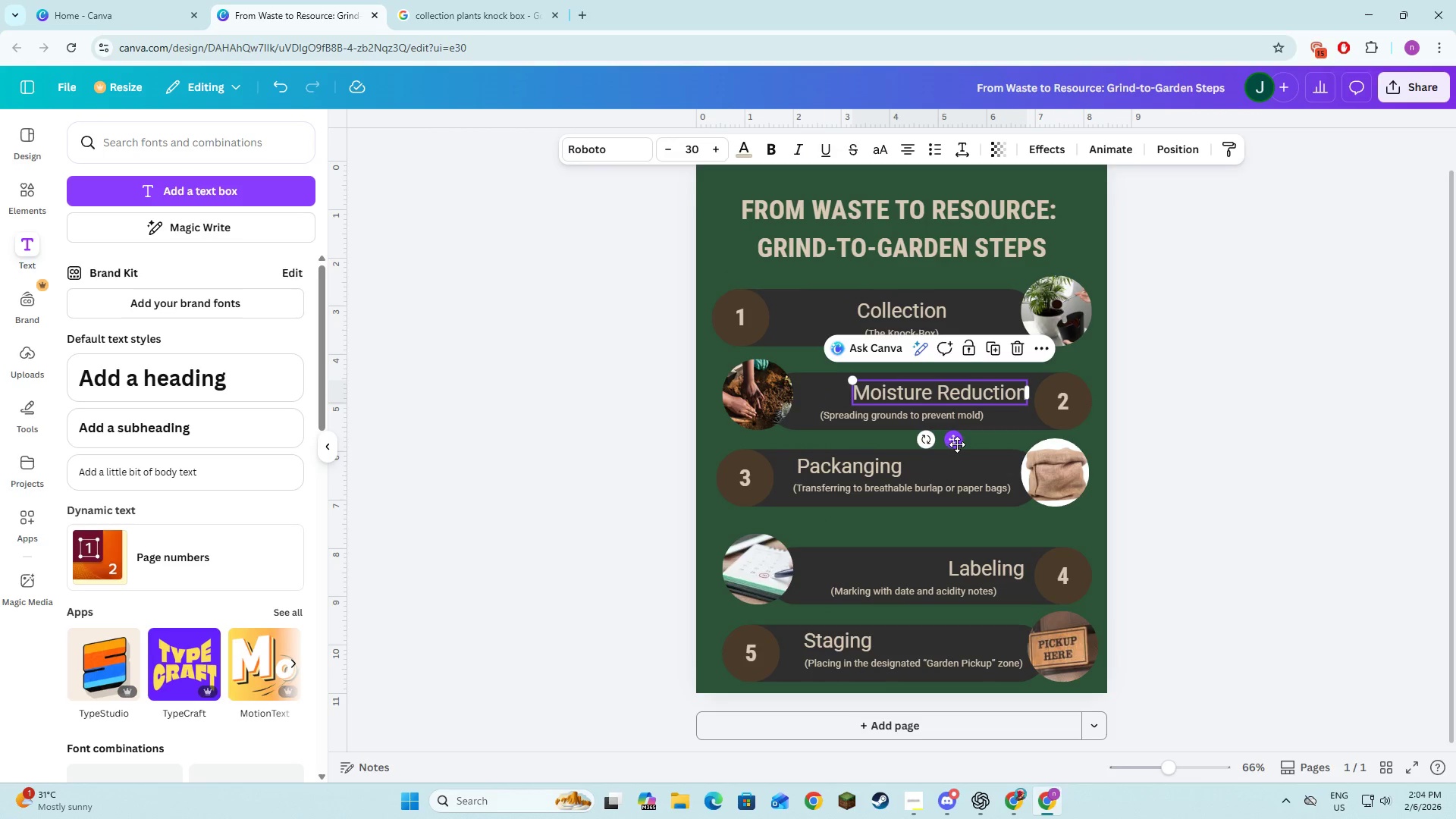 
left_click_drag(start_coordinate=[957, 444], to_coordinate=[921, 441])
 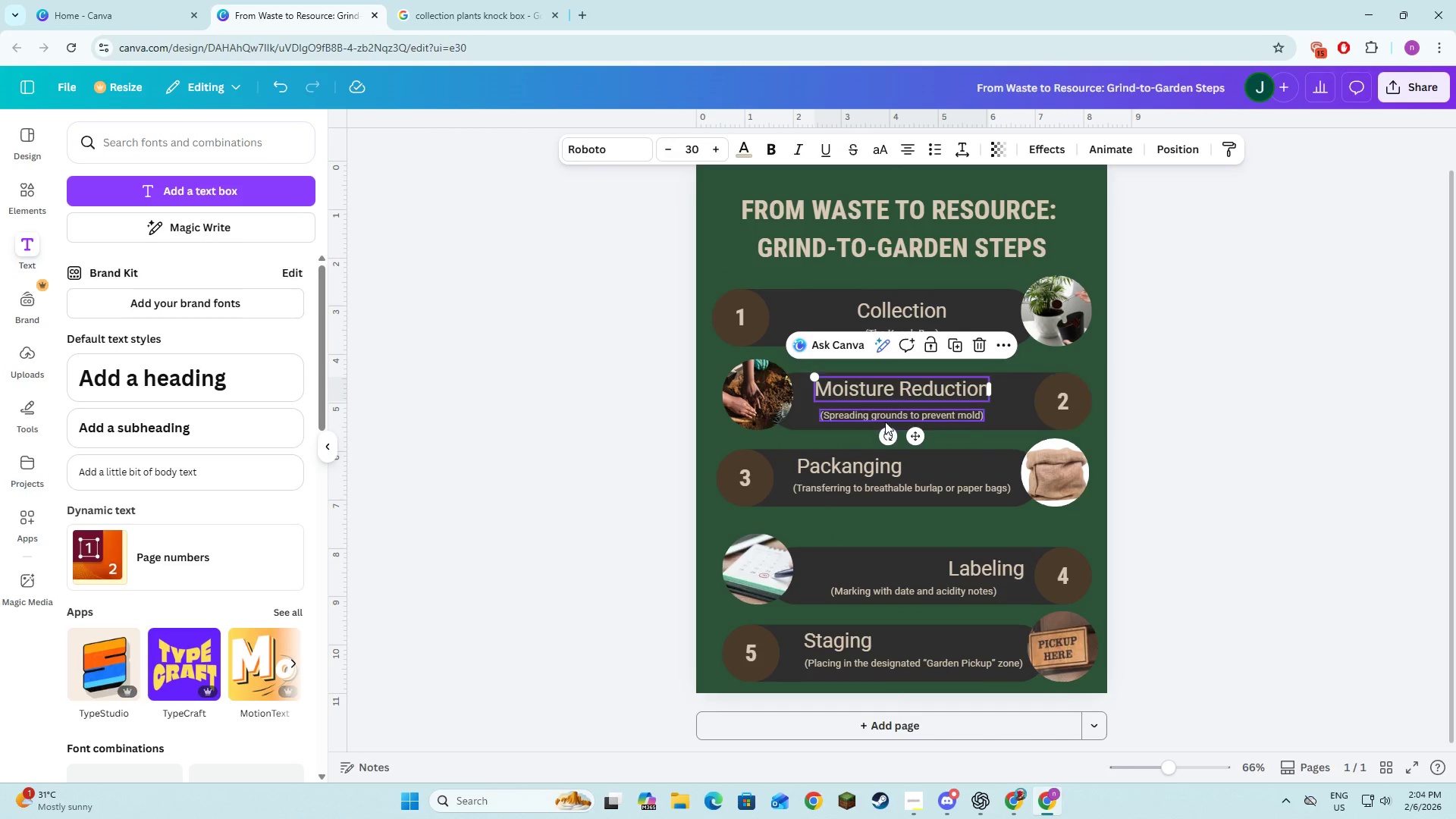 
left_click([885, 419])
 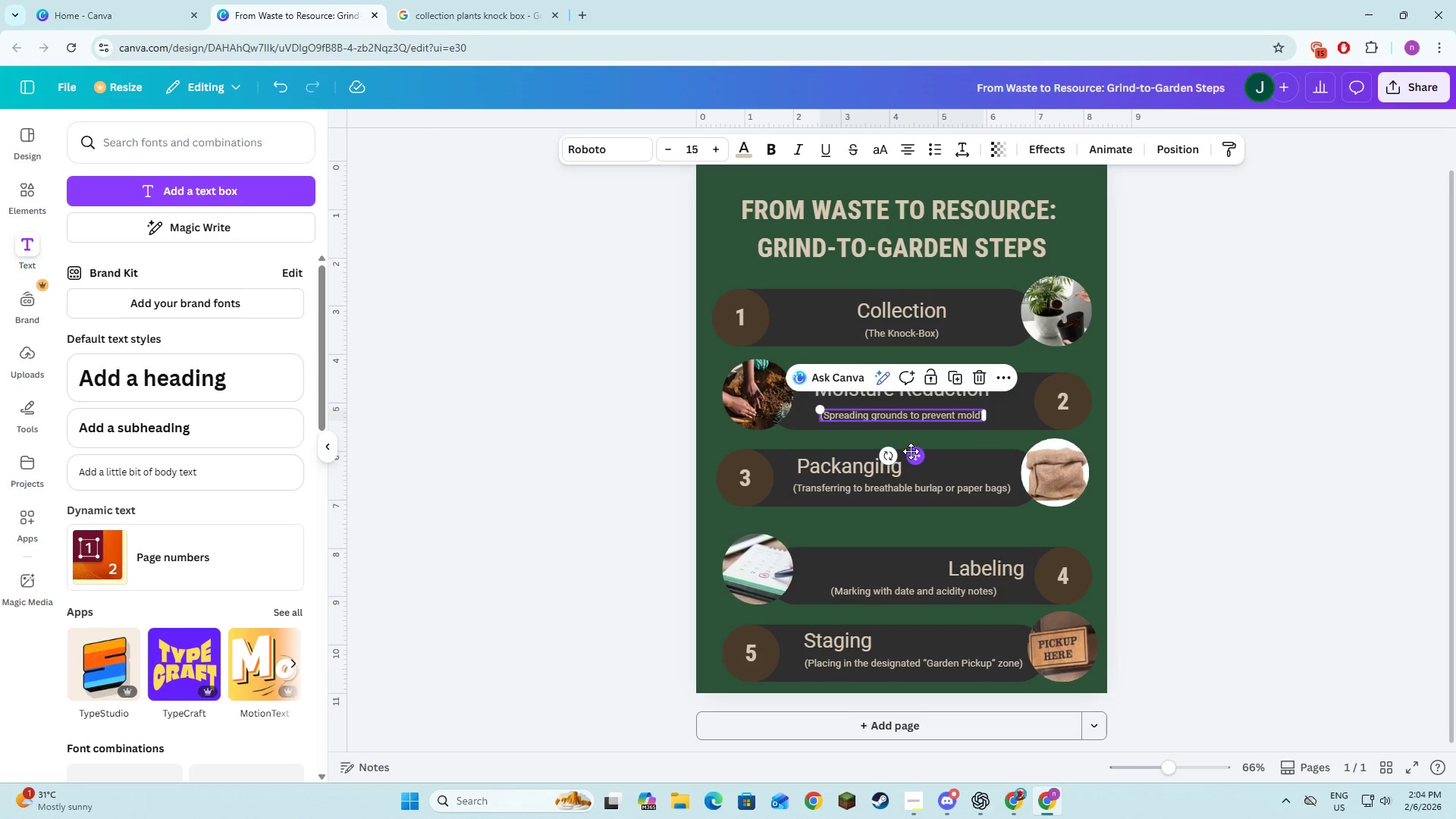 
left_click_drag(start_coordinate=[911, 451], to_coordinate=[918, 446])
 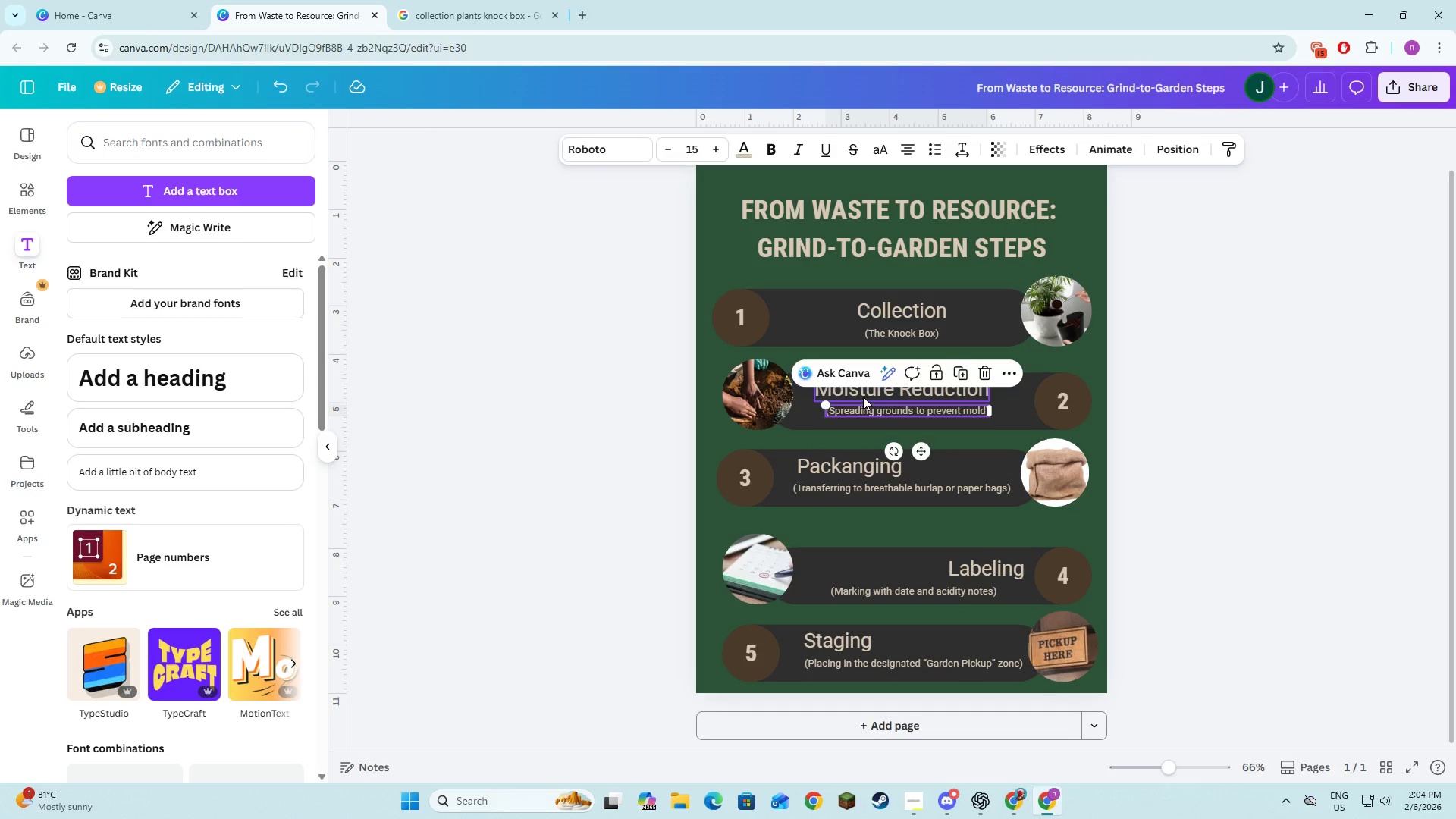 
left_click([863, 397])
 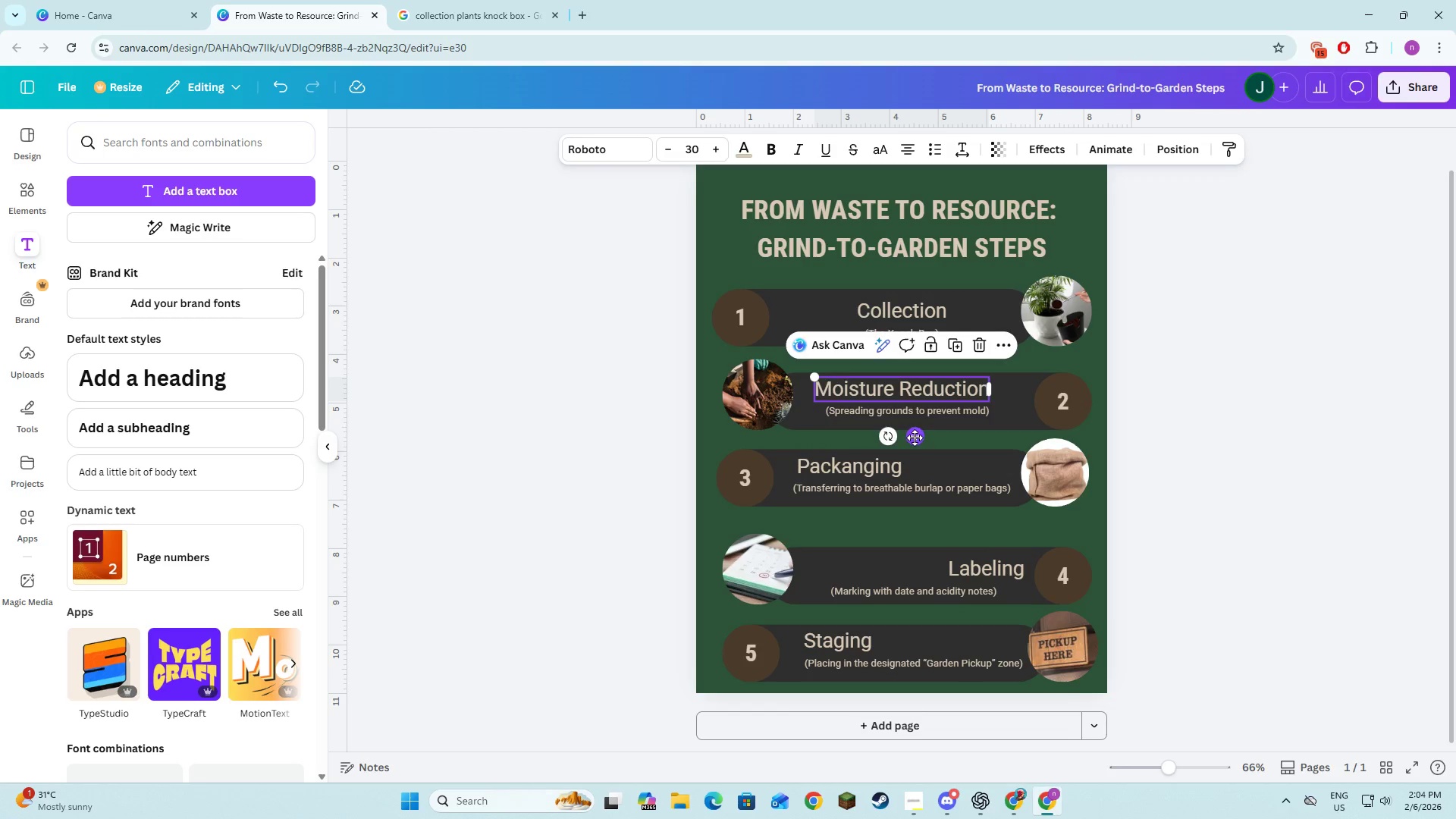 
left_click_drag(start_coordinate=[915, 438], to_coordinate=[924, 438])
 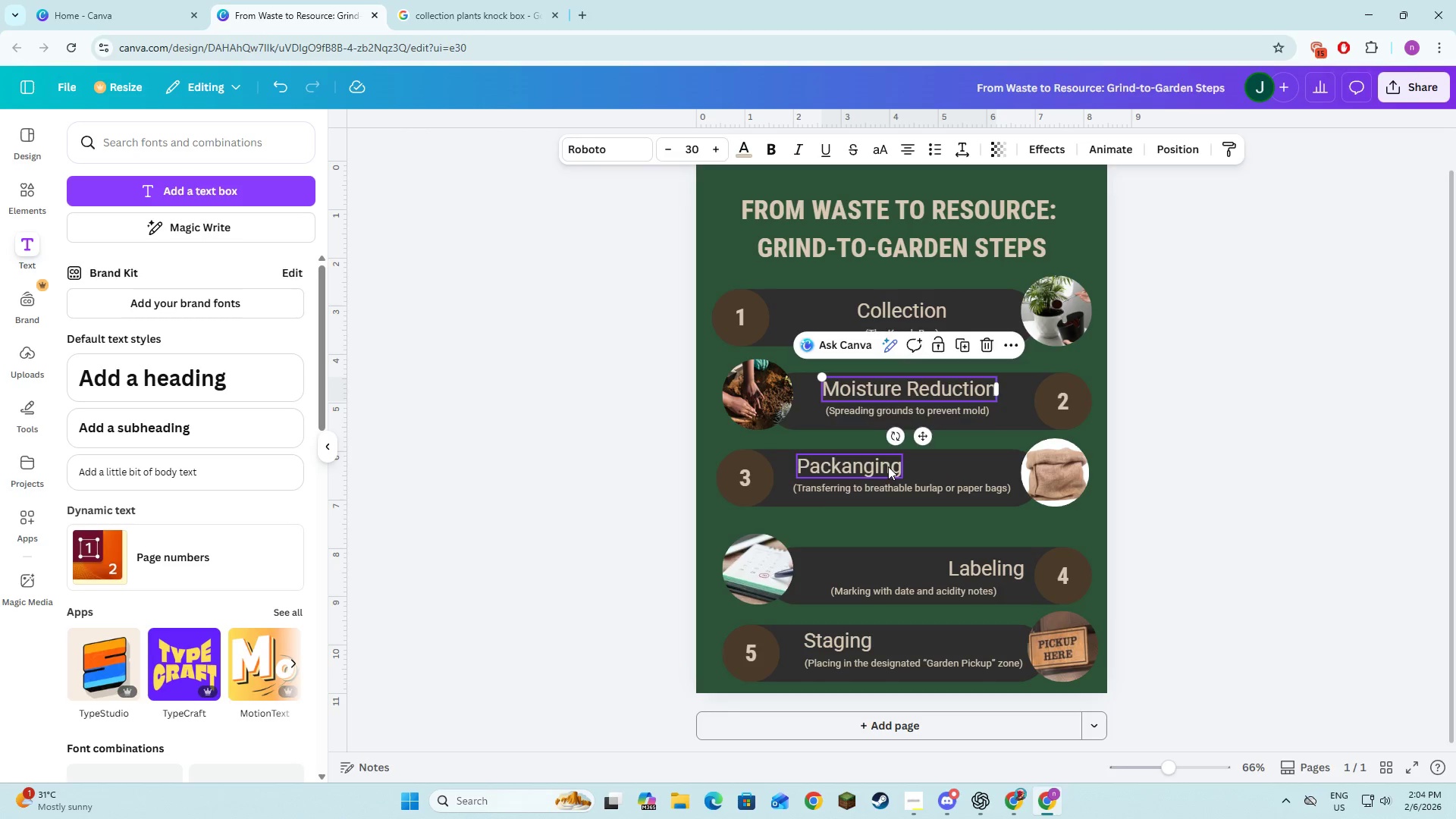 
left_click([888, 466])
 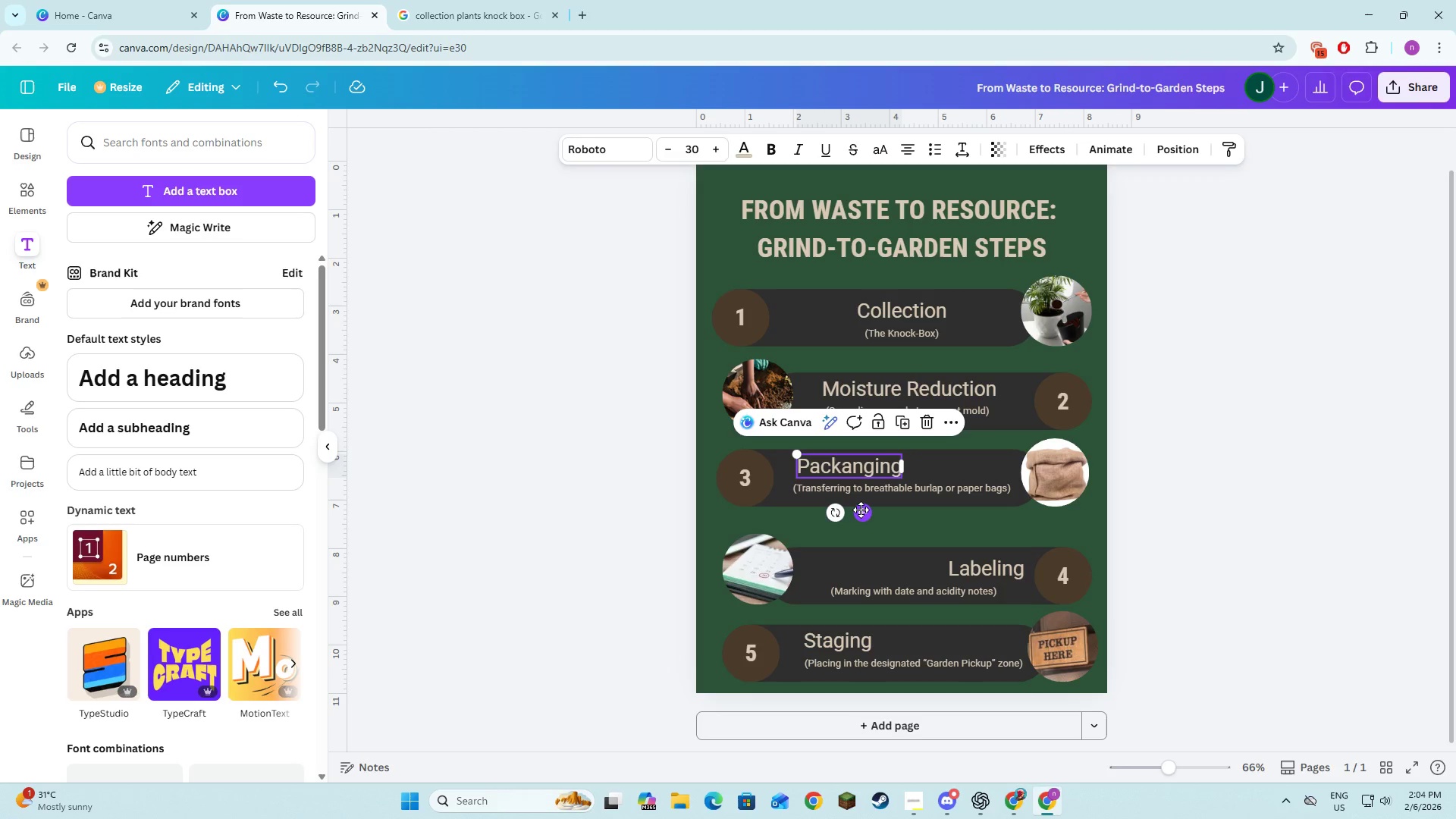 
left_click_drag(start_coordinate=[861, 510], to_coordinate=[915, 508])
 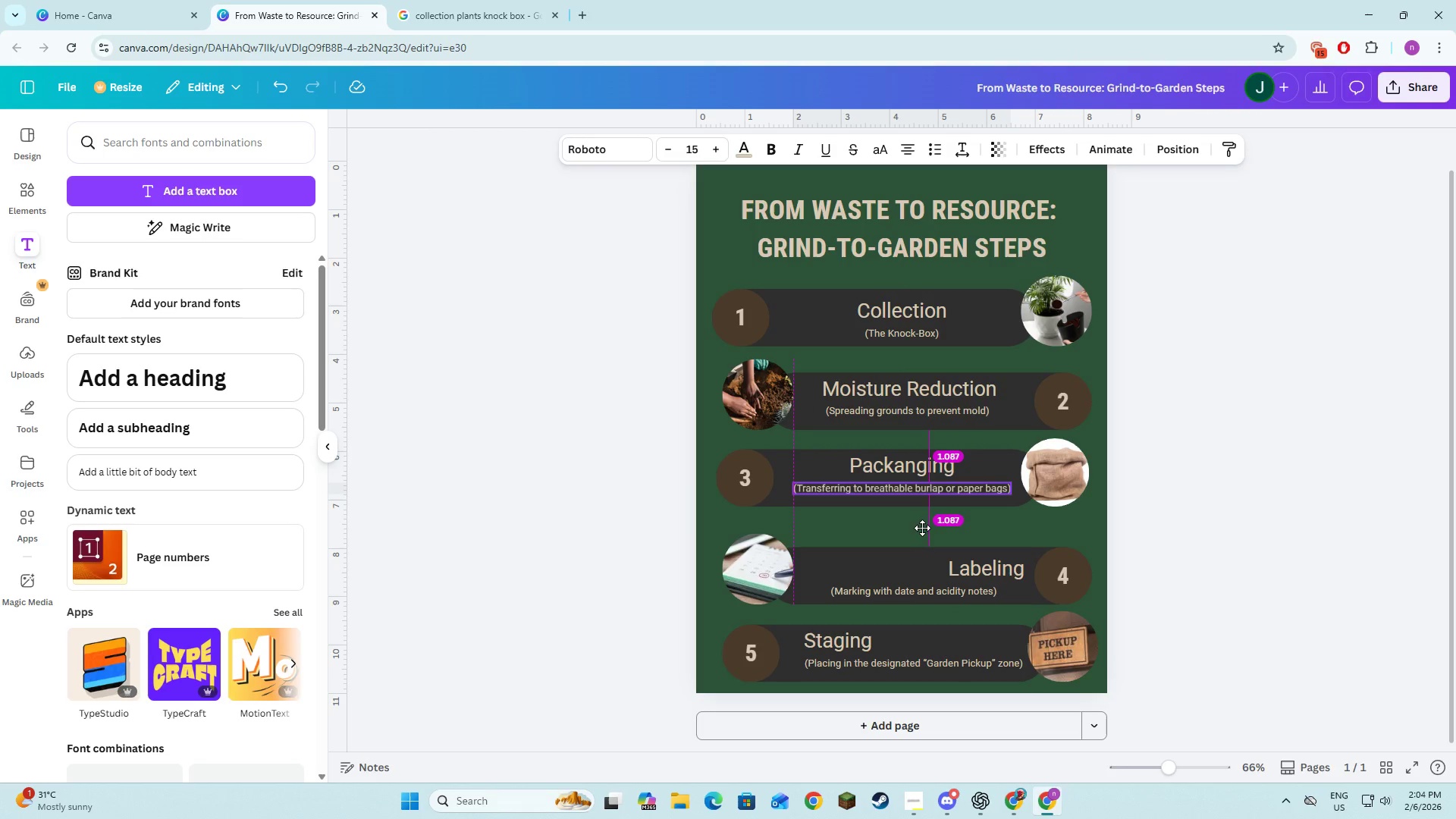 
wait(6.8)
 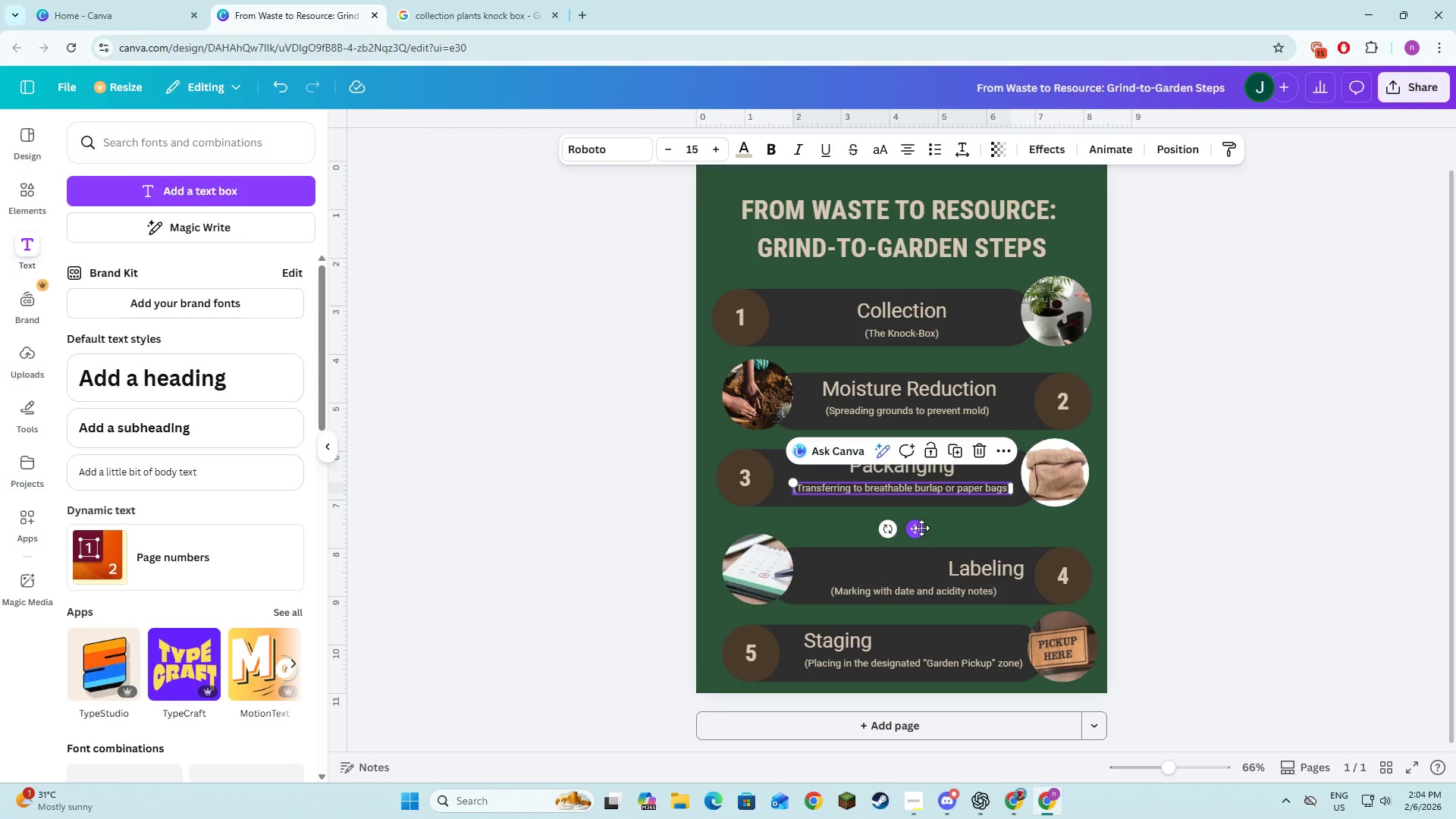 
left_click([1166, 504])
 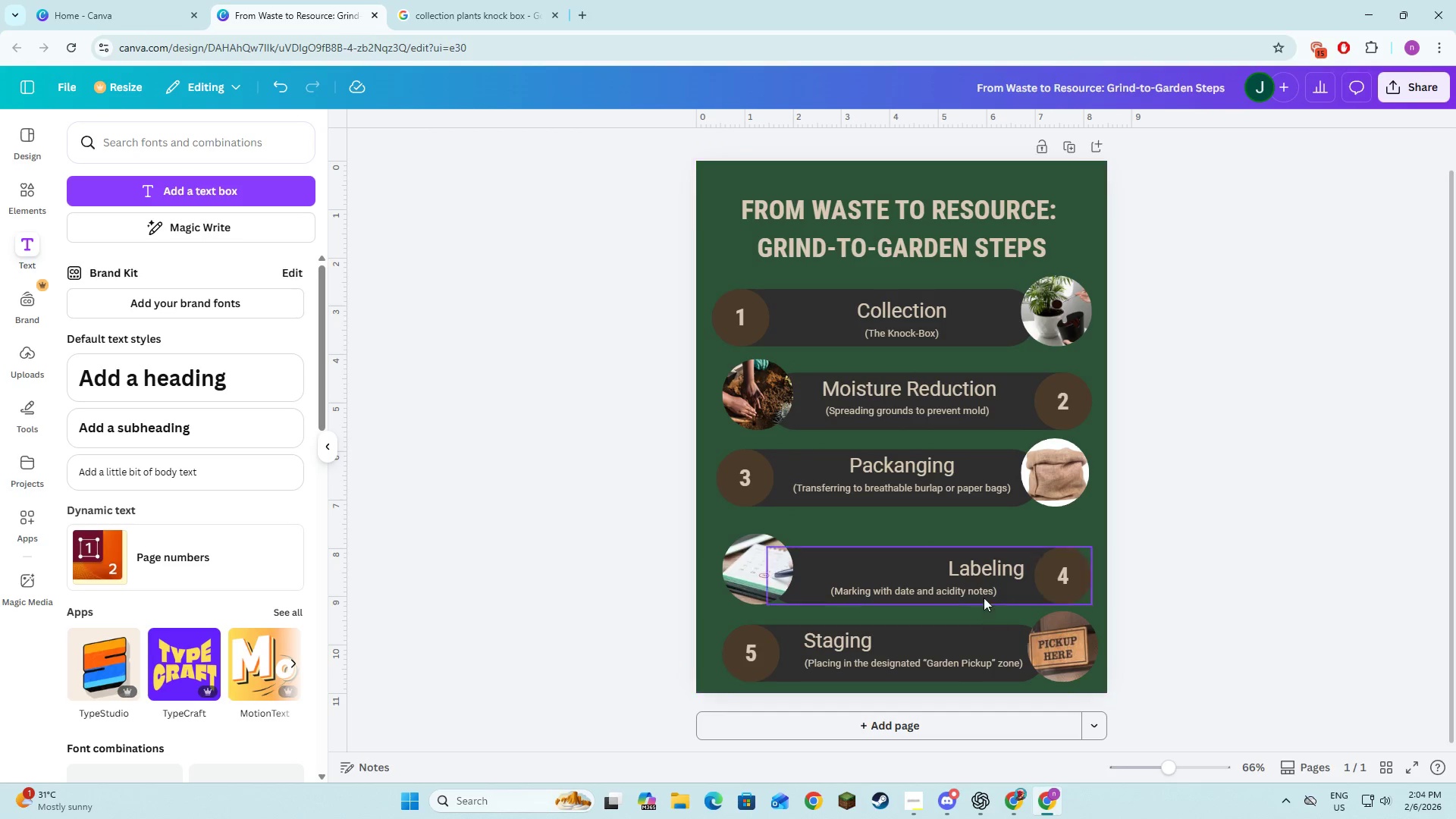 
left_click([984, 573])
 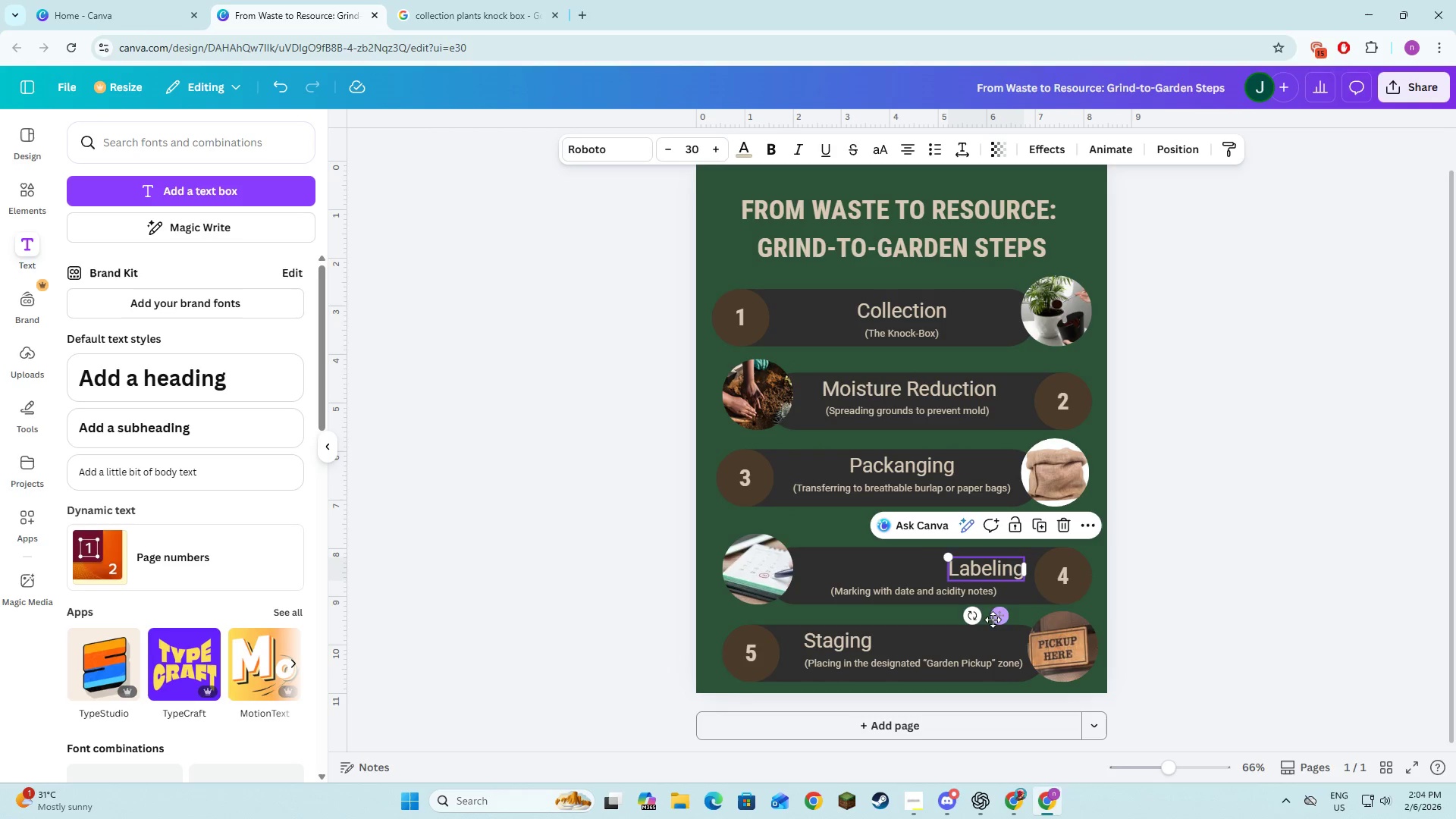 
left_click_drag(start_coordinate=[993, 617], to_coordinate=[909, 608])
 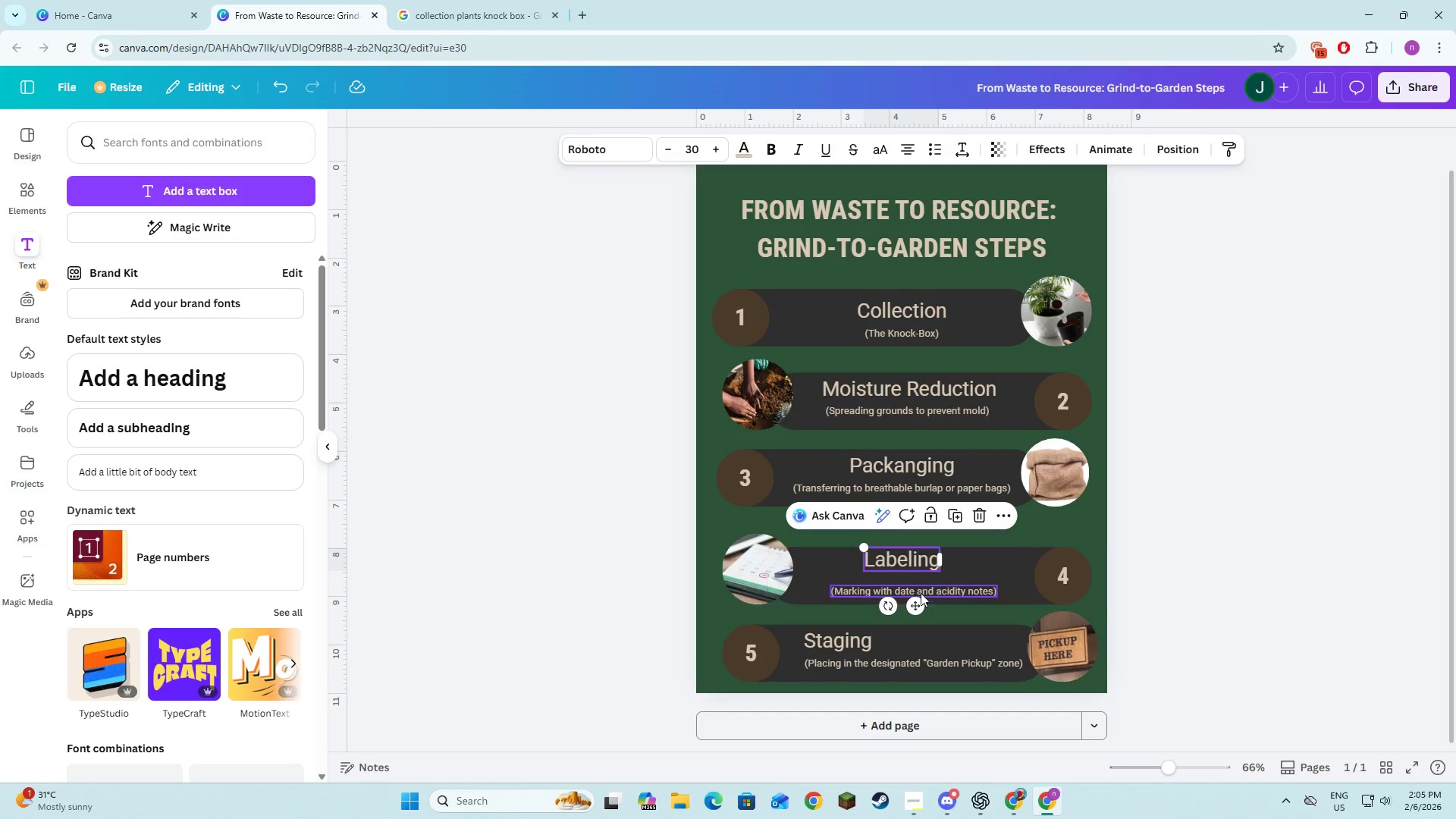 
left_click_drag(start_coordinate=[918, 599], to_coordinate=[917, 604])
 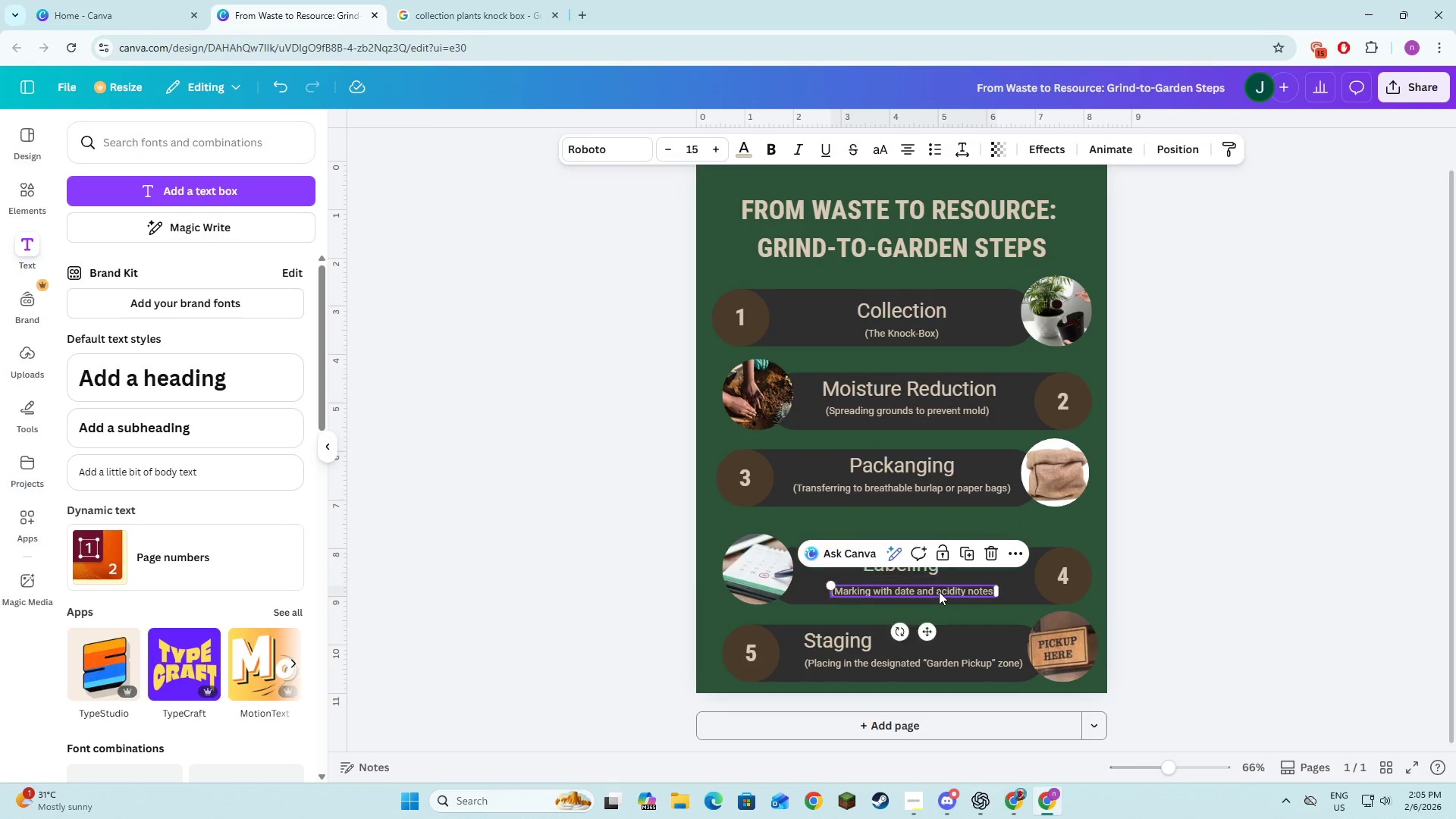 
left_click([939, 592])
 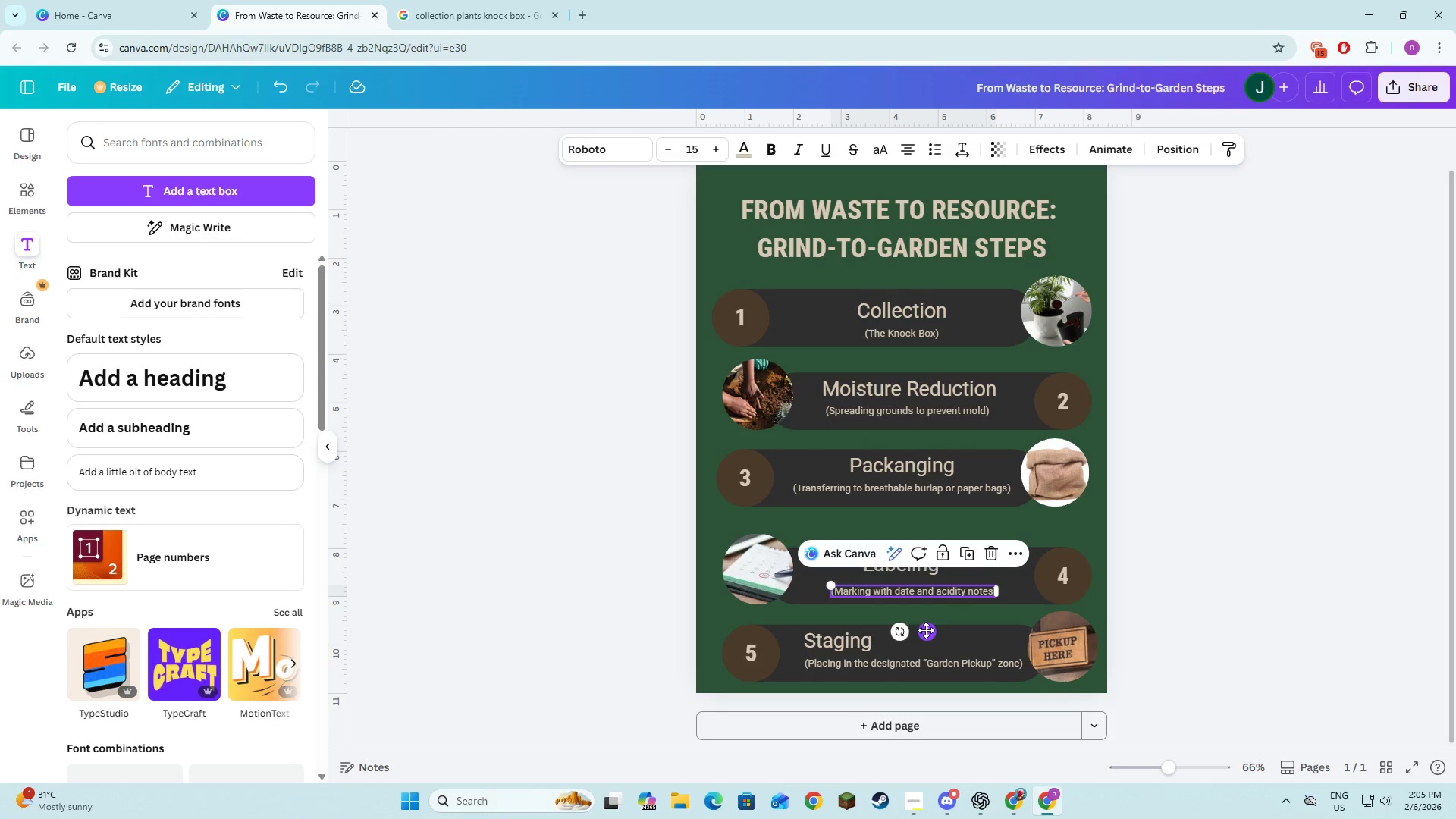 
left_click_drag(start_coordinate=[926, 630], to_coordinate=[921, 628])
 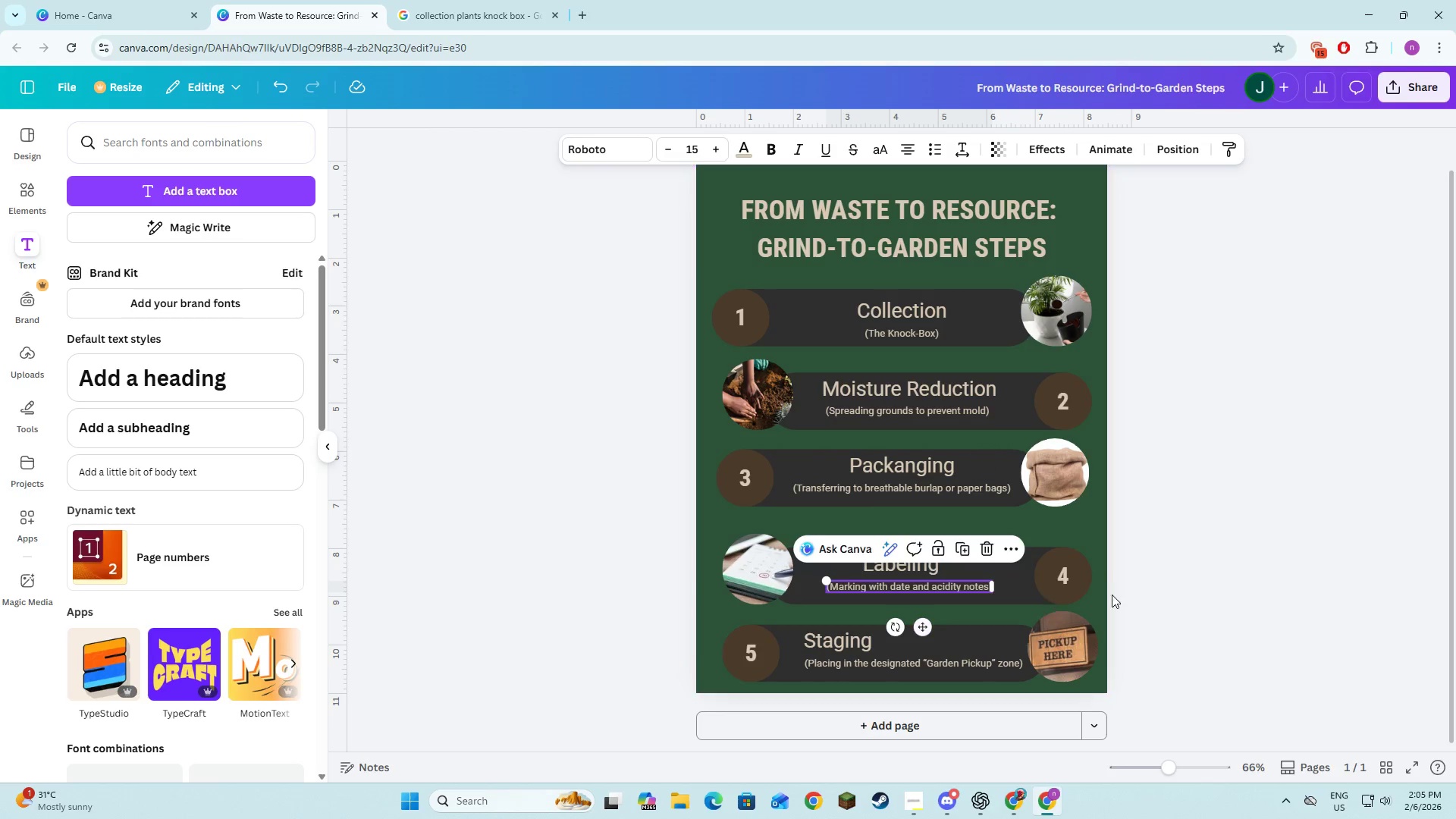 
left_click([1112, 595])
 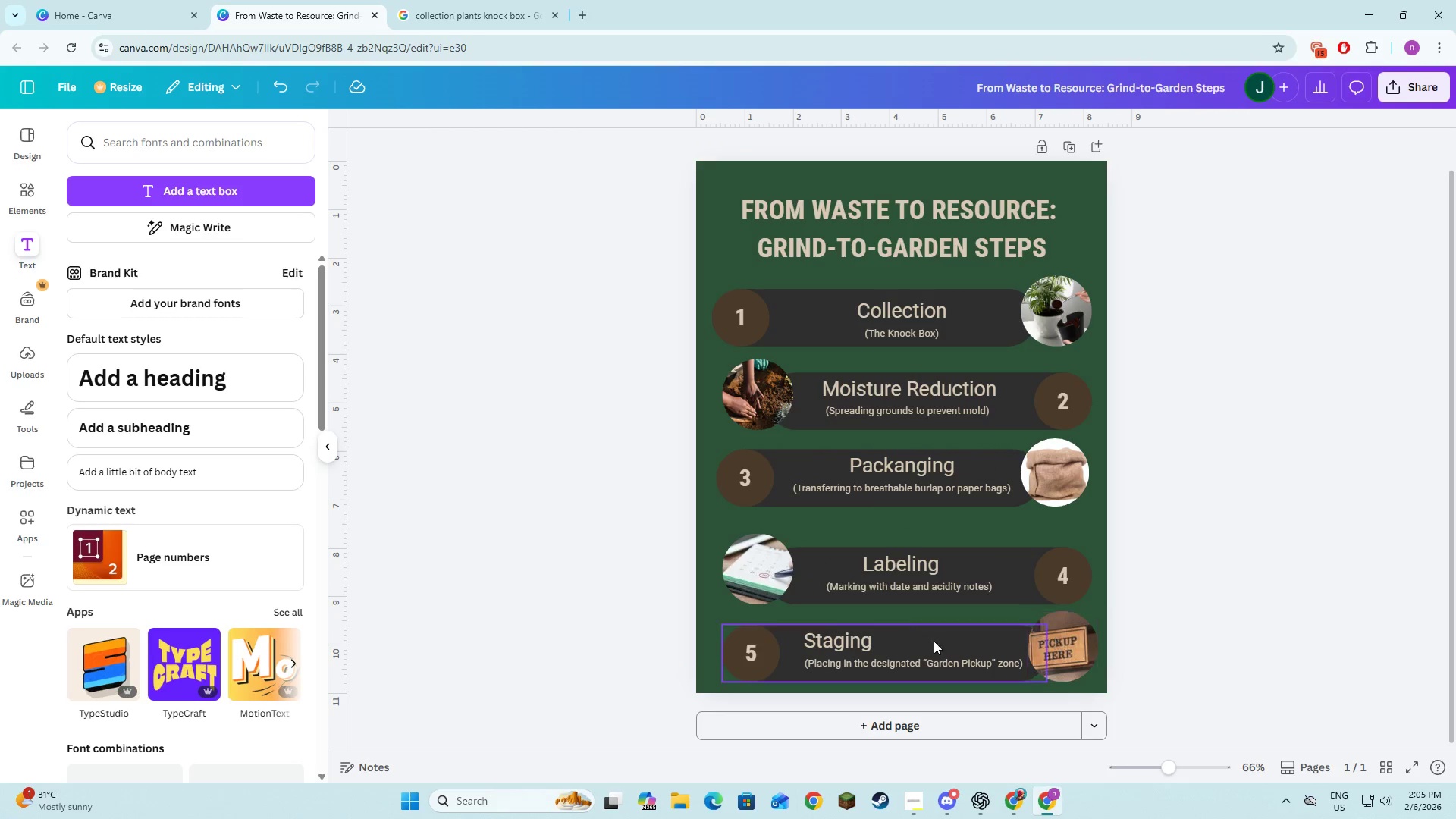 
left_click([832, 642])
 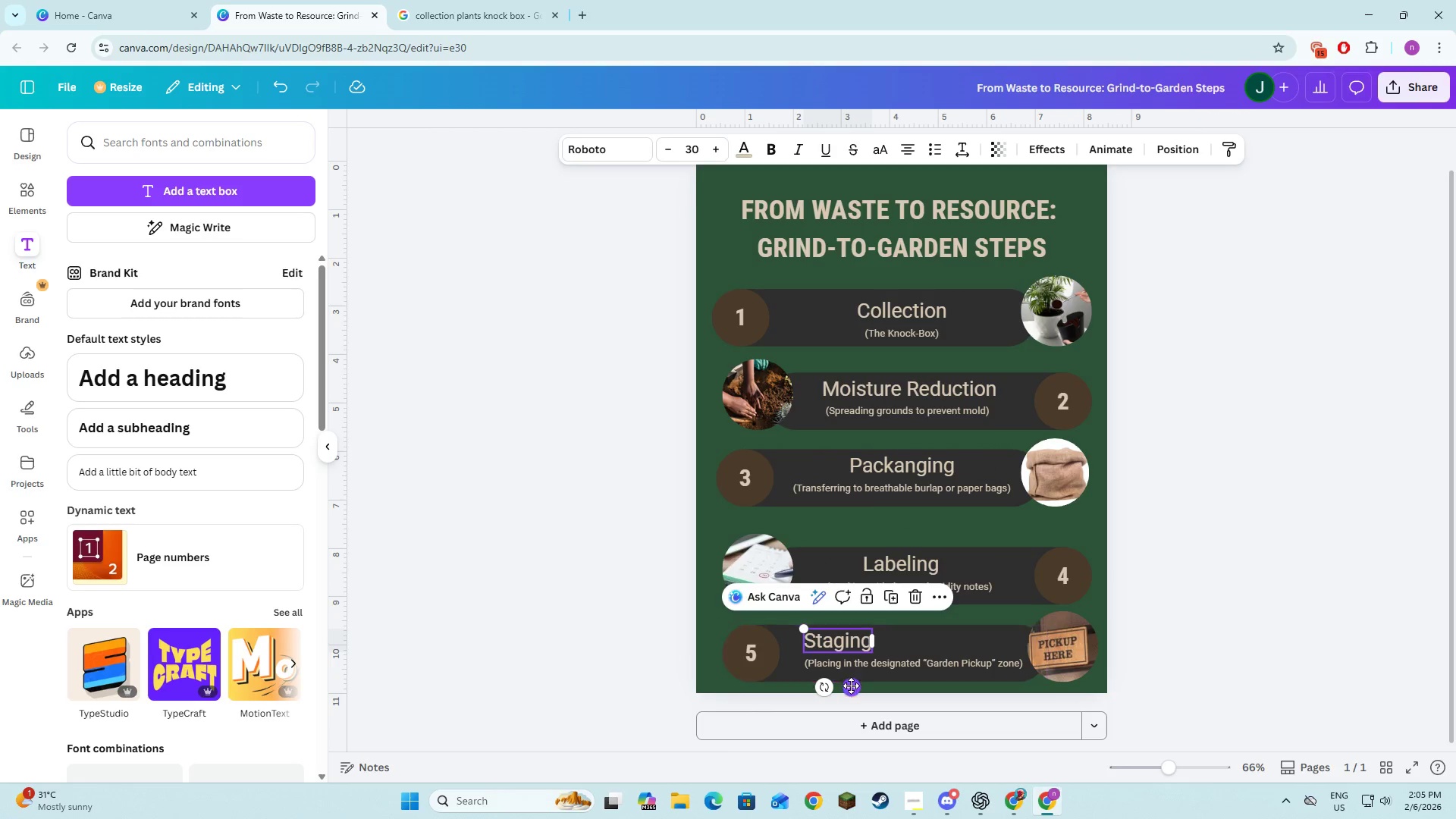 
left_click_drag(start_coordinate=[852, 689], to_coordinate=[915, 689])
 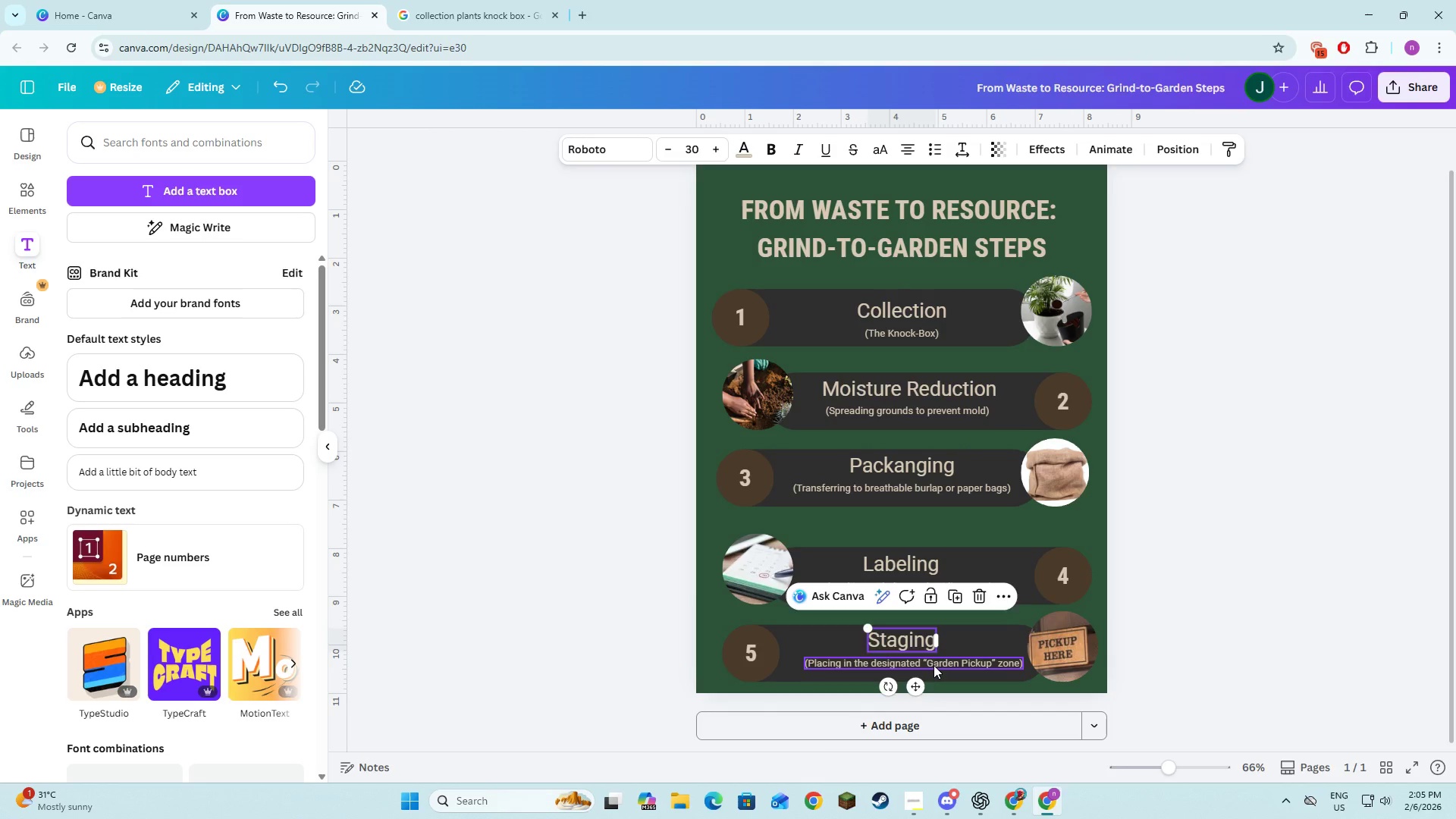 
left_click([934, 665])
 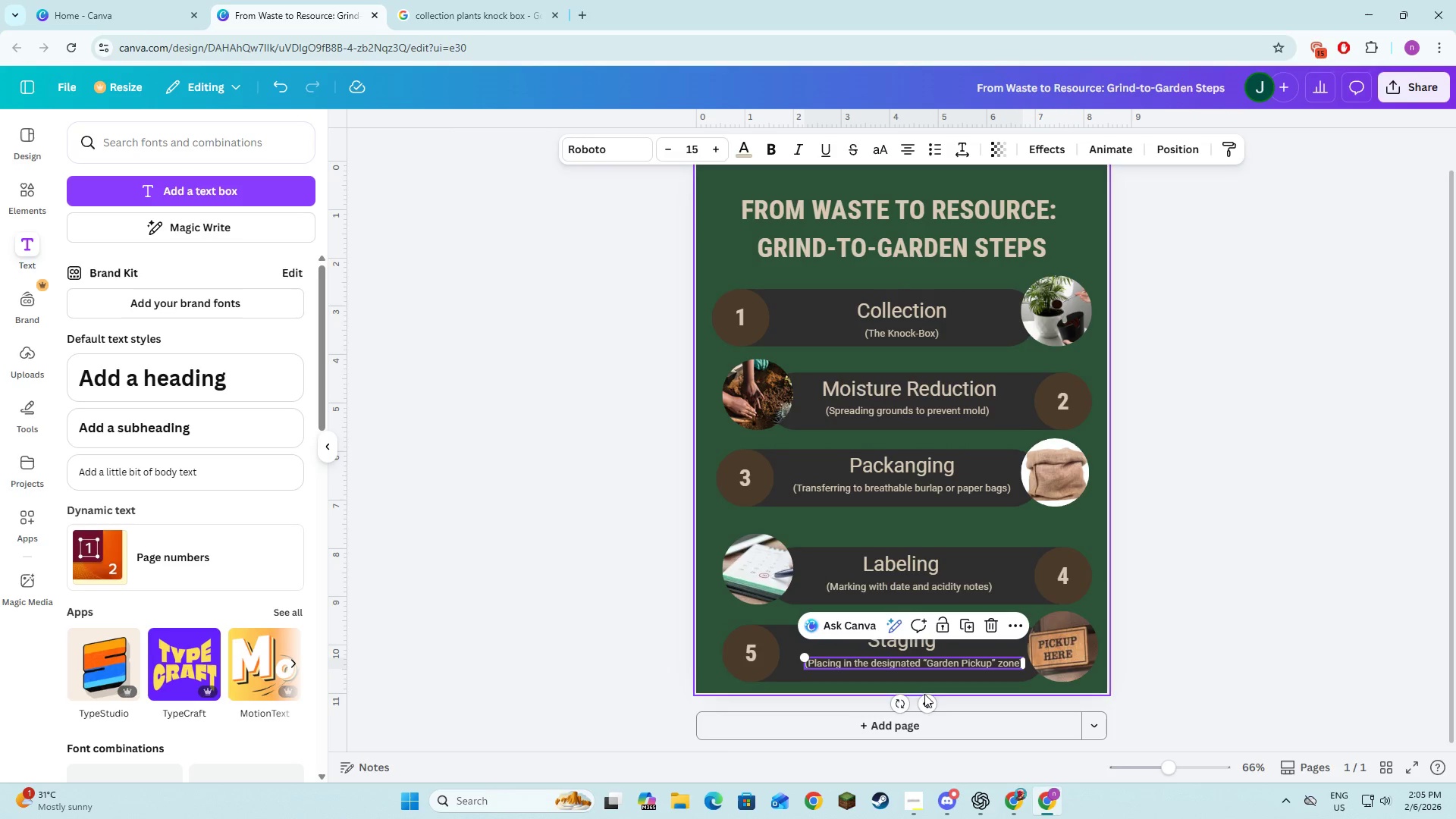 
left_click_drag(start_coordinate=[924, 698], to_coordinate=[920, 697])
 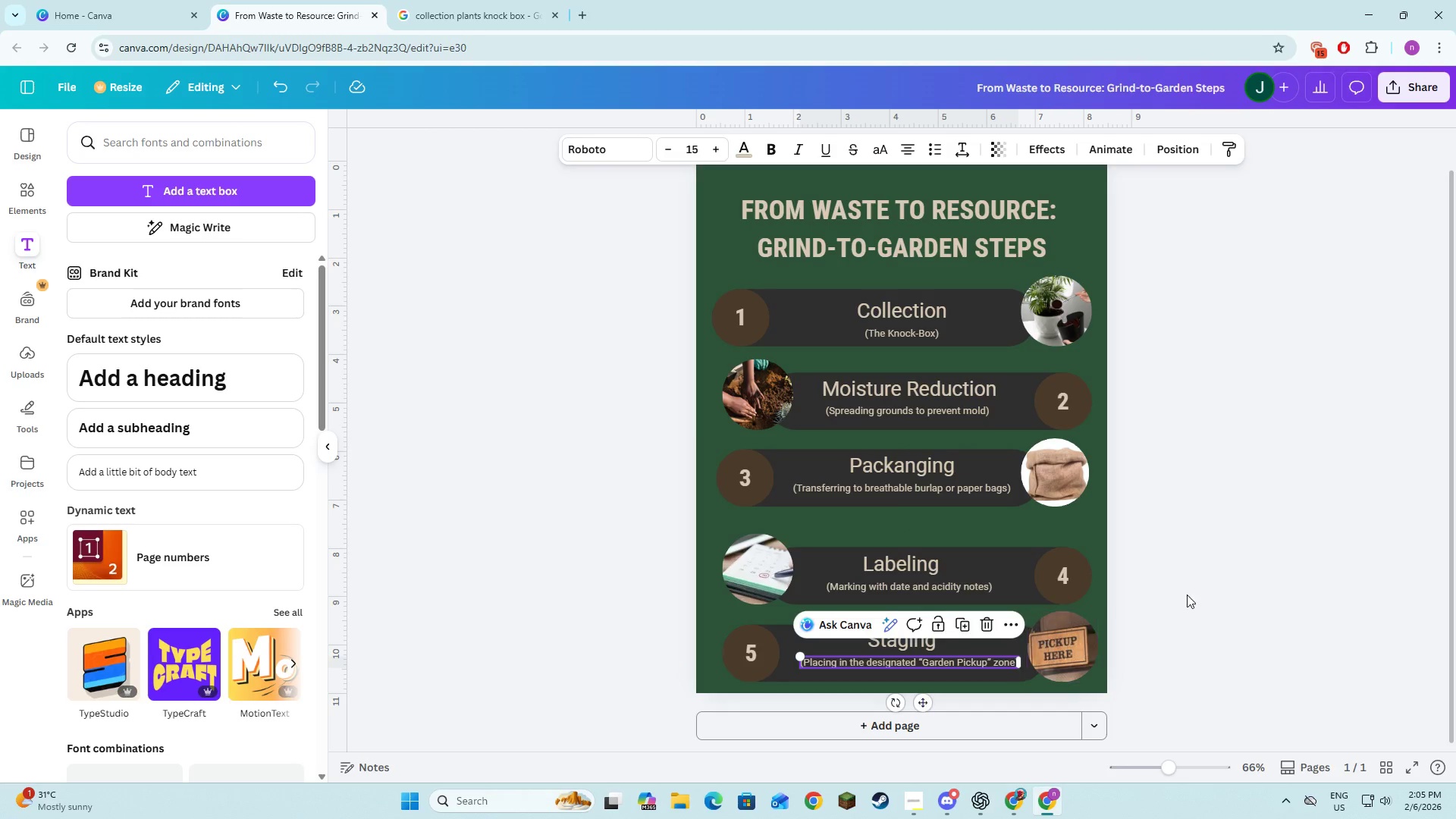 
left_click([1187, 595])
 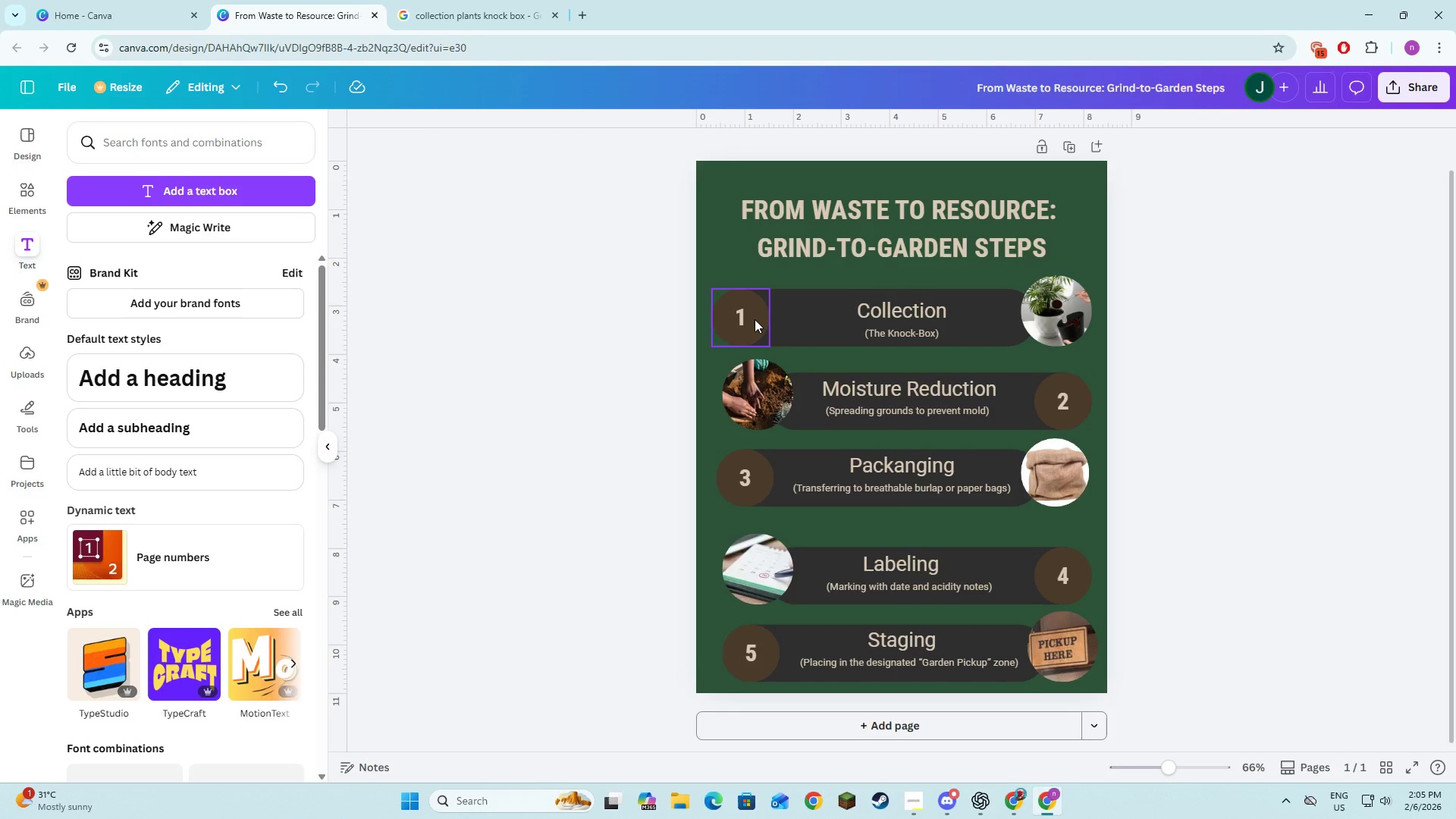 
left_click([754, 319])
 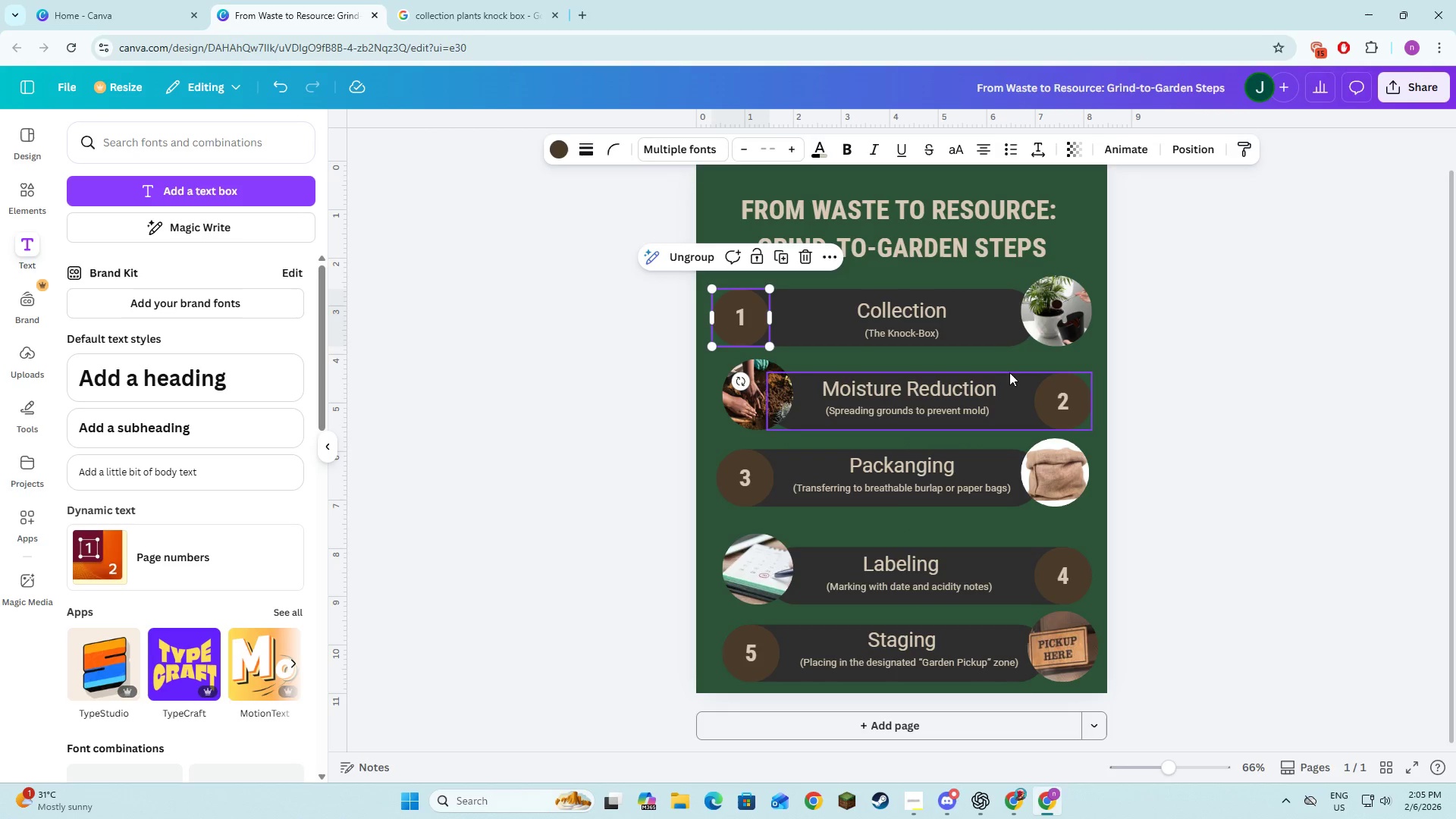 
hold_key(key=ShiftLeft, duration=1.5)
left_click([1051, 394])
 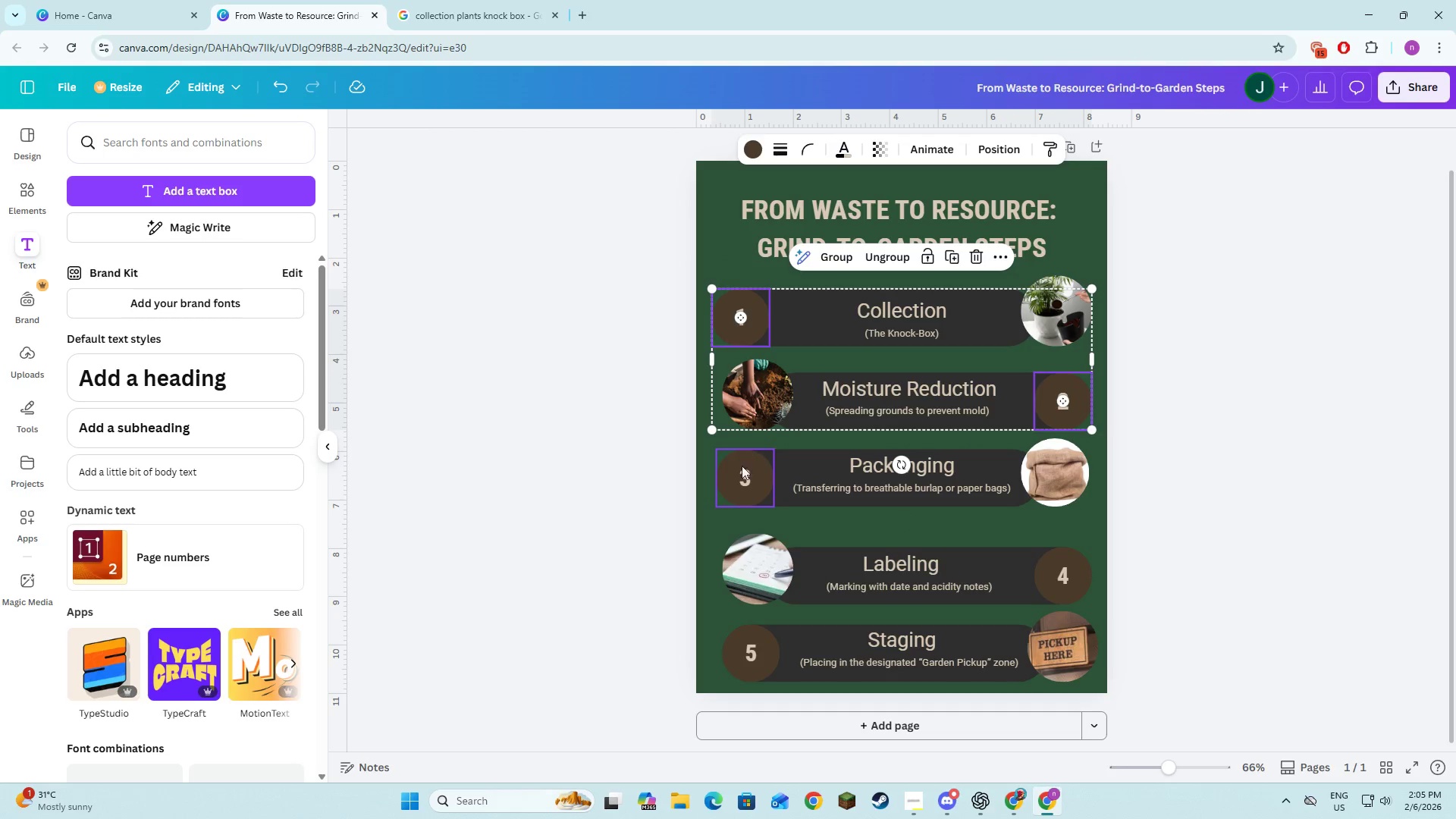 
left_click([736, 476])
 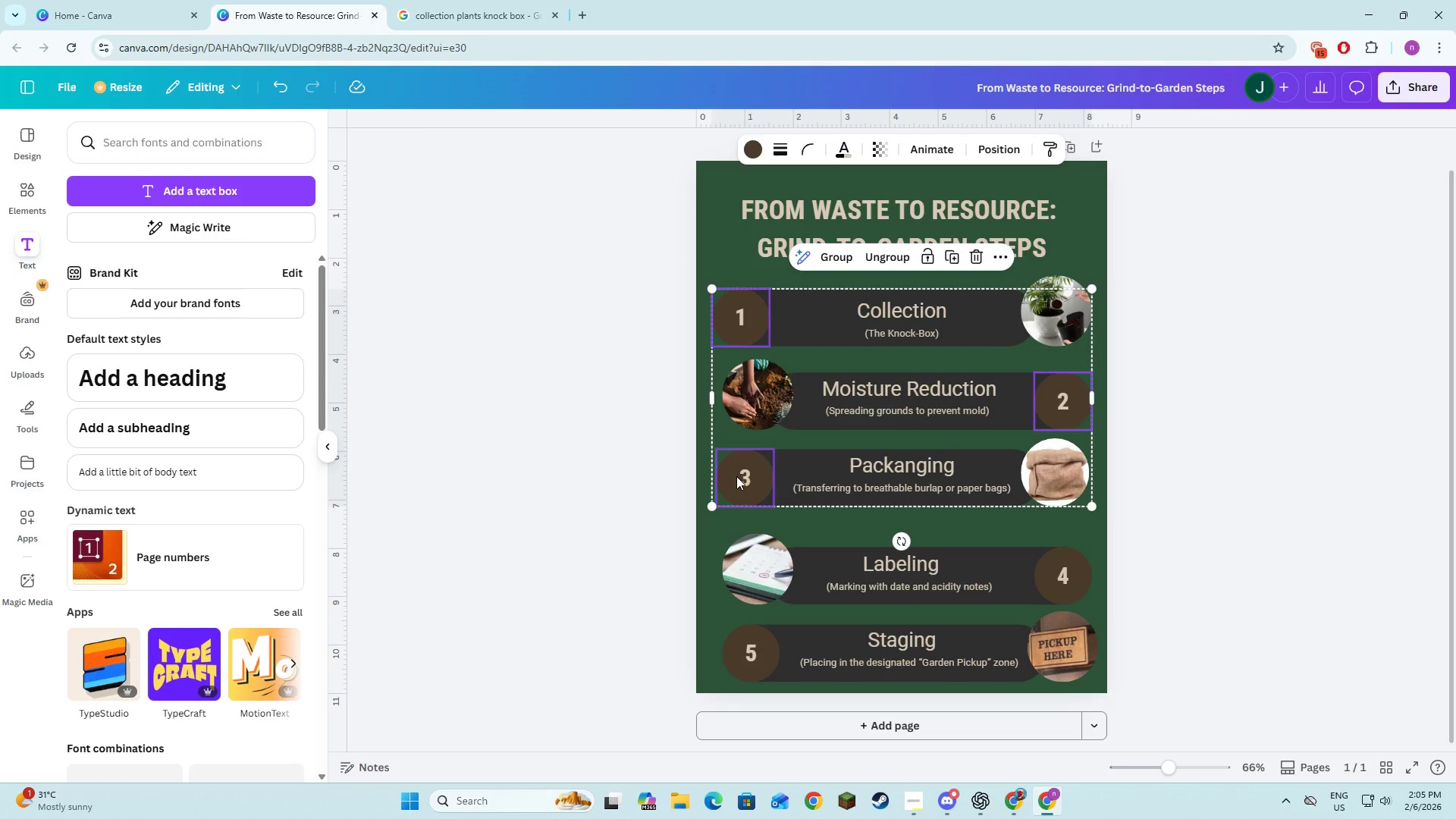 
hold_key(key=ShiftLeft, duration=1.52)
left_click([1078, 579])
 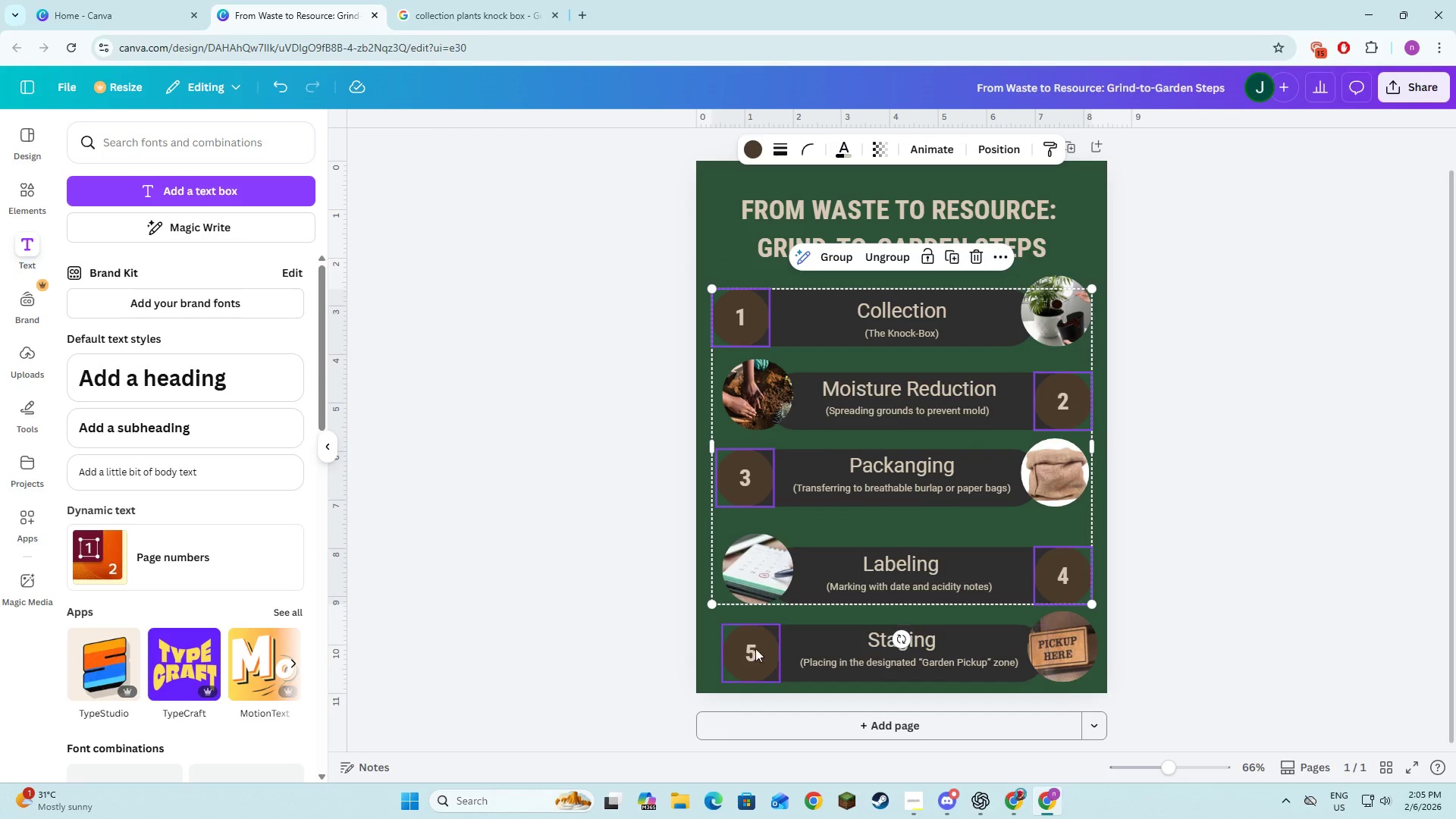 
hold_key(key=ShiftLeft, duration=1.52)
left_click([747, 652])
 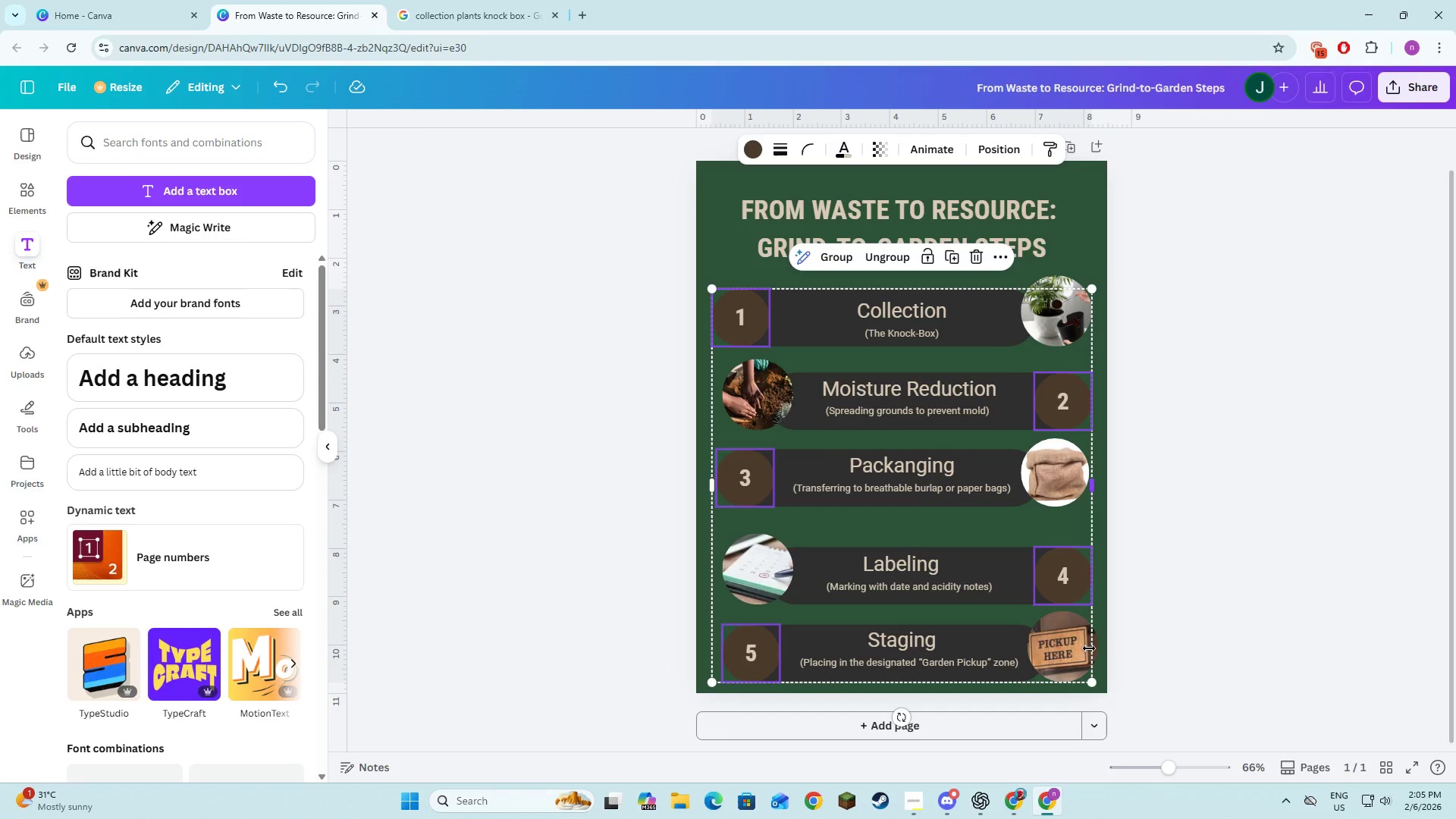 
hold_key(key=ShiftLeft, duration=1.53)
left_click([1081, 654])
 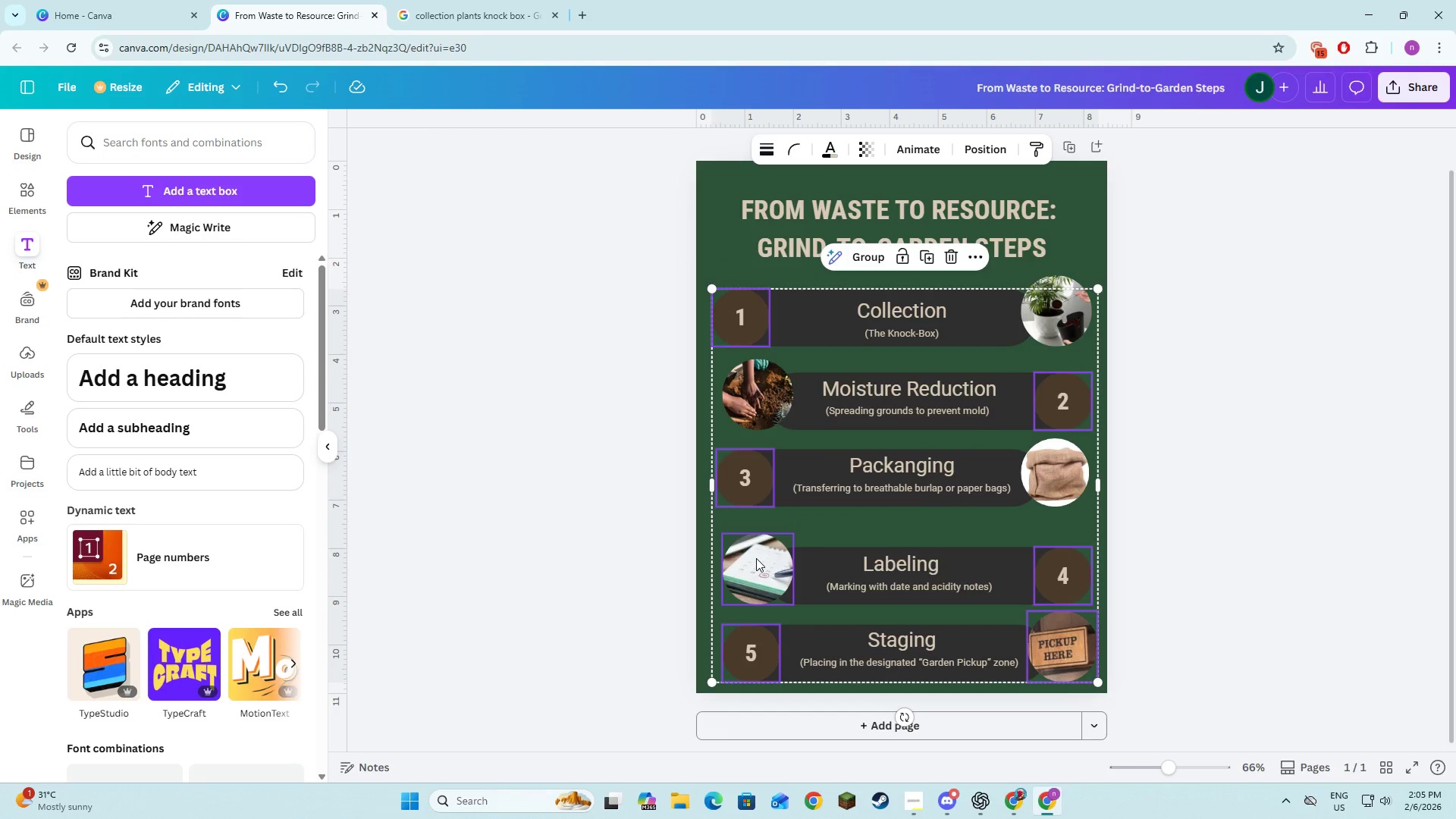 
left_click([756, 559])
 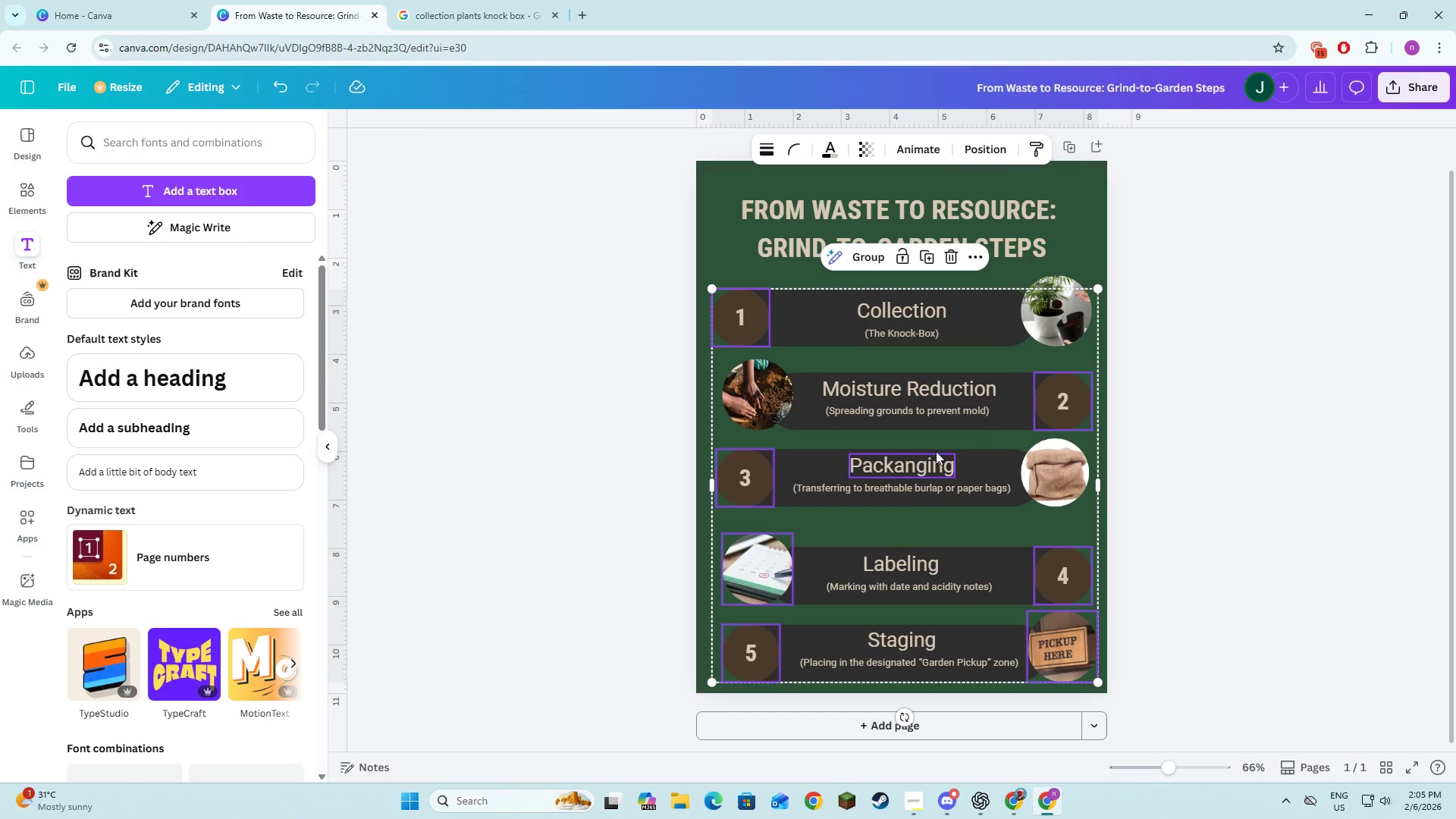 
hold_key(key=ShiftLeft, duration=1.5)
left_click([1042, 318])
 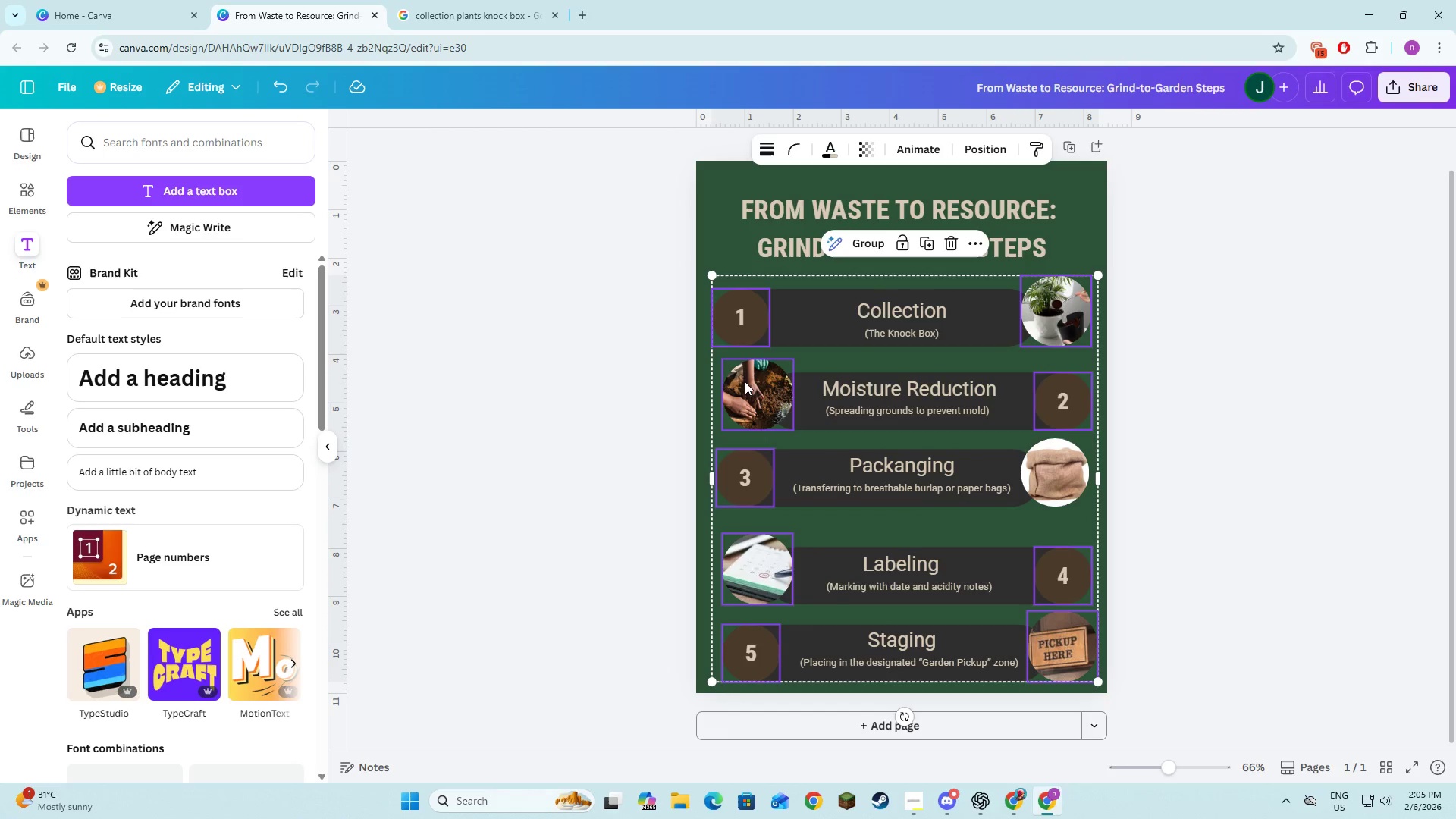 
hold_key(key=ShiftLeft, duration=1.52)
left_click([745, 387])
 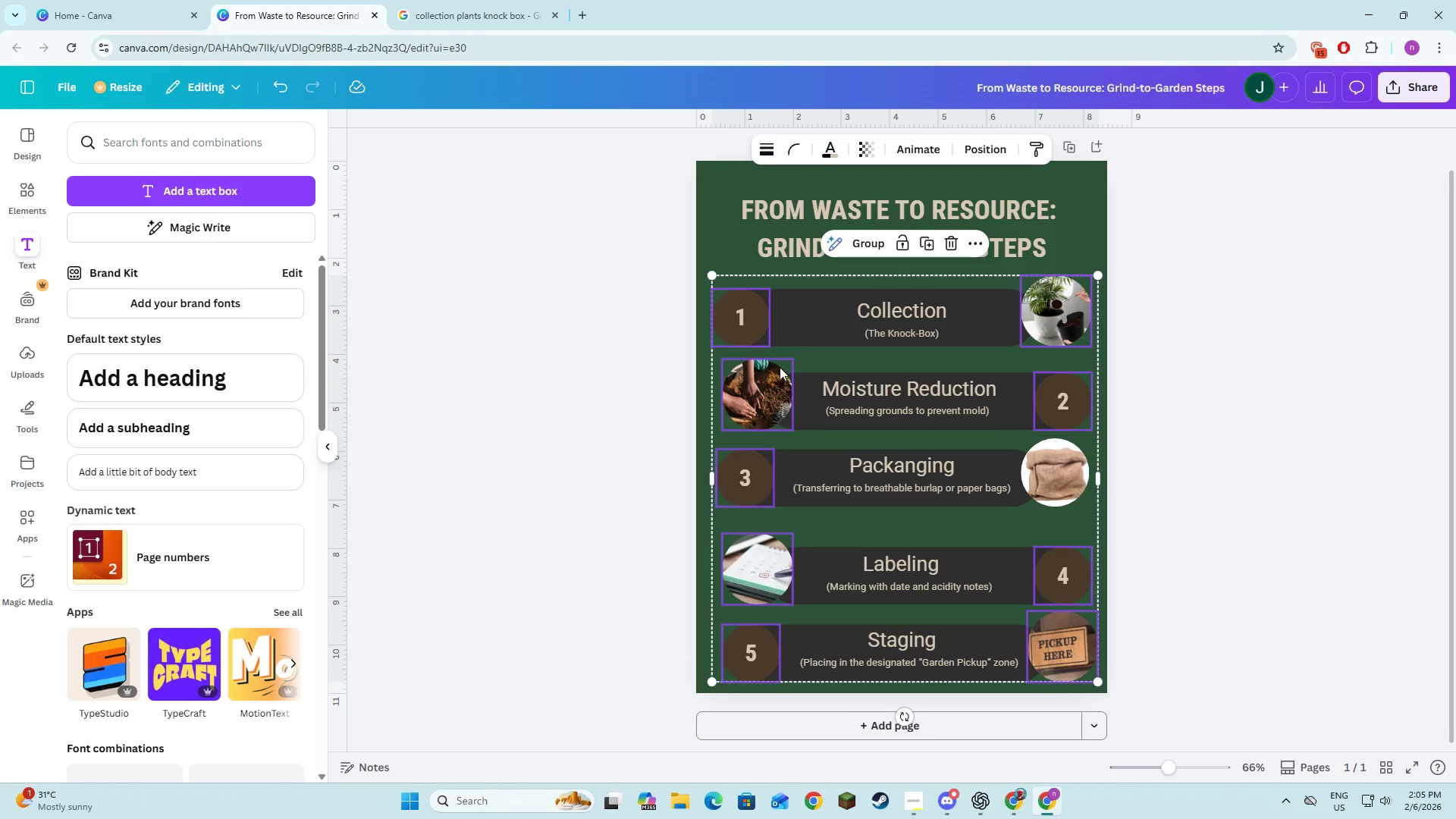 
hold_key(key=ShiftLeft, duration=1.51)
left_click([803, 331])
 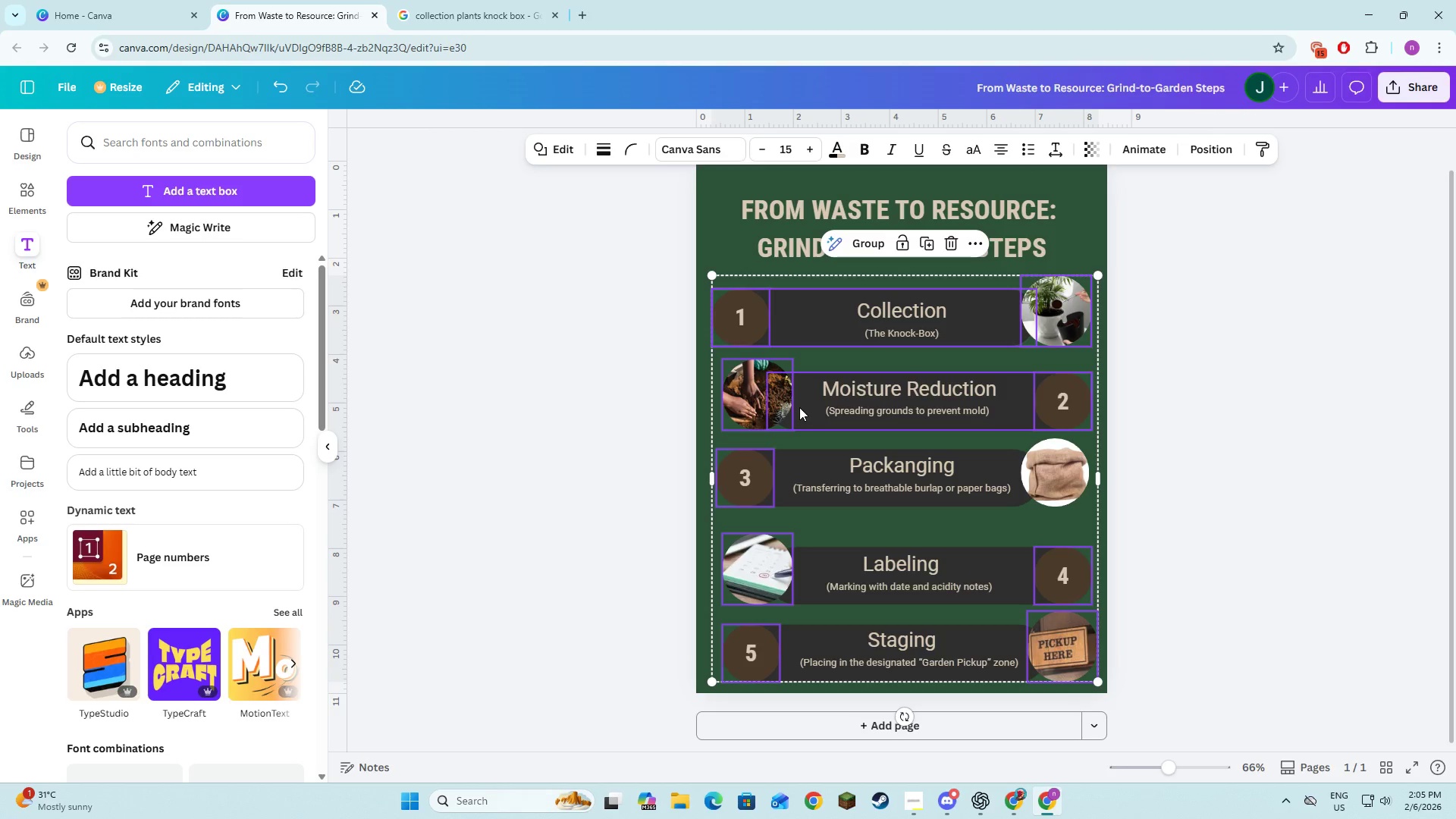 
left_click([799, 407])
 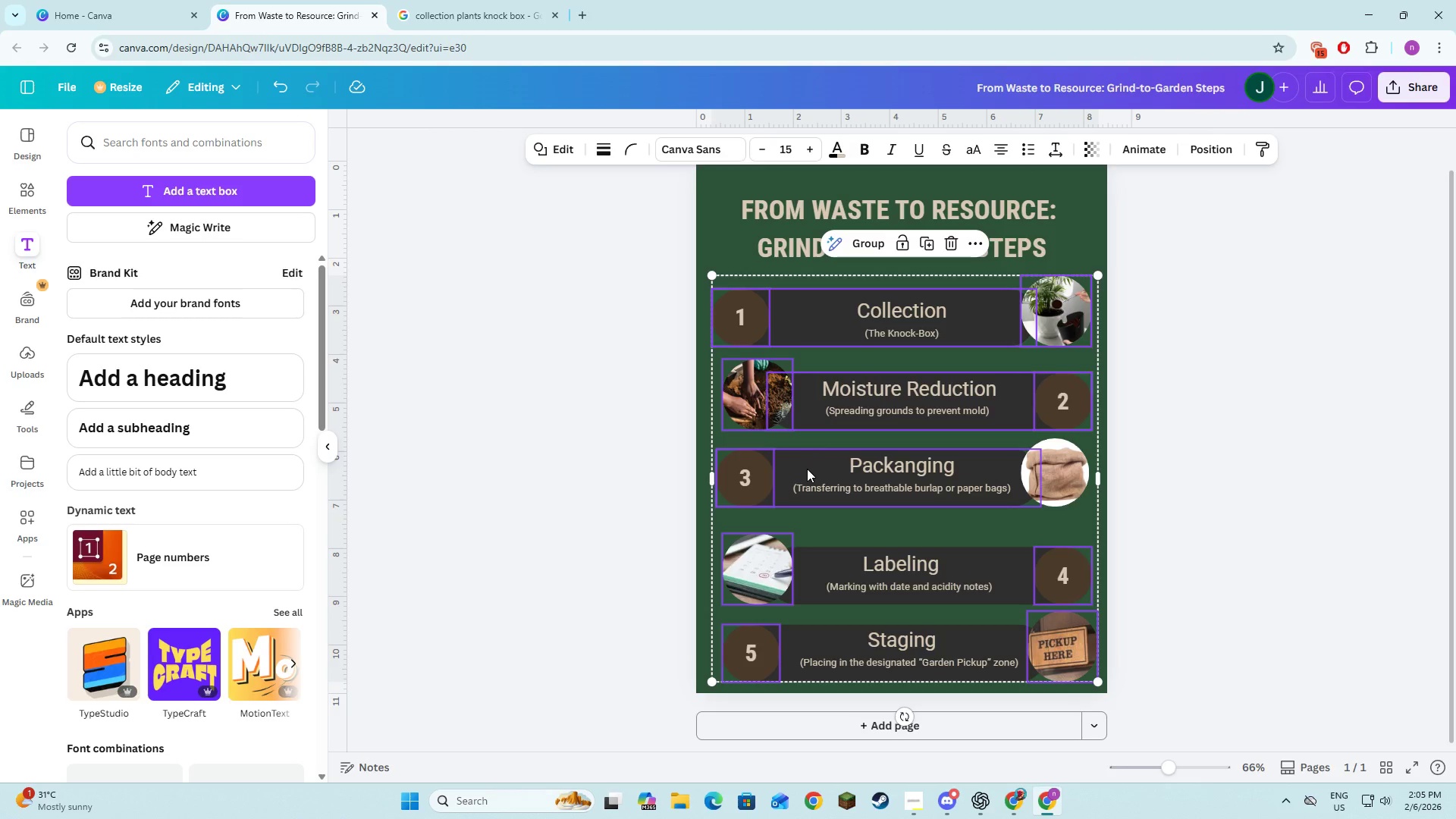 
hold_key(key=ShiftLeft, duration=1.52)
left_click([807, 469])
 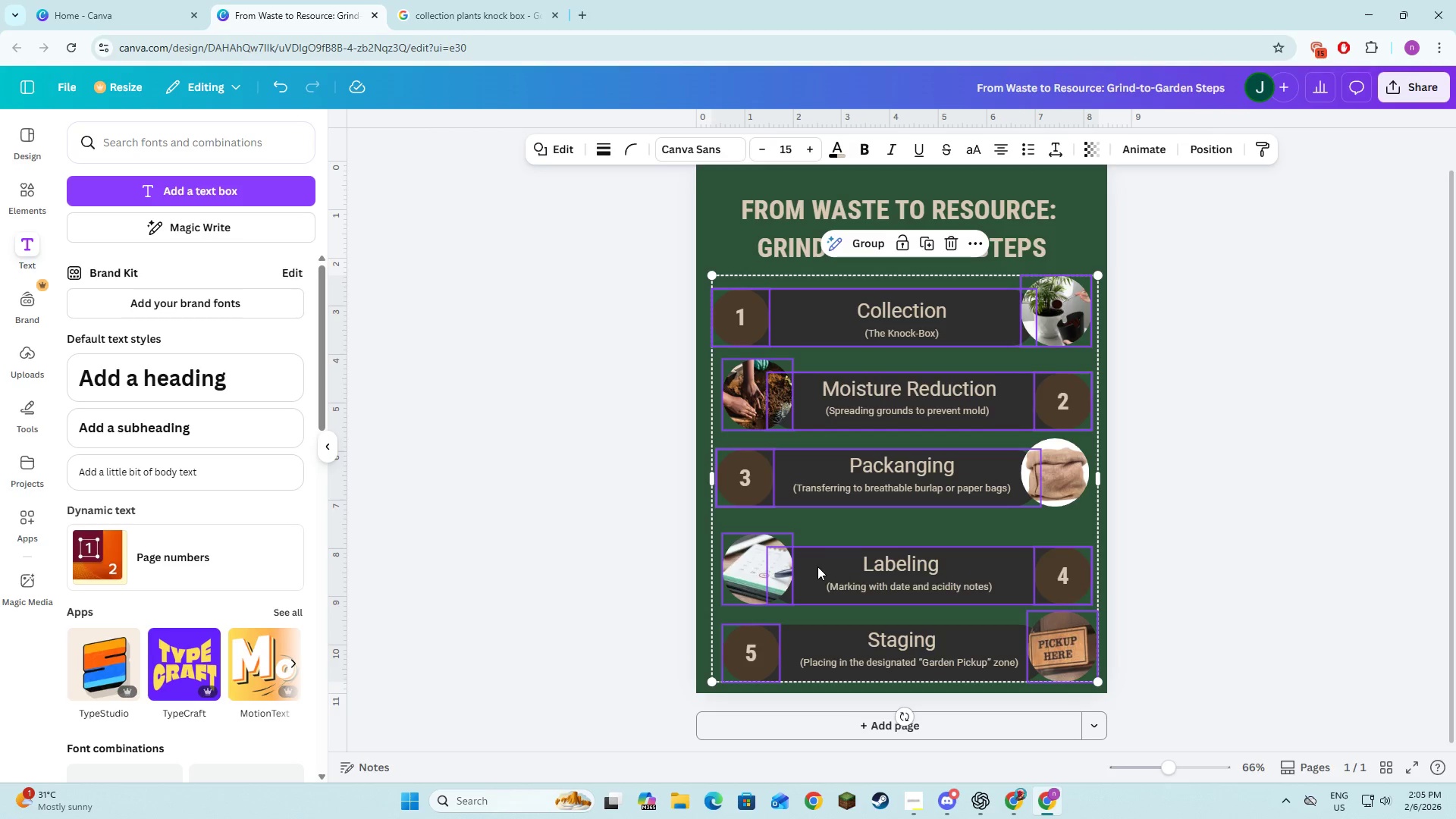 
left_click([817, 566])
 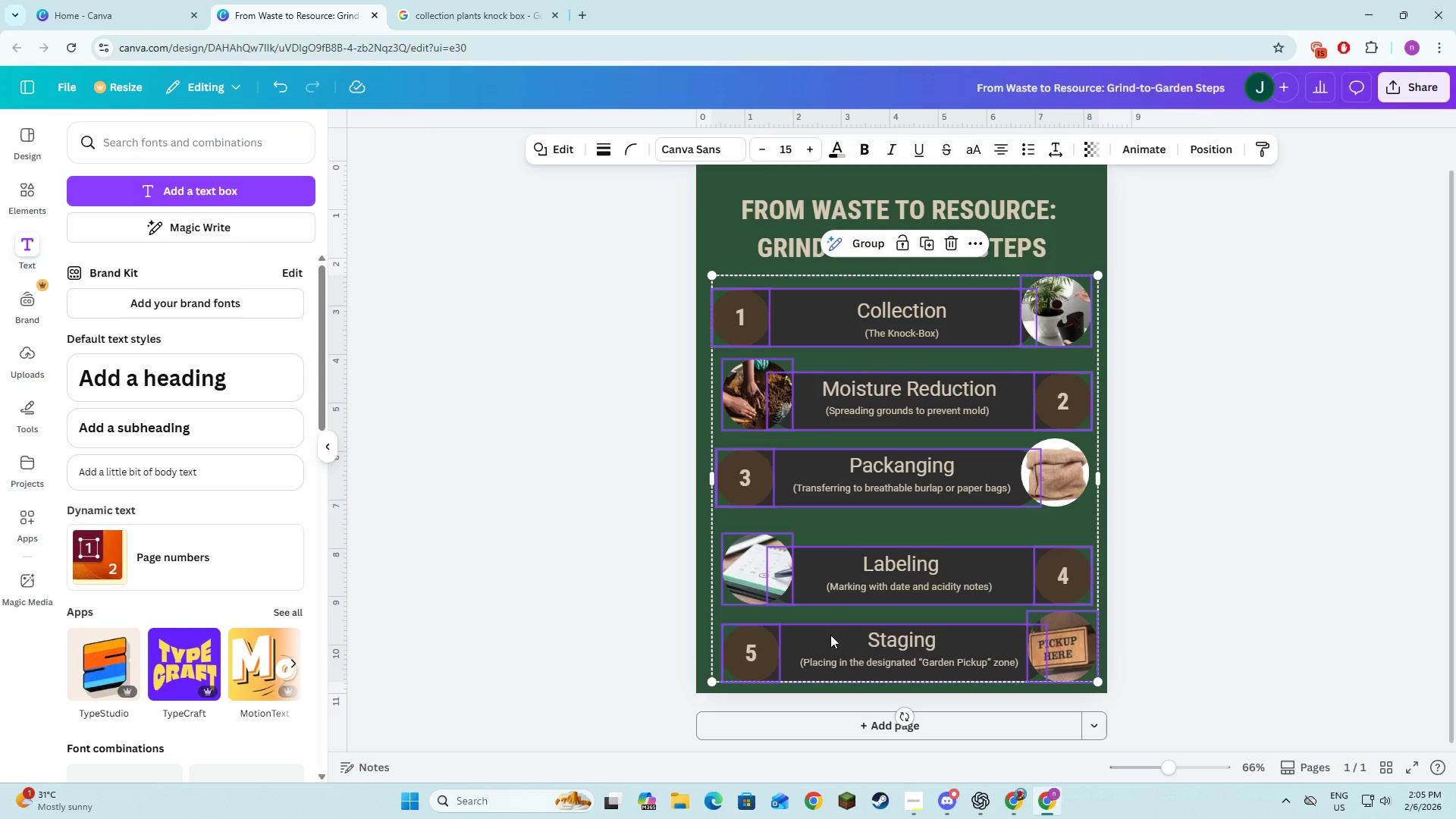 
hold_key(key=ShiftLeft, duration=0.5)
left_click([830, 635])
 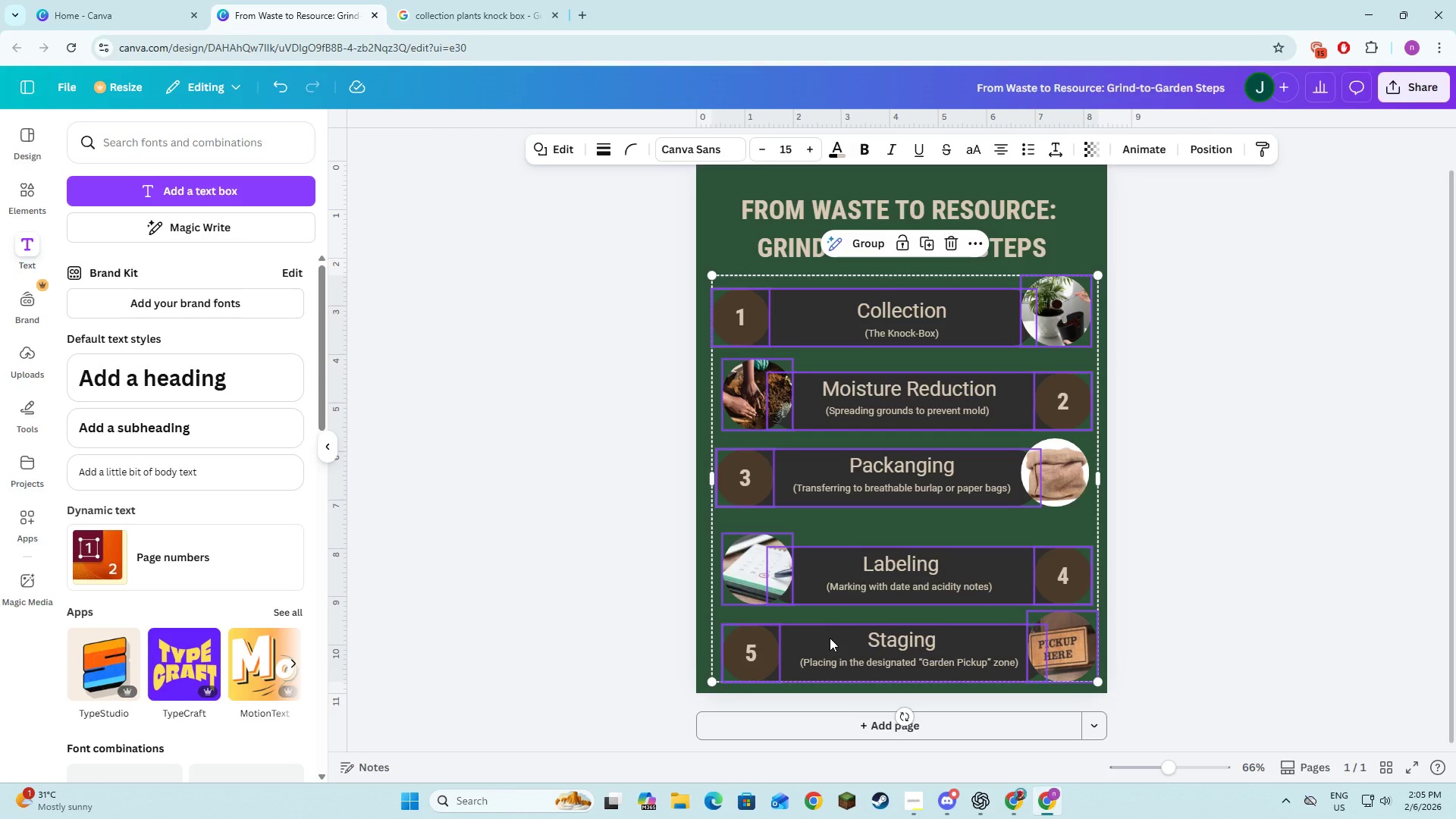 
left_click_drag(start_coordinate=[830, 638], to_coordinate=[829, 631])
 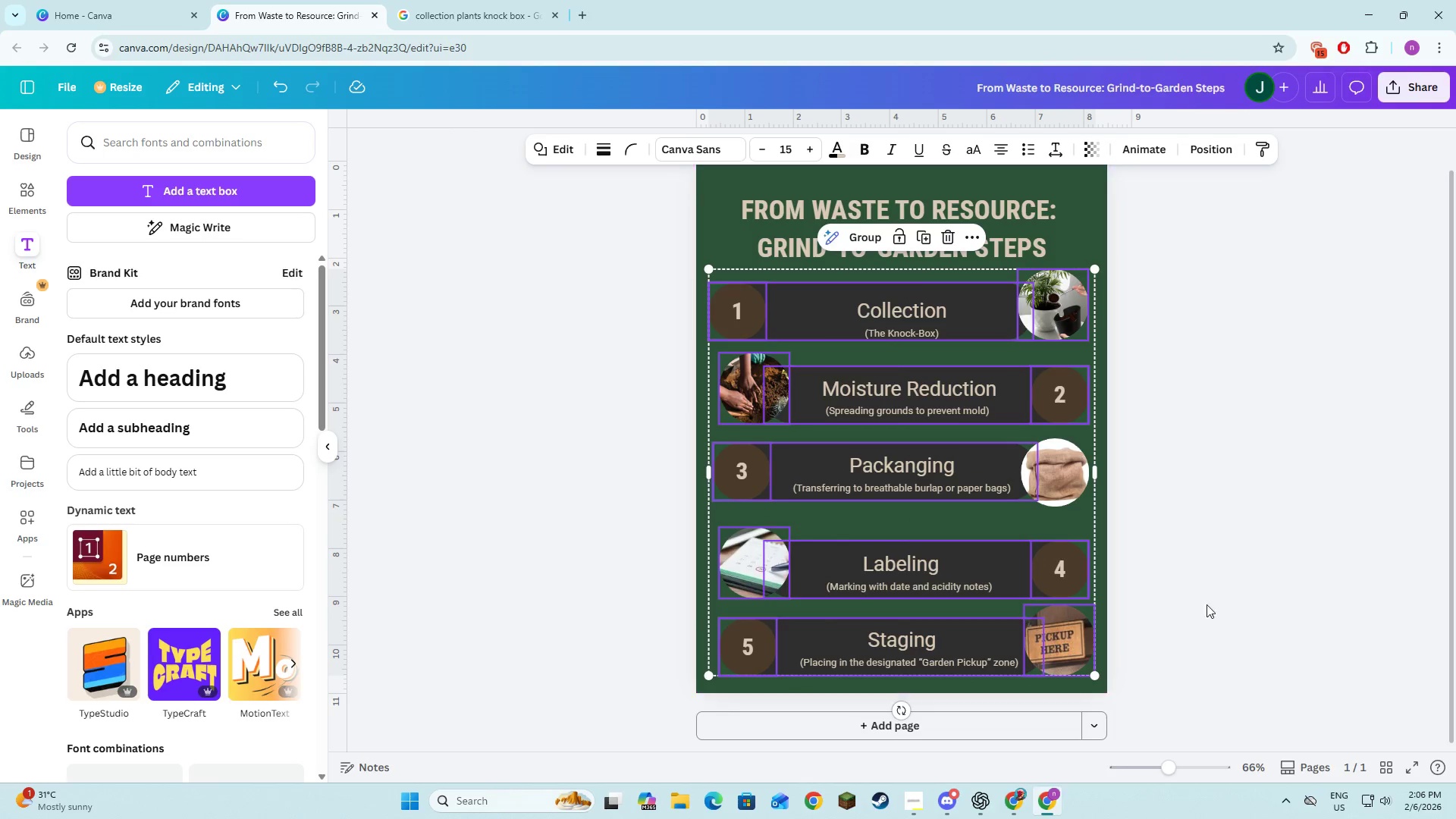 
left_click([1234, 606])
 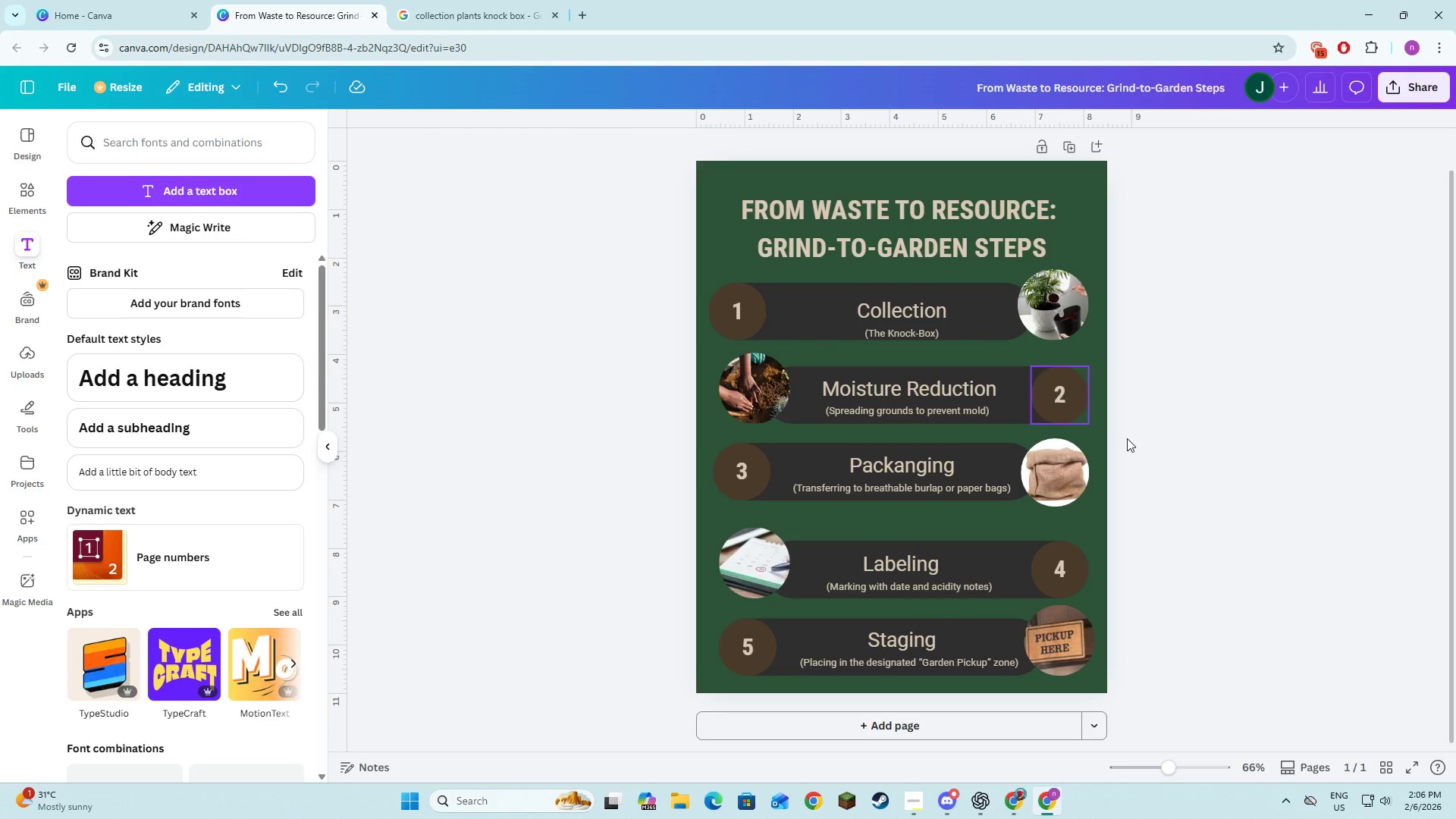 
wait(5.67)
 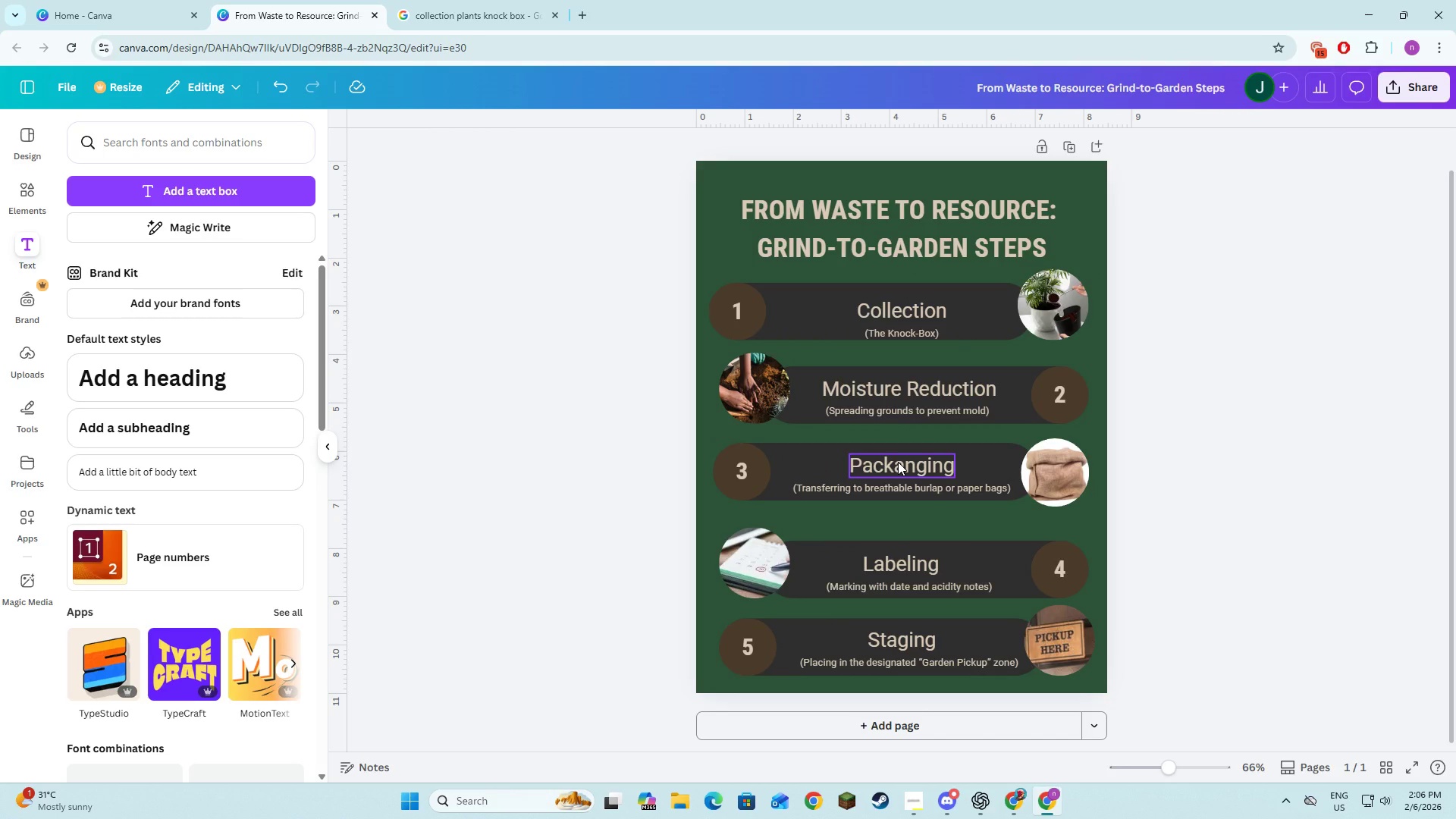 
left_click([896, 309])
 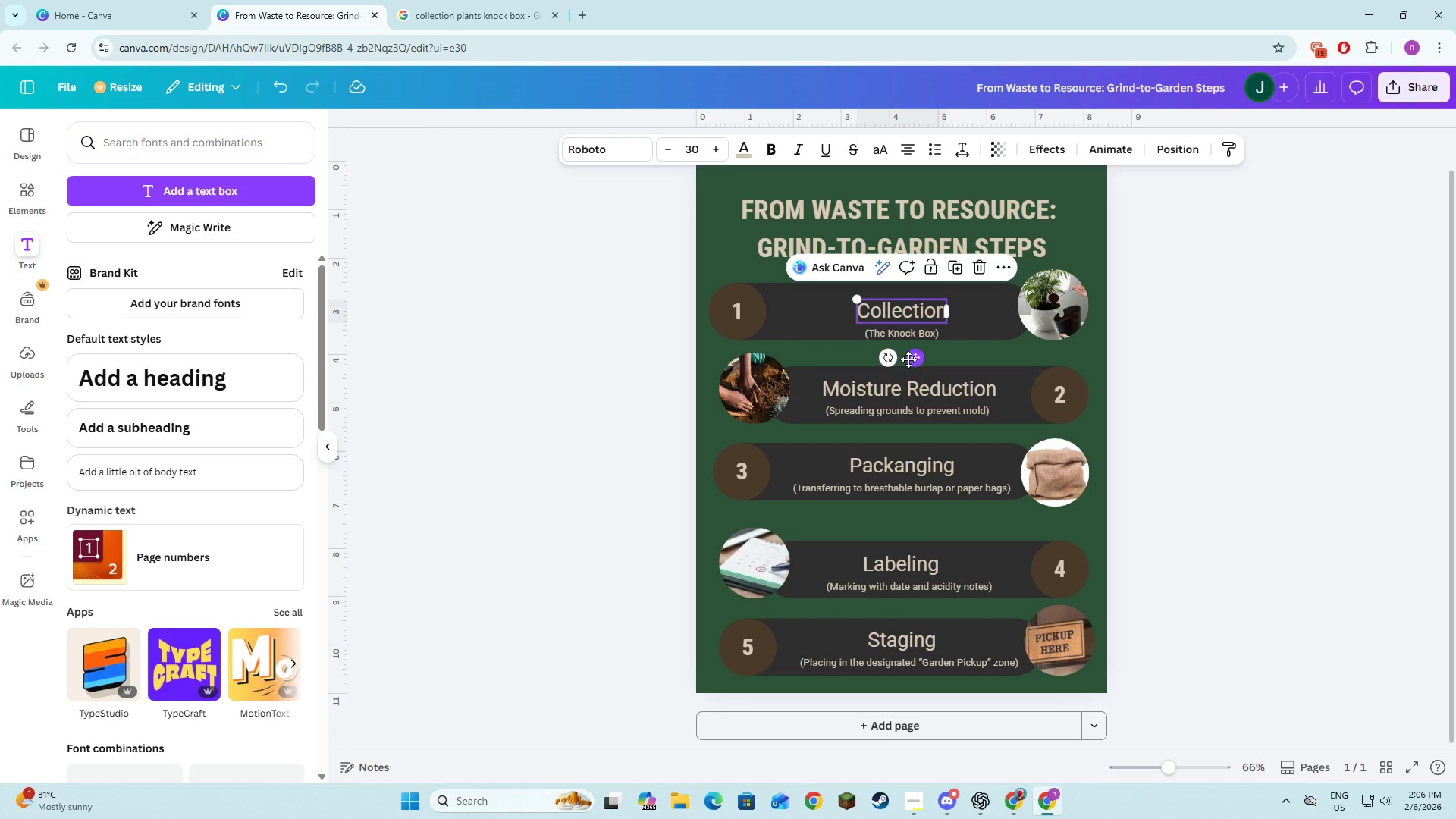 
left_click_drag(start_coordinate=[912, 360], to_coordinate=[913, 351])
 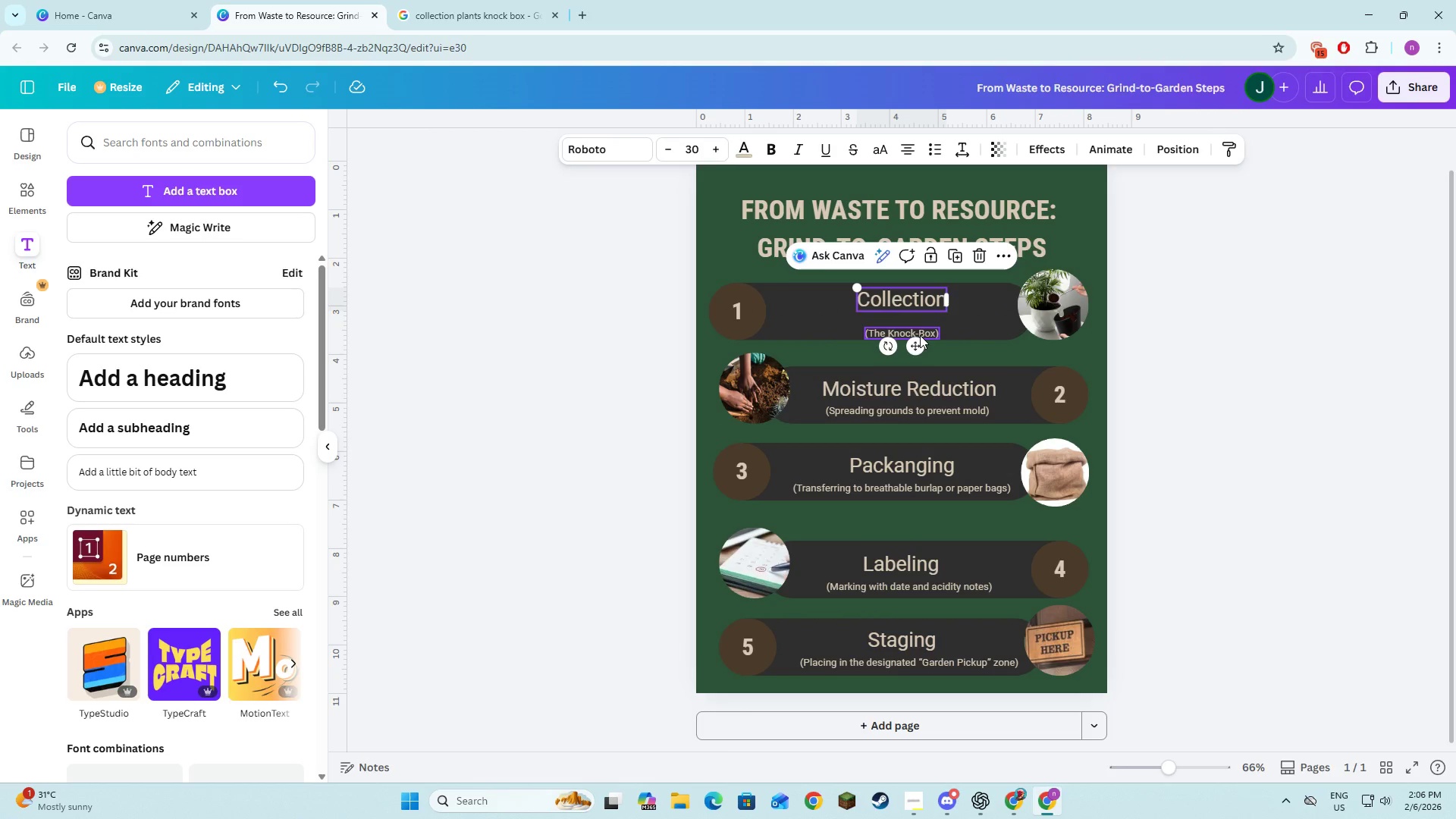 
left_click([920, 335])
 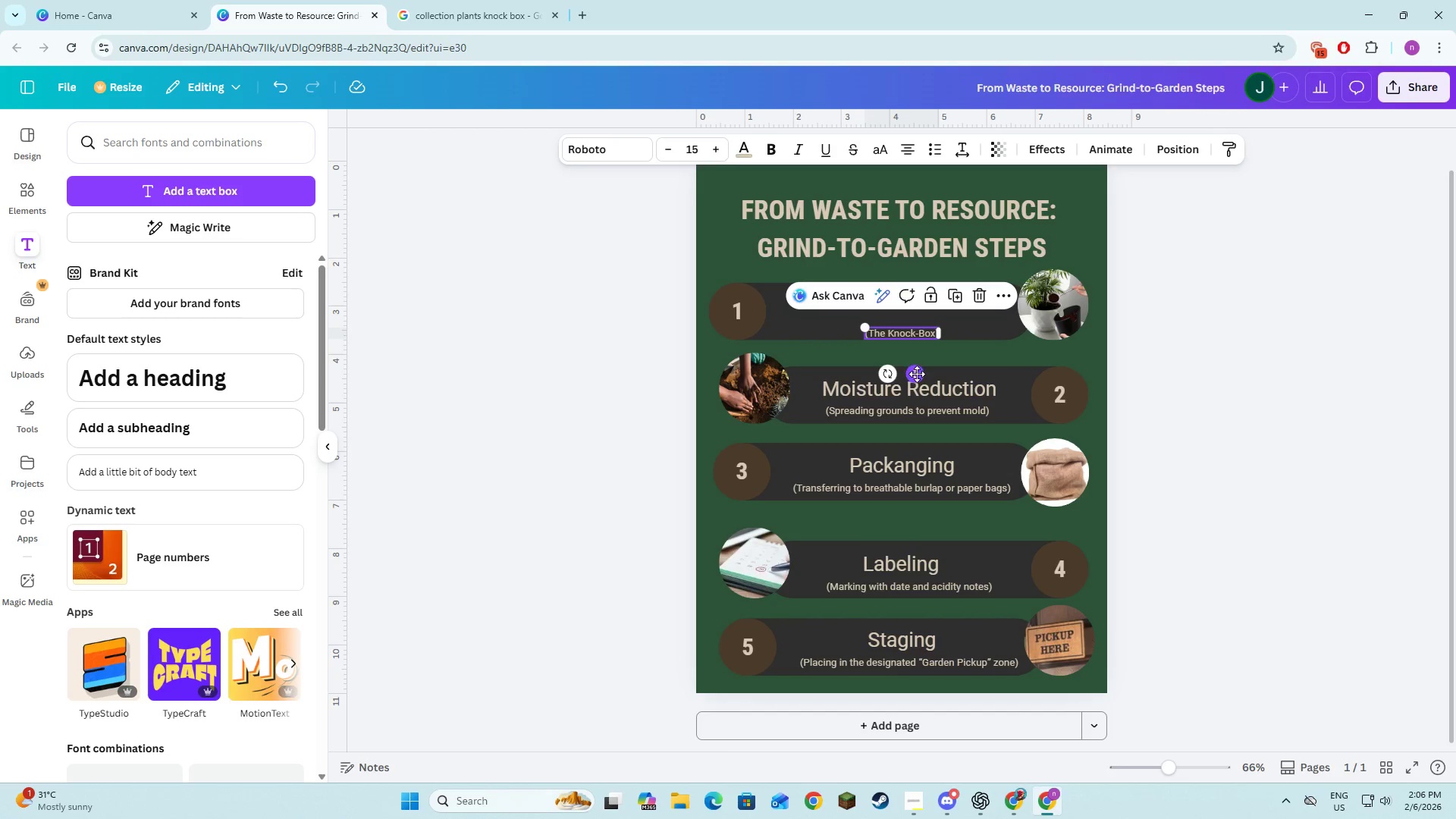 
left_click_drag(start_coordinate=[917, 374], to_coordinate=[917, 364])
 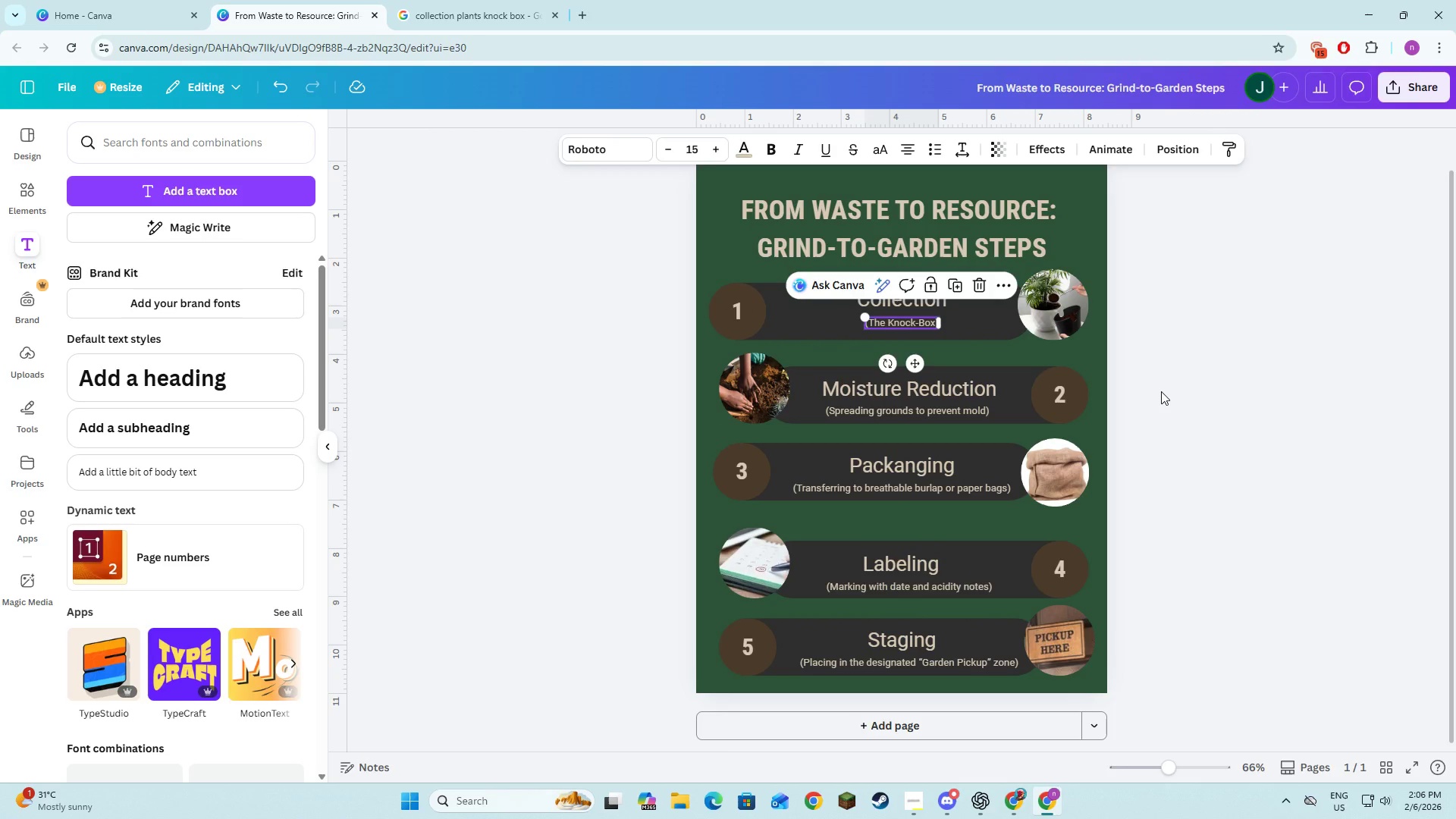 
left_click([1161, 391])
 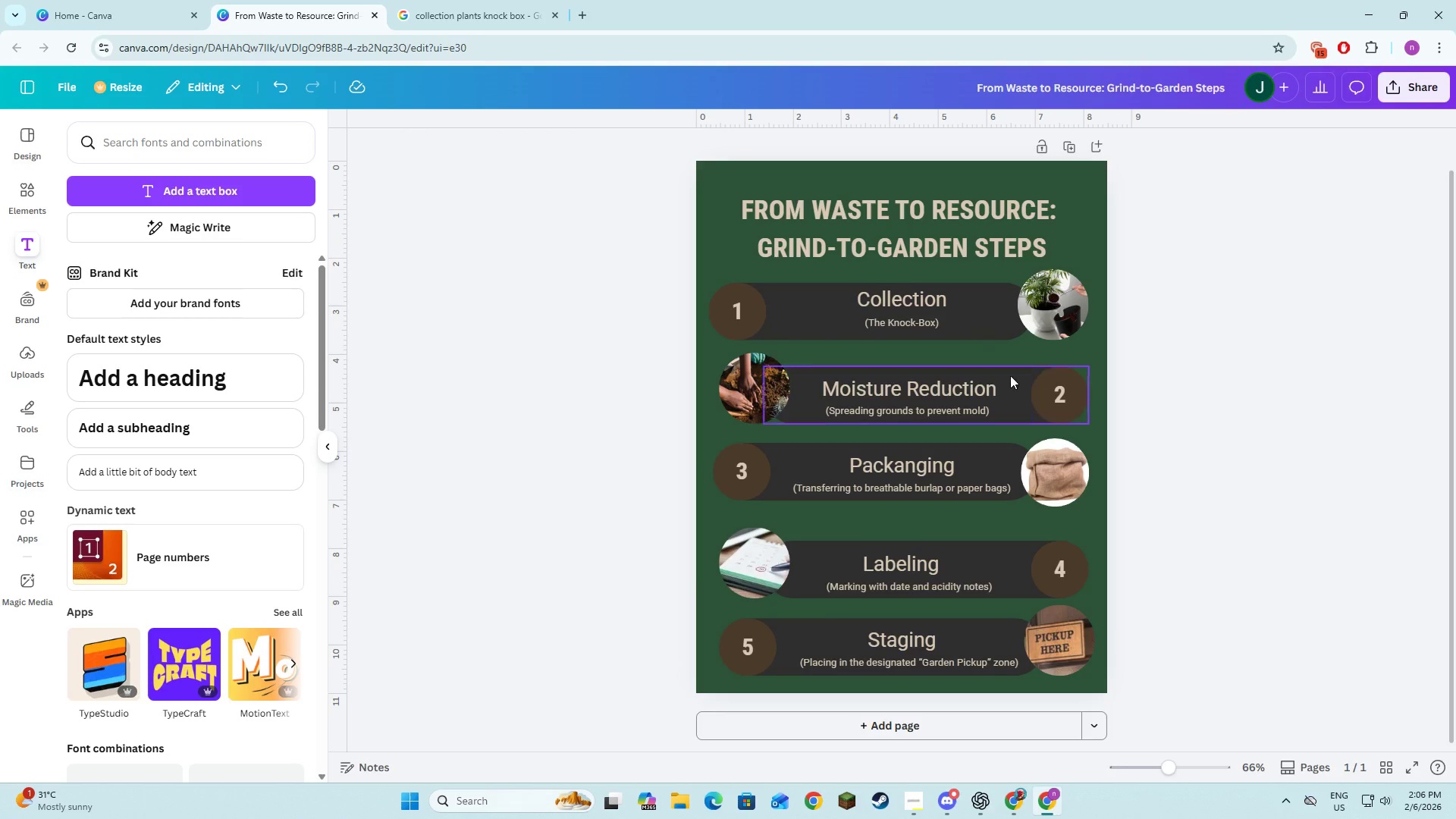 
left_click([962, 380])
 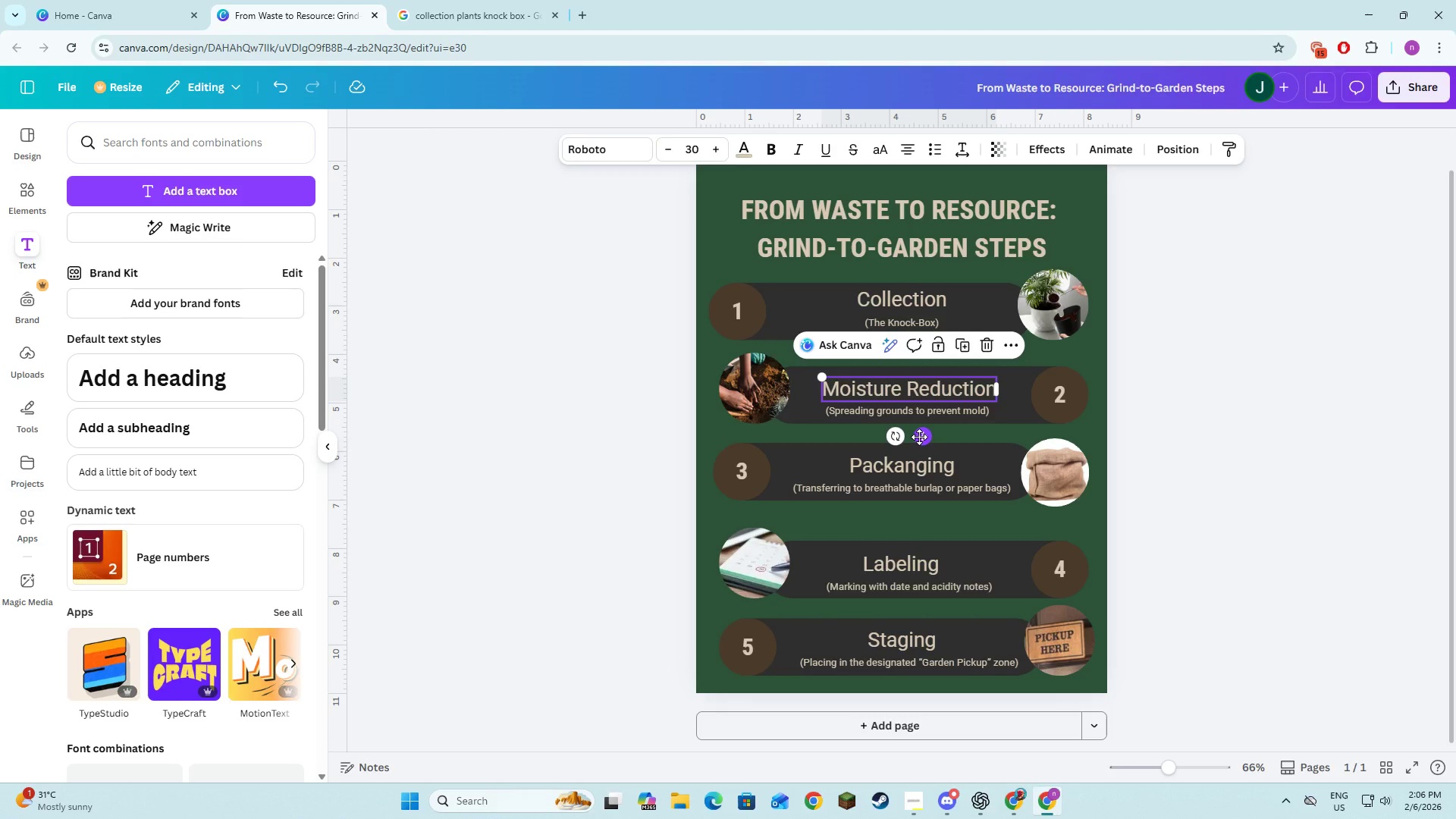 
left_click_drag(start_coordinate=[919, 437], to_coordinate=[918, 432])
 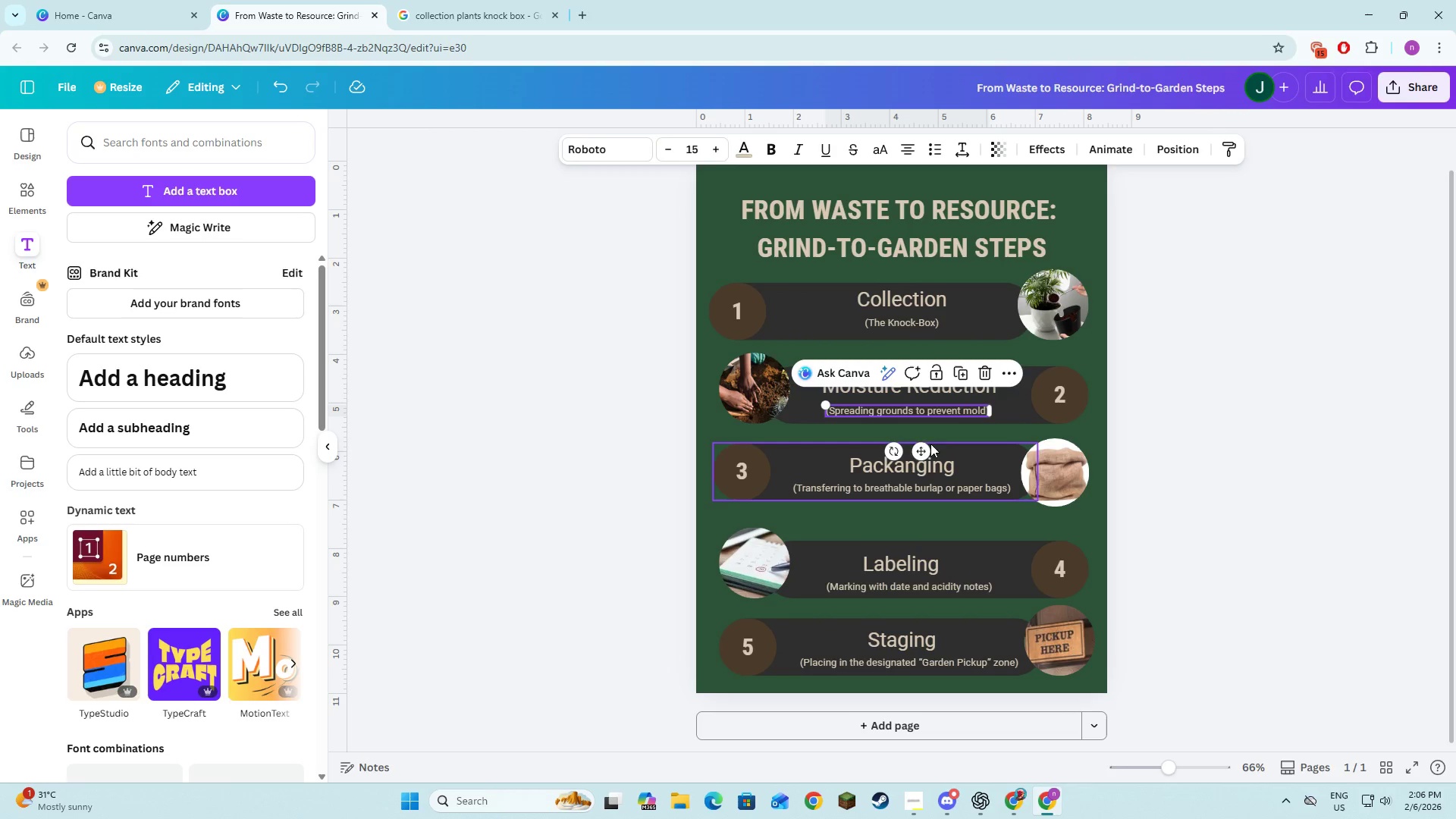 
left_click_drag(start_coordinate=[921, 450], to_coordinate=[921, 445])
 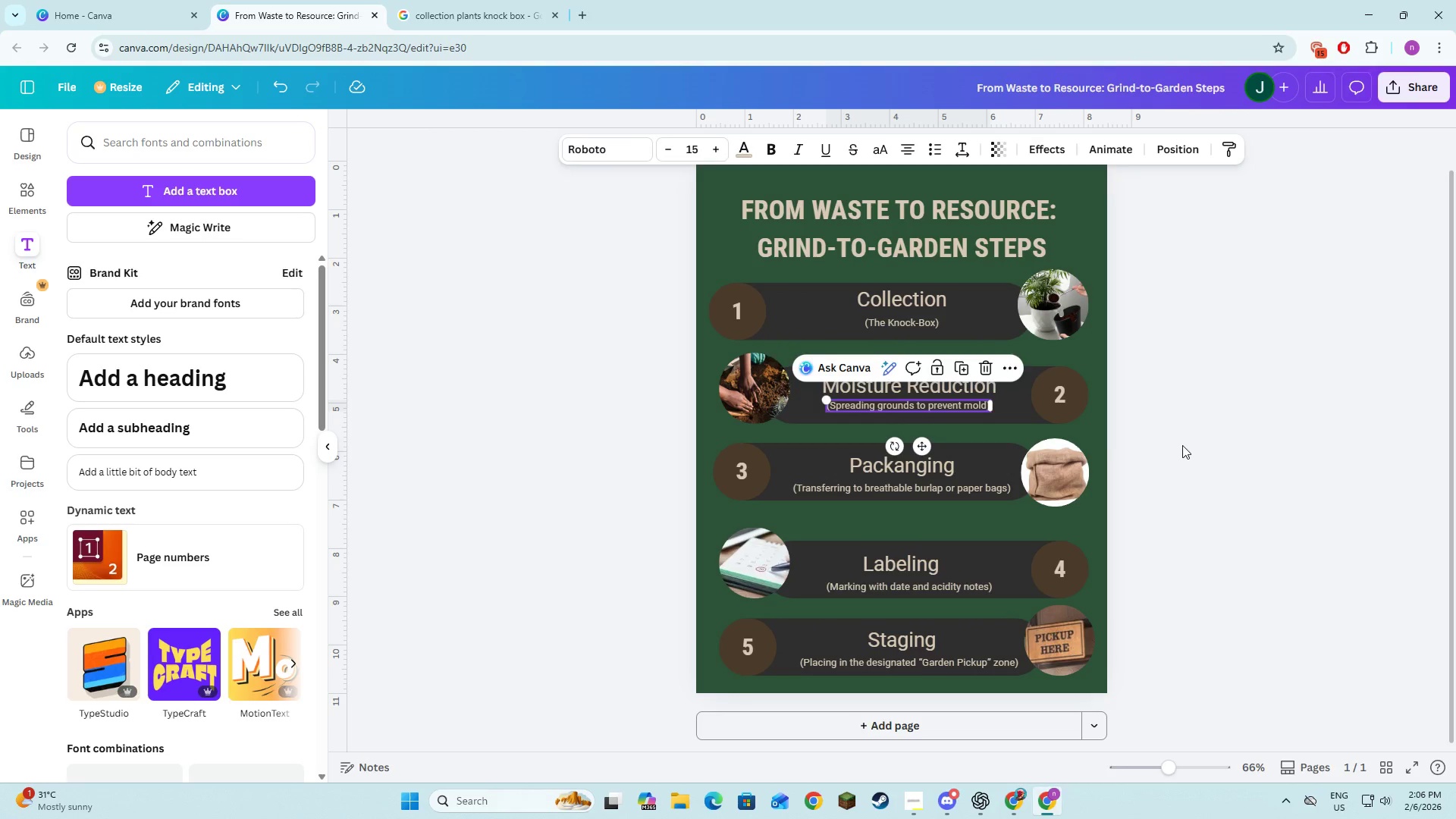 
left_click([1182, 445])
 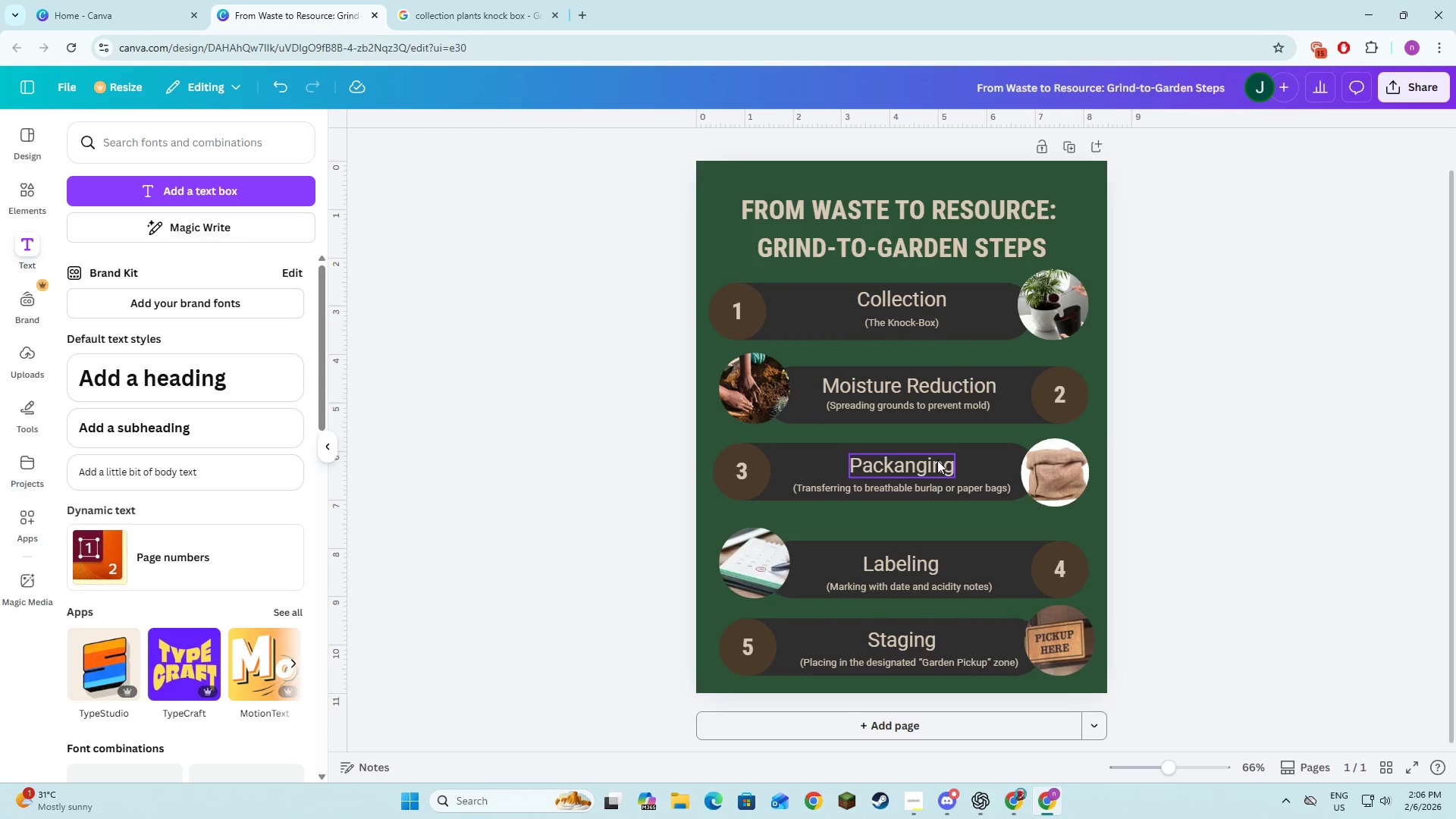 
left_click([937, 460])
 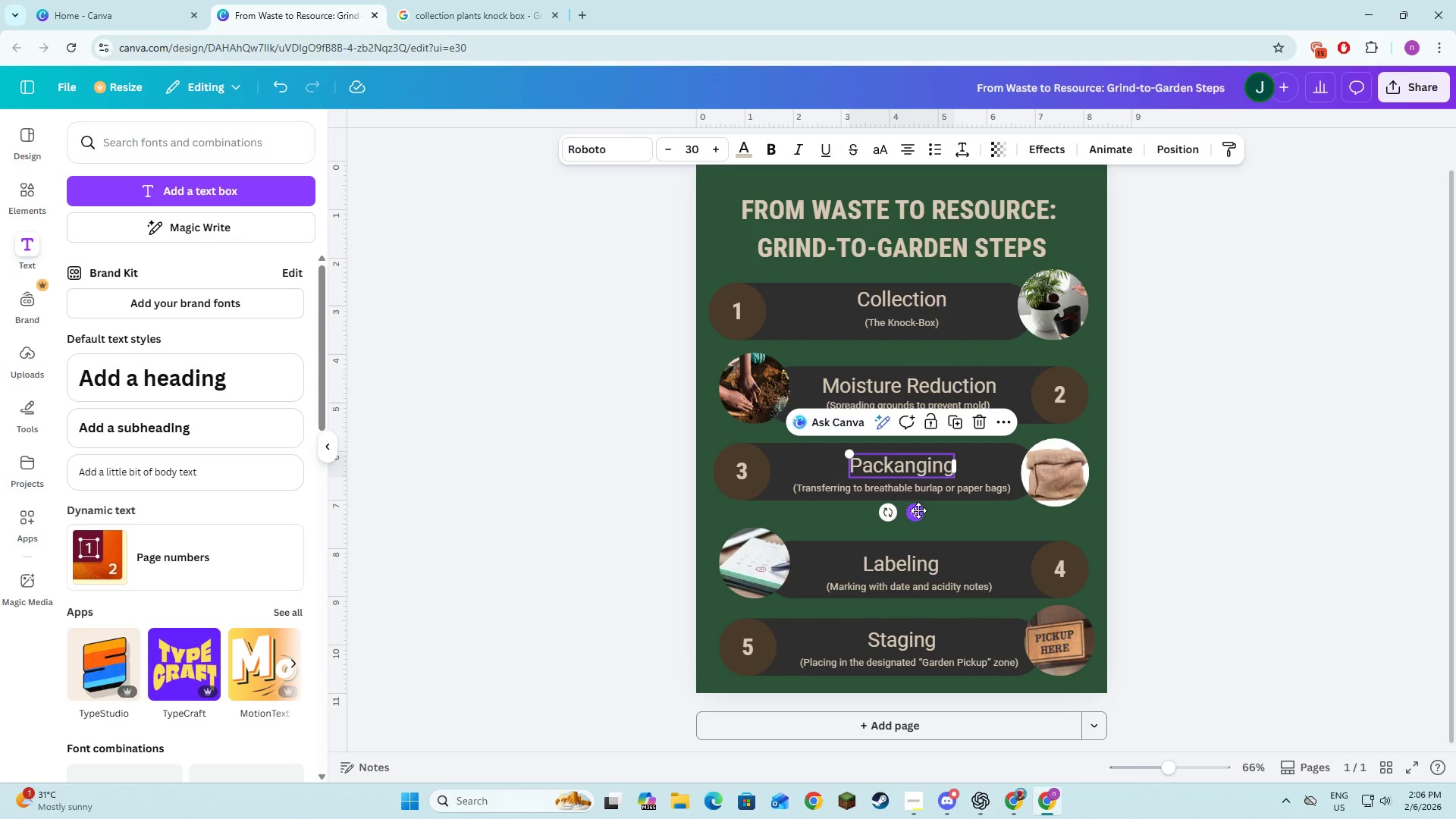 
left_click_drag(start_coordinate=[918, 510], to_coordinate=[918, 504])
 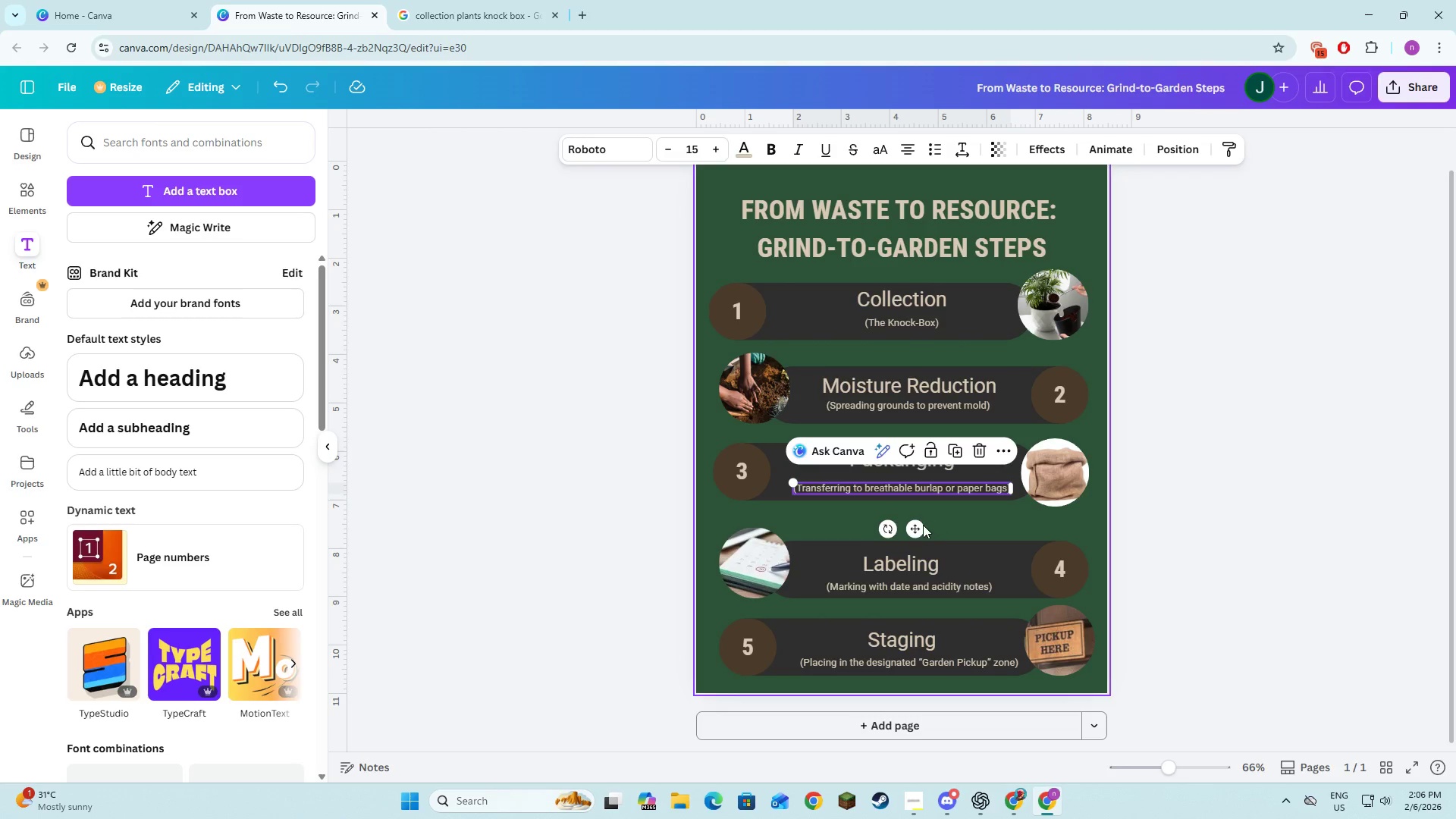 
left_click_drag(start_coordinate=[920, 529], to_coordinate=[921, 521])
 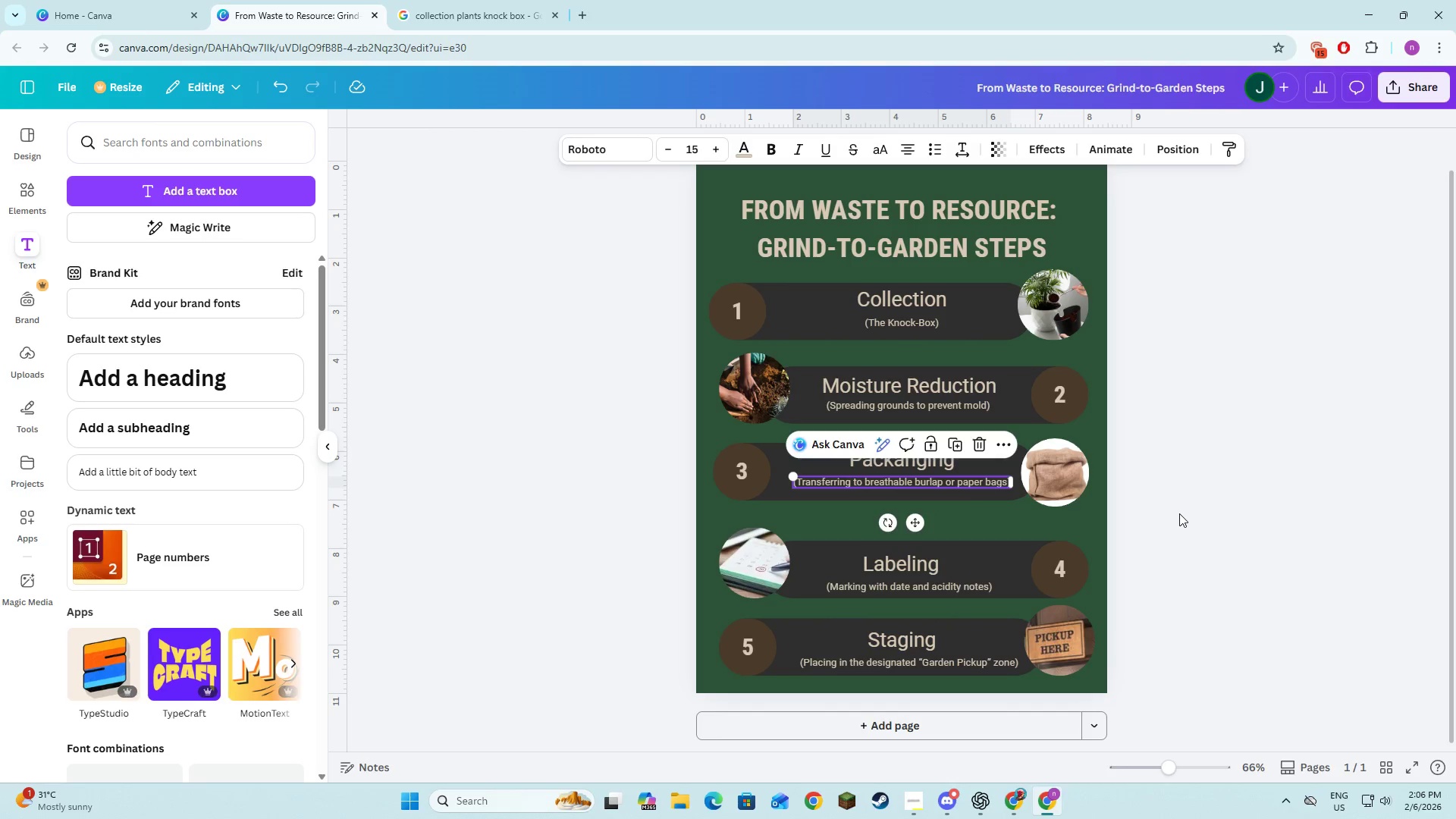 
left_click([1179, 513])
 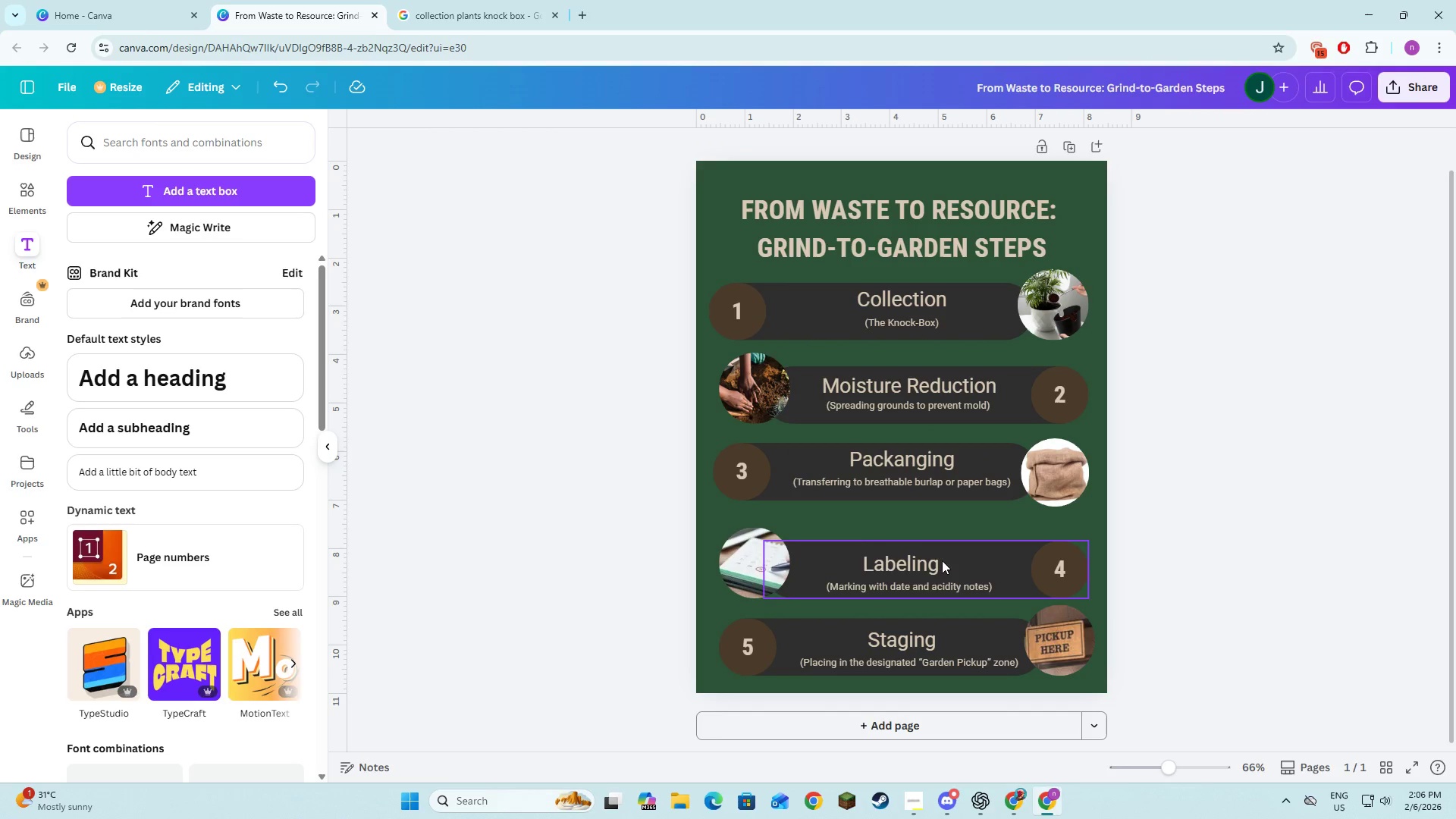 
left_click([935, 569])
 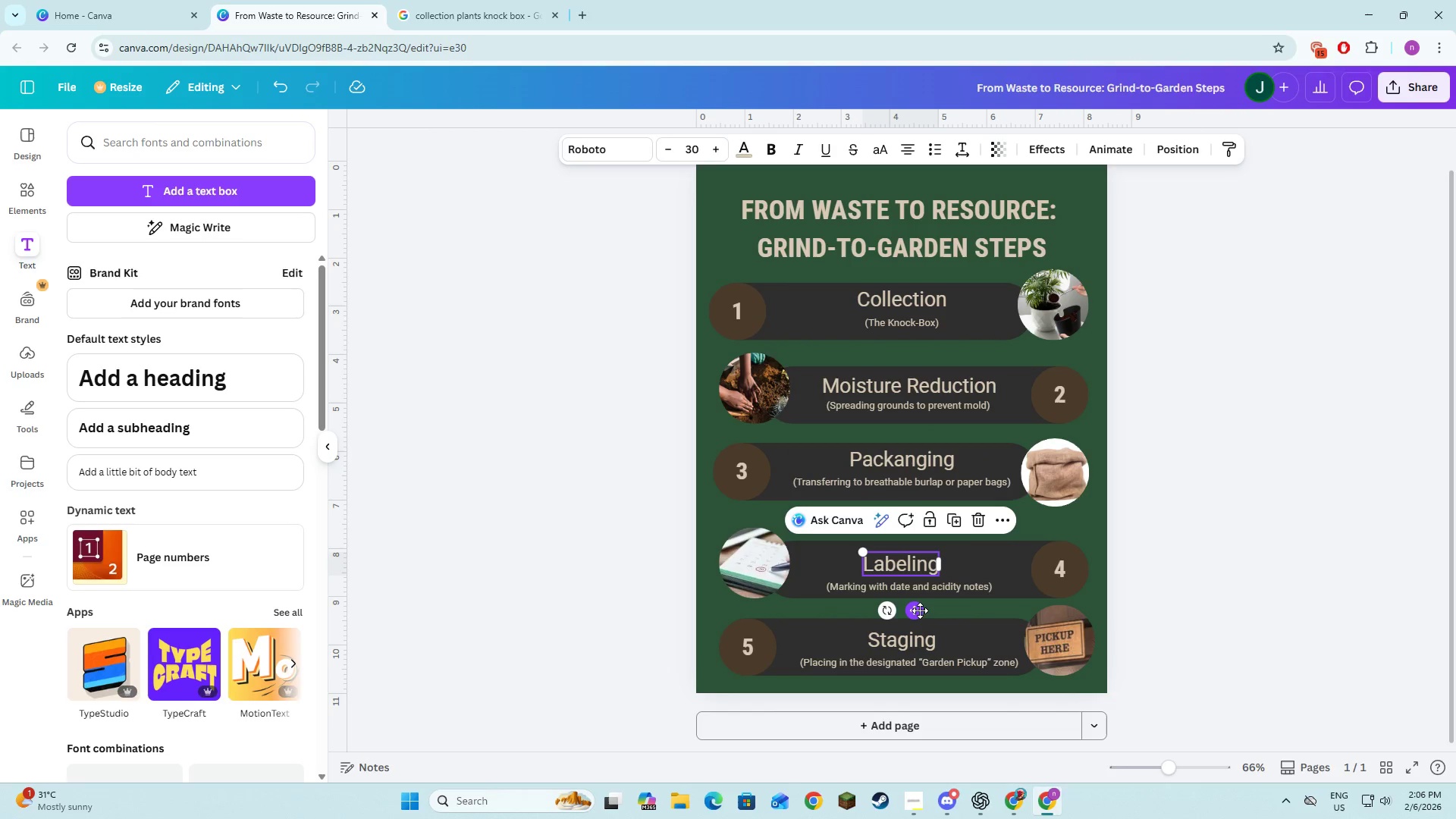 
left_click_drag(start_coordinate=[917, 610], to_coordinate=[924, 604])
 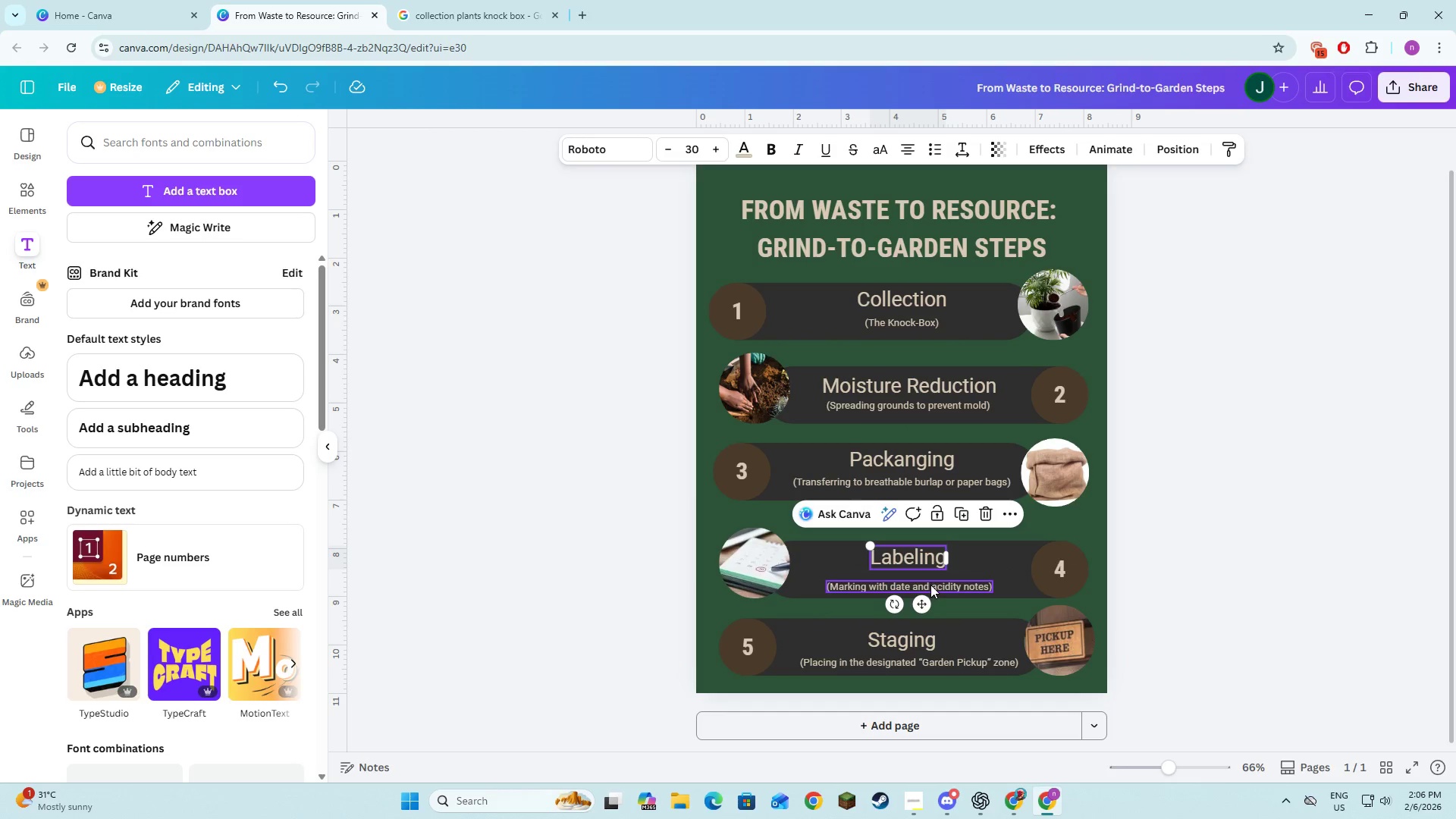 
left_click([930, 585])
 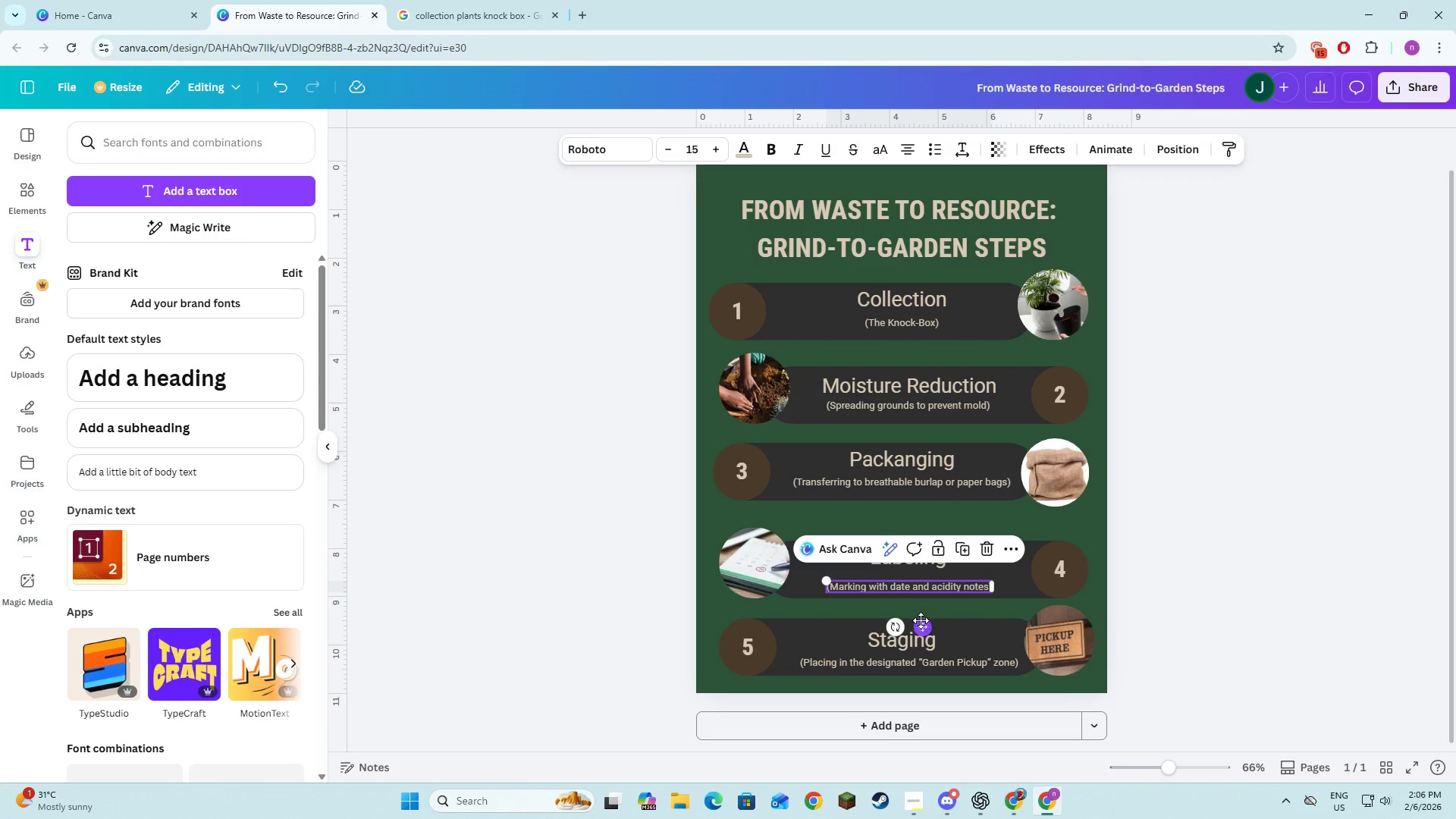 
left_click_drag(start_coordinate=[921, 621], to_coordinate=[921, 614])
 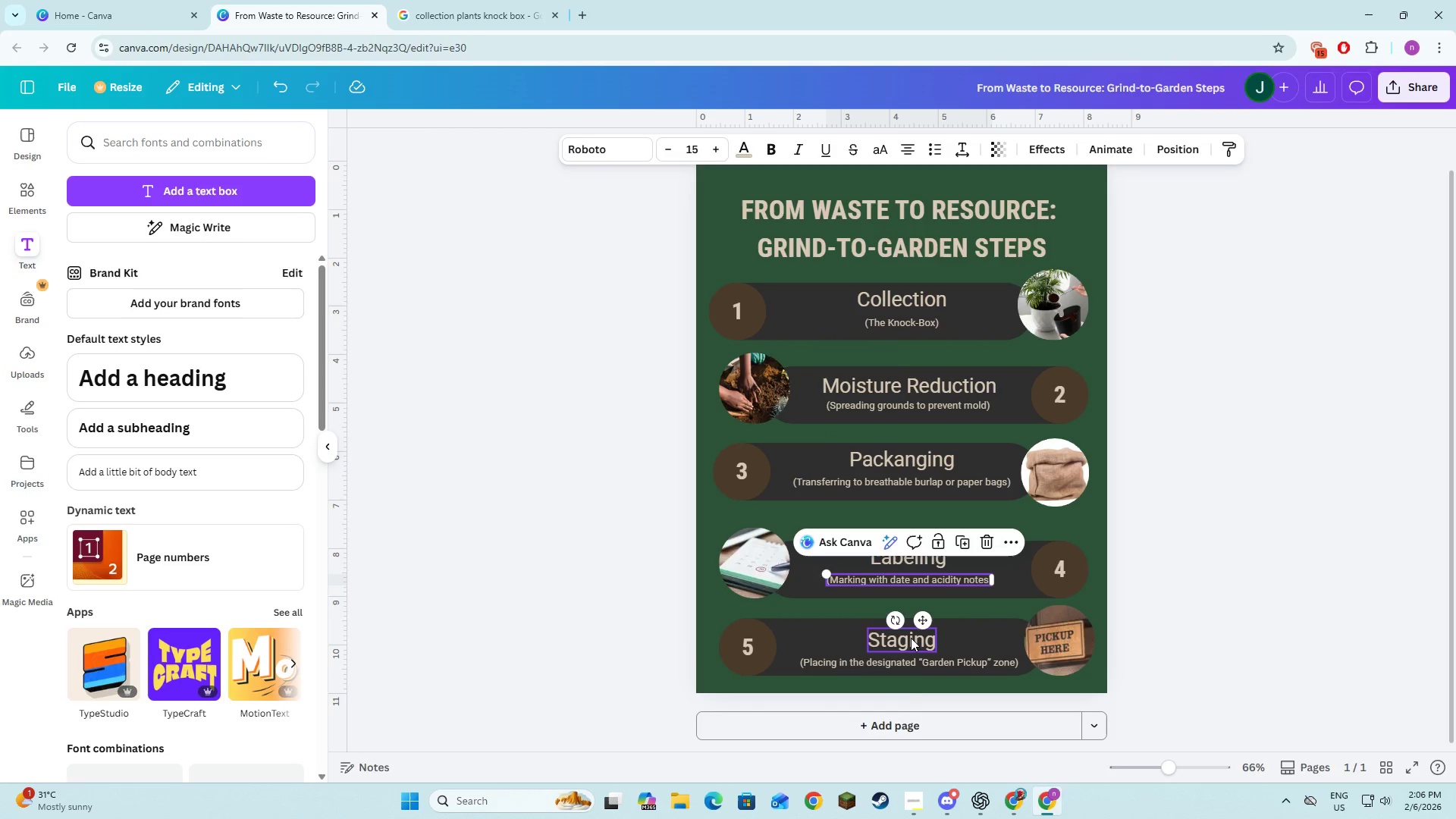 
left_click([910, 639])
 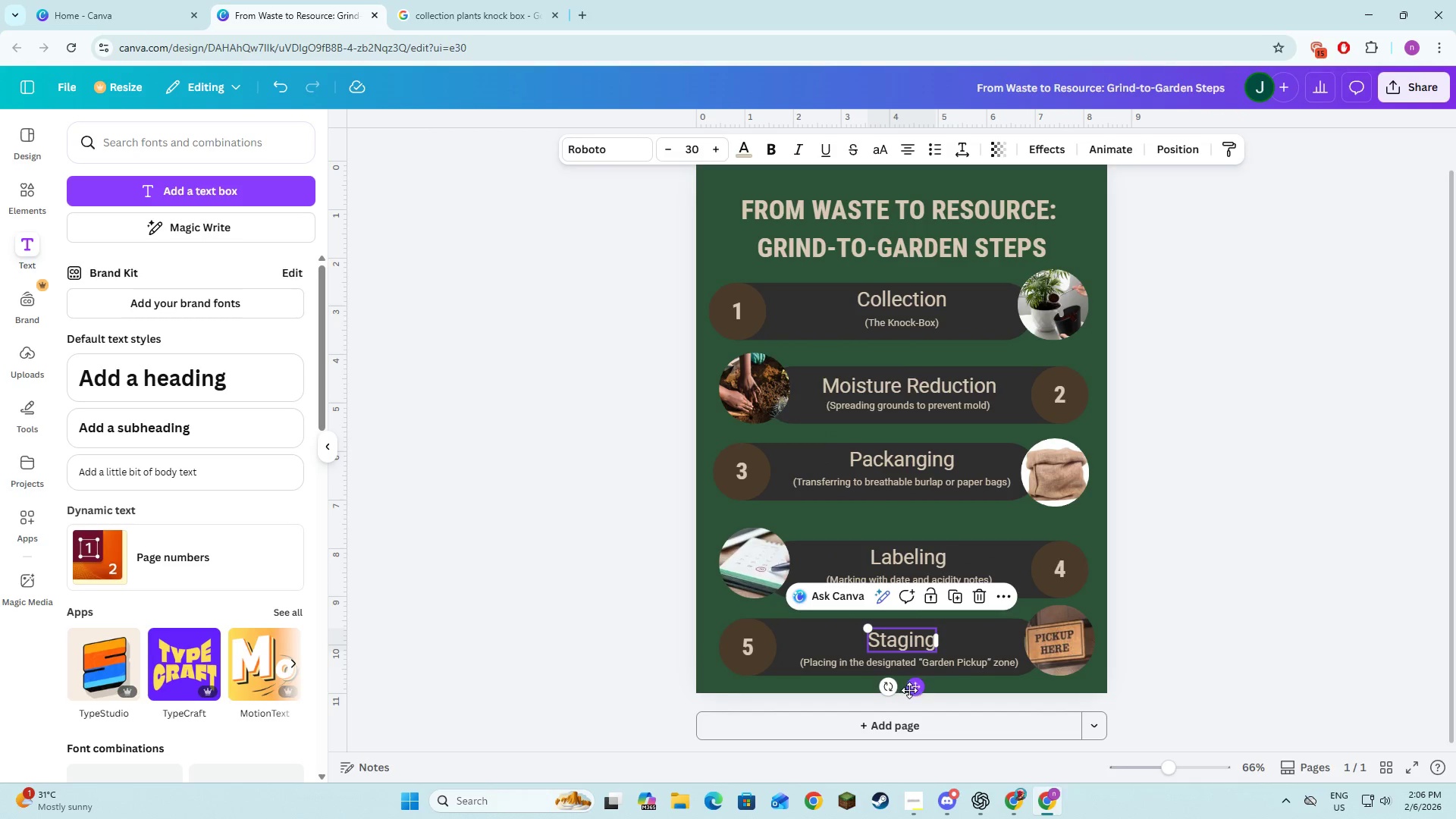 
left_click_drag(start_coordinate=[910, 689], to_coordinate=[910, 686])
 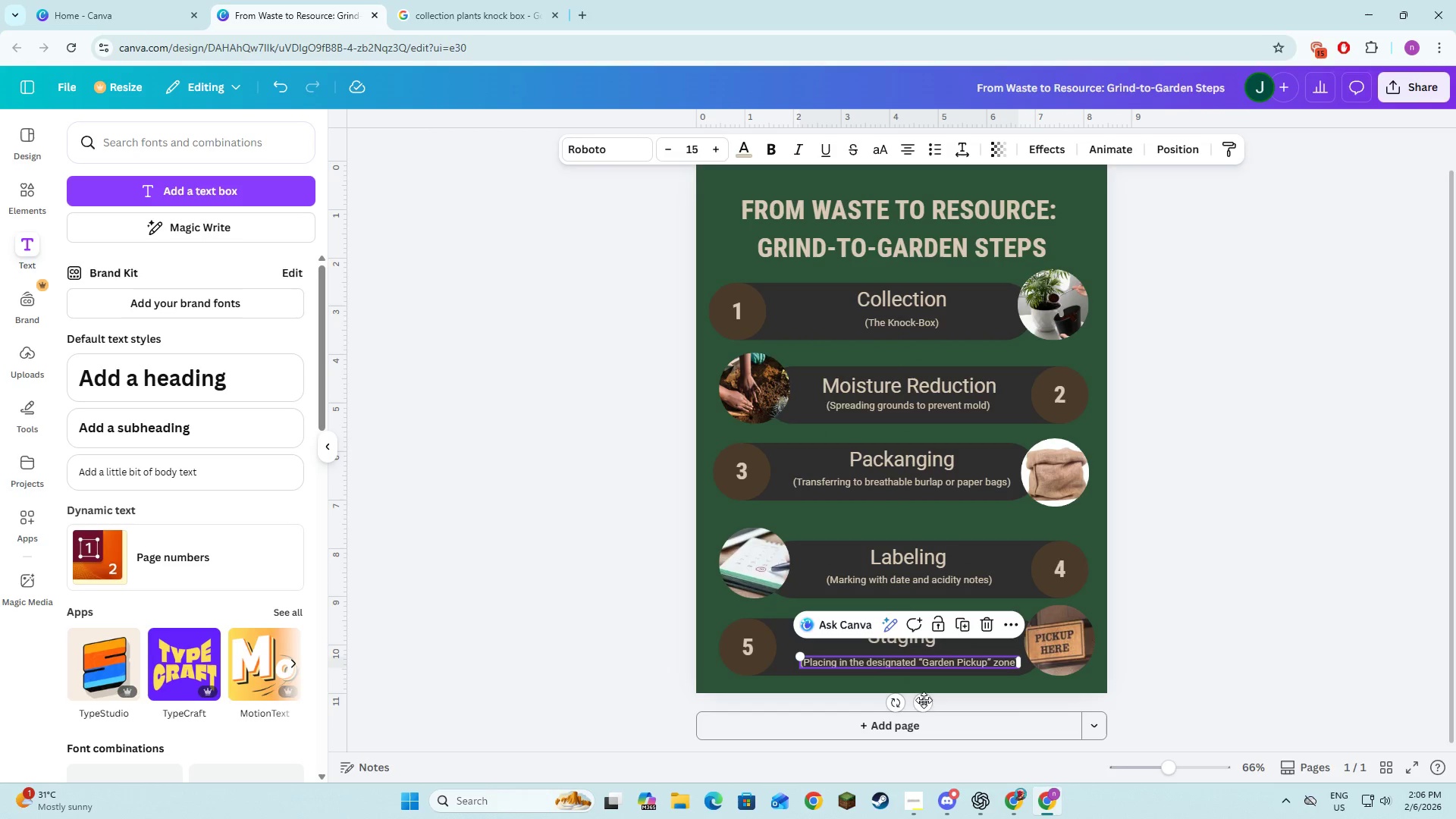 
left_click_drag(start_coordinate=[921, 705], to_coordinate=[921, 700])
 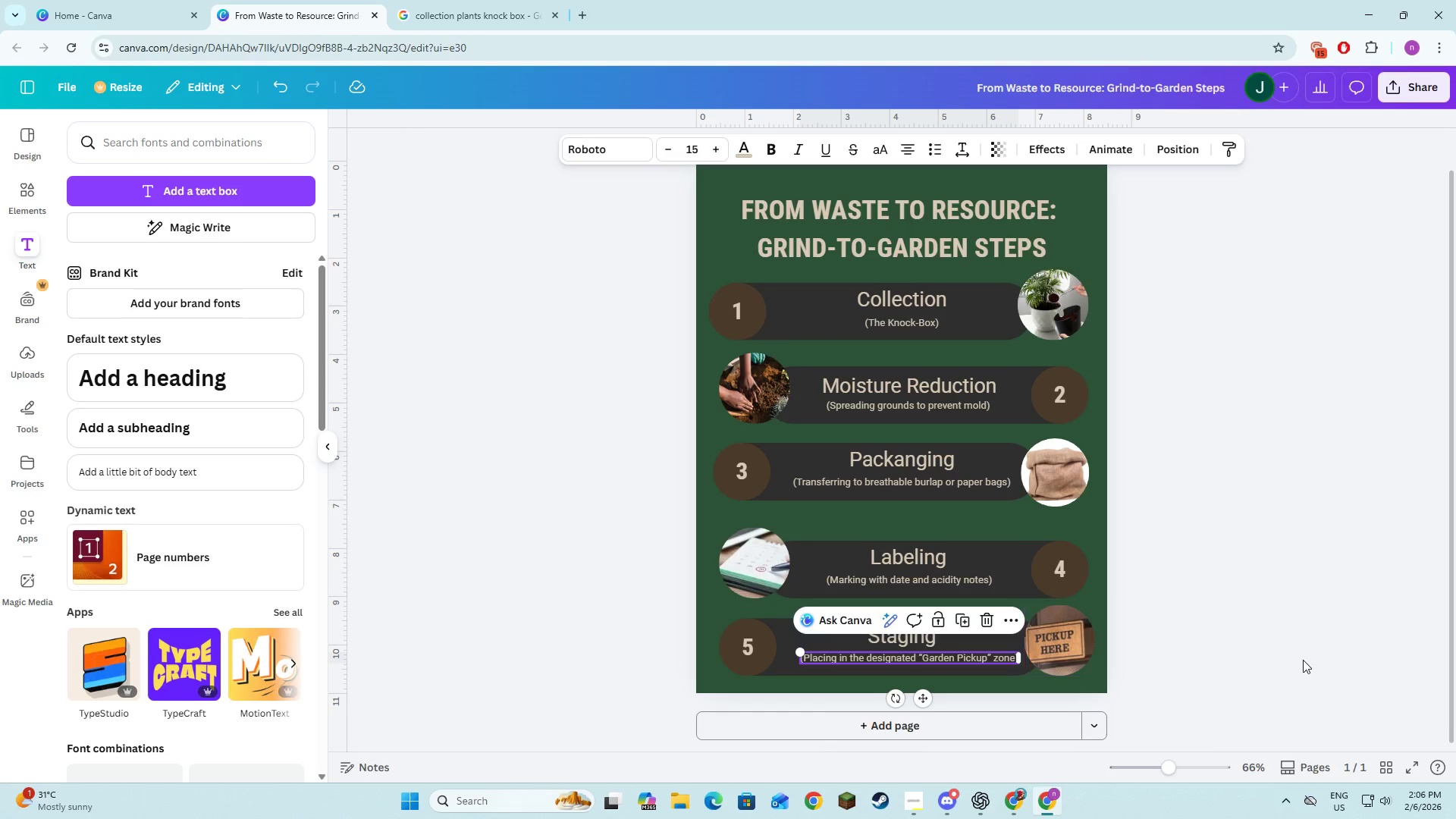 
left_click([1303, 660])
 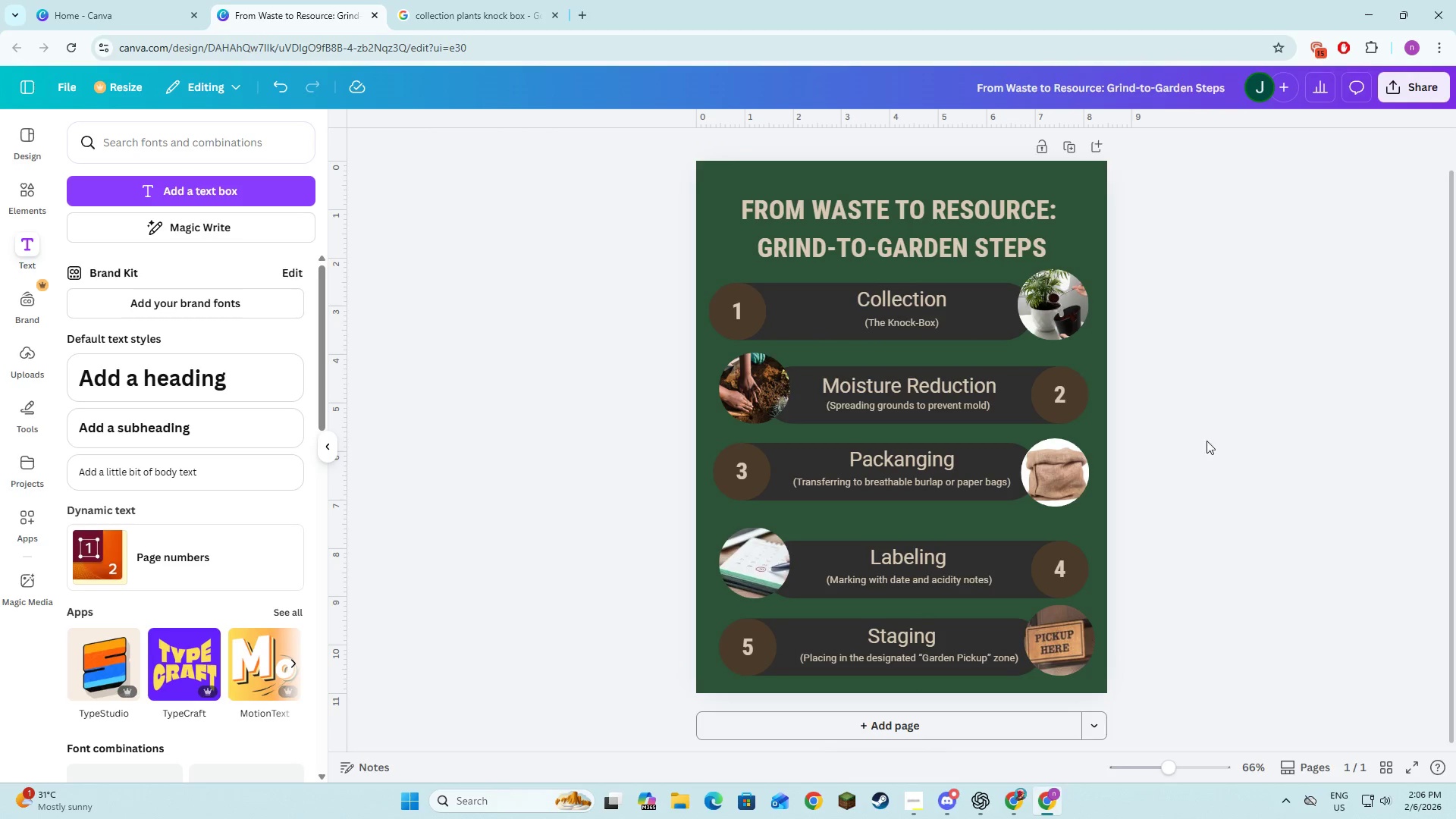 
left_click([1236, 524])
 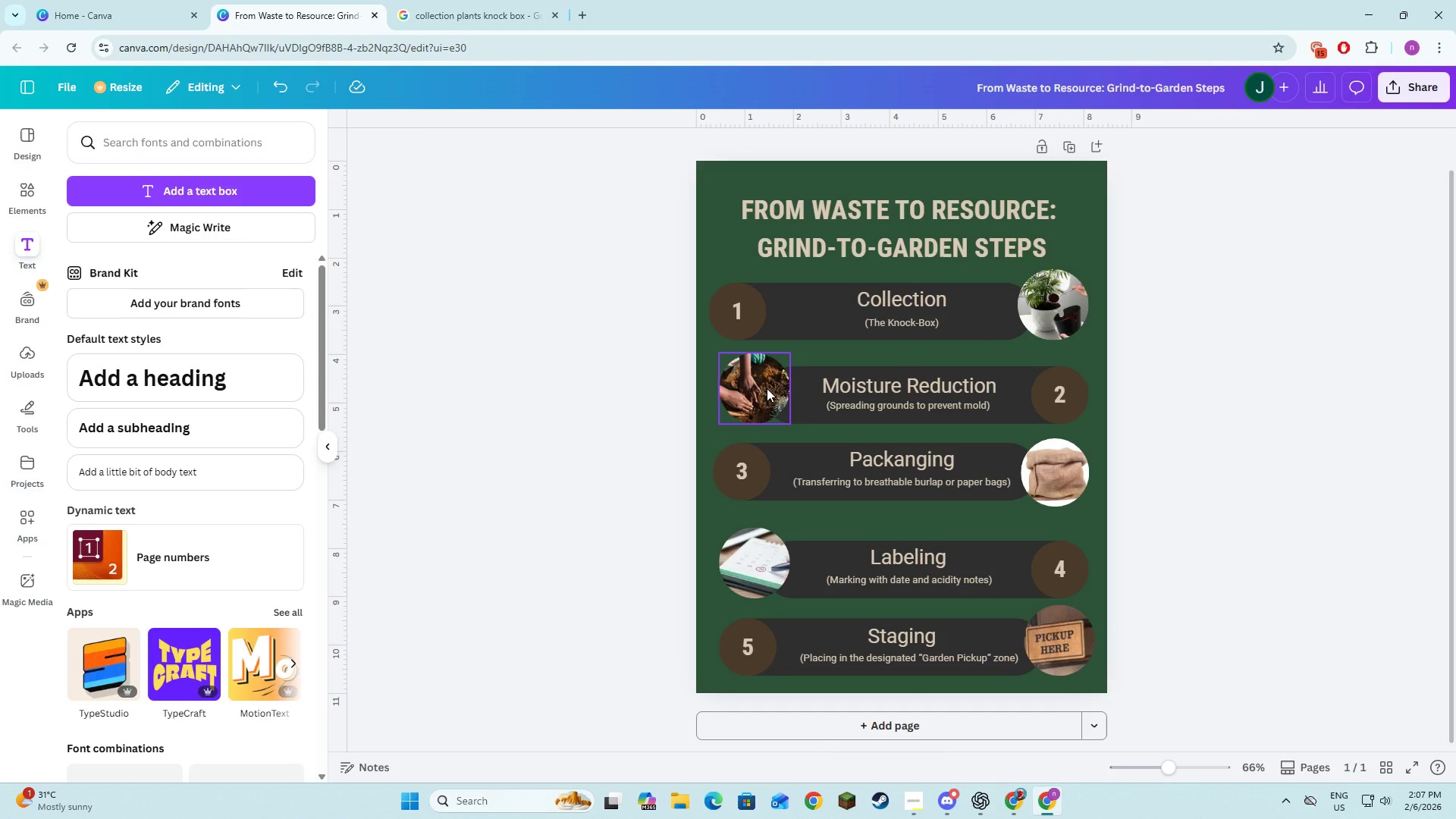 
left_click([765, 388])
 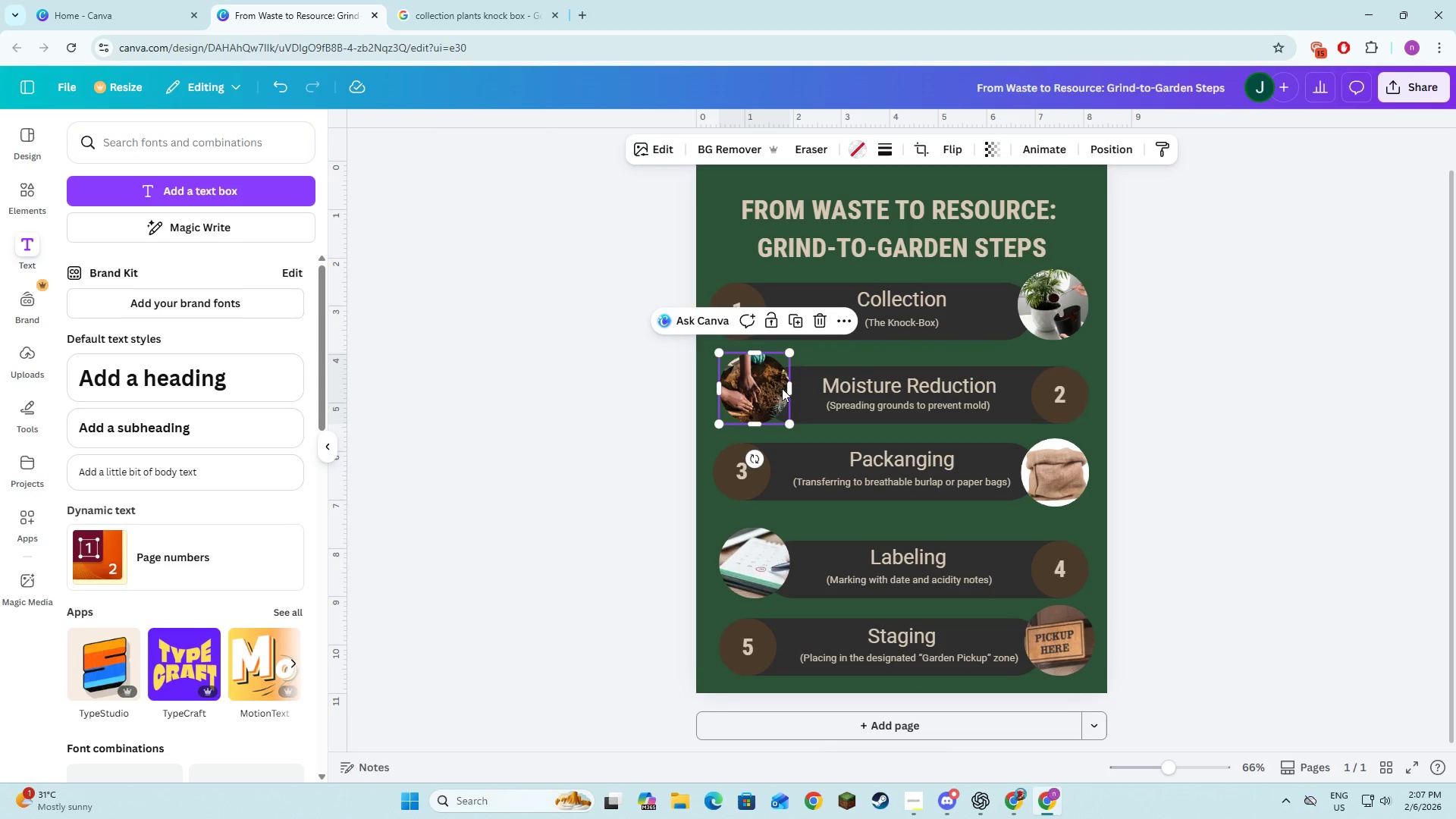 
hold_key(key=ShiftLeft, duration=0.95)
 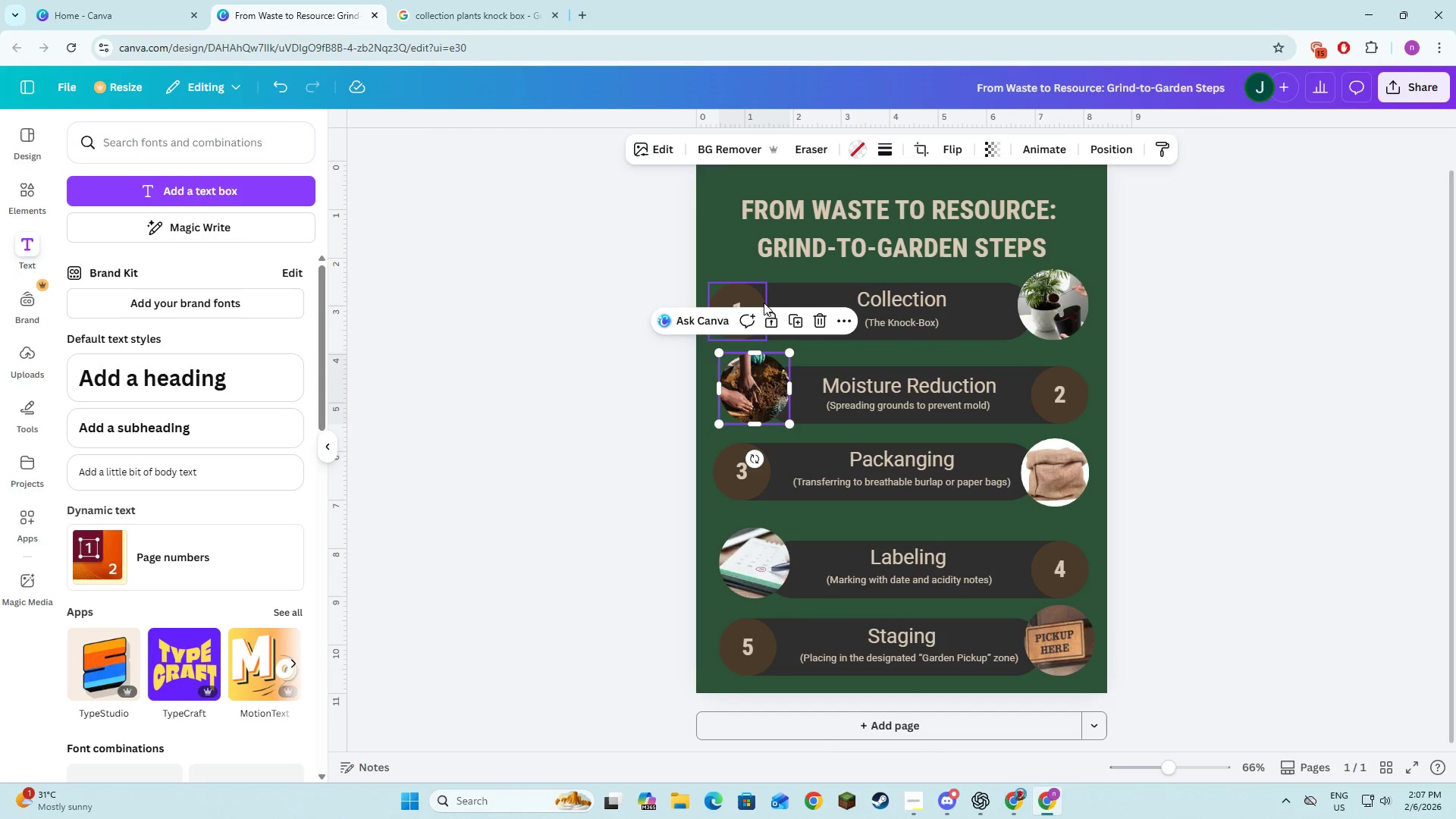 
left_click([759, 298])
 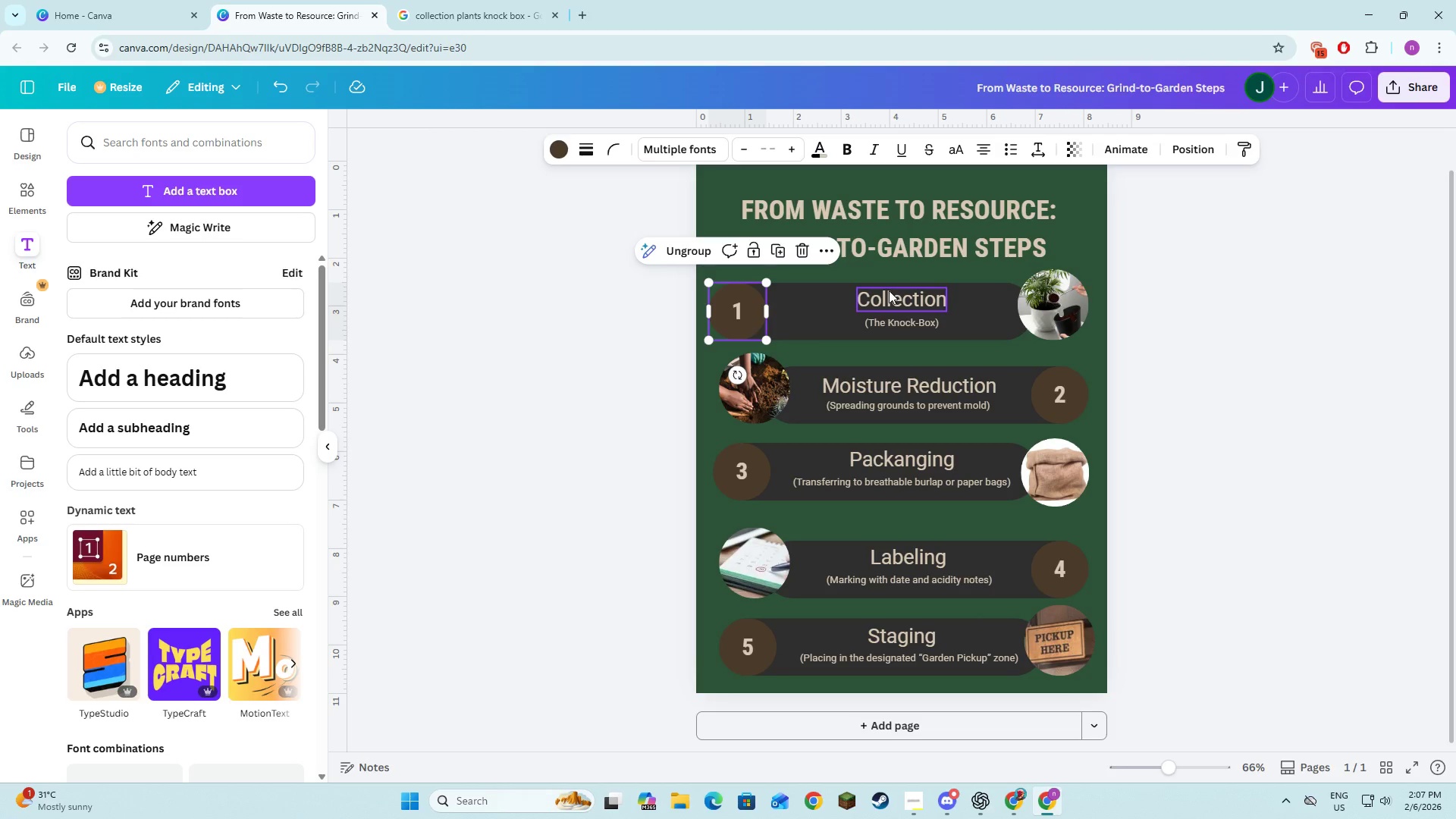 
hold_key(key=ShiftLeft, duration=1.5)
left_click([791, 306])
 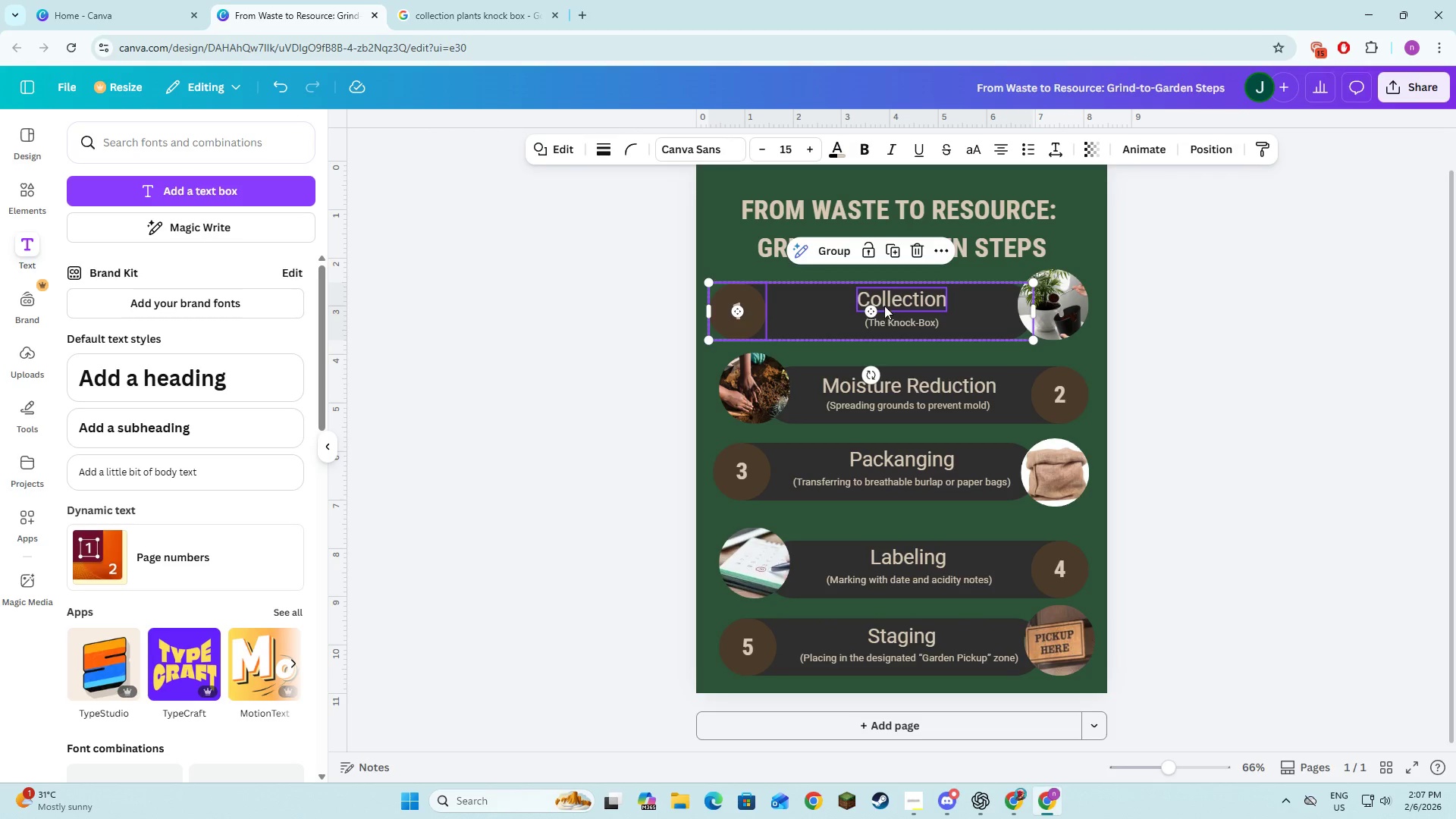 
left_click([893, 300])
 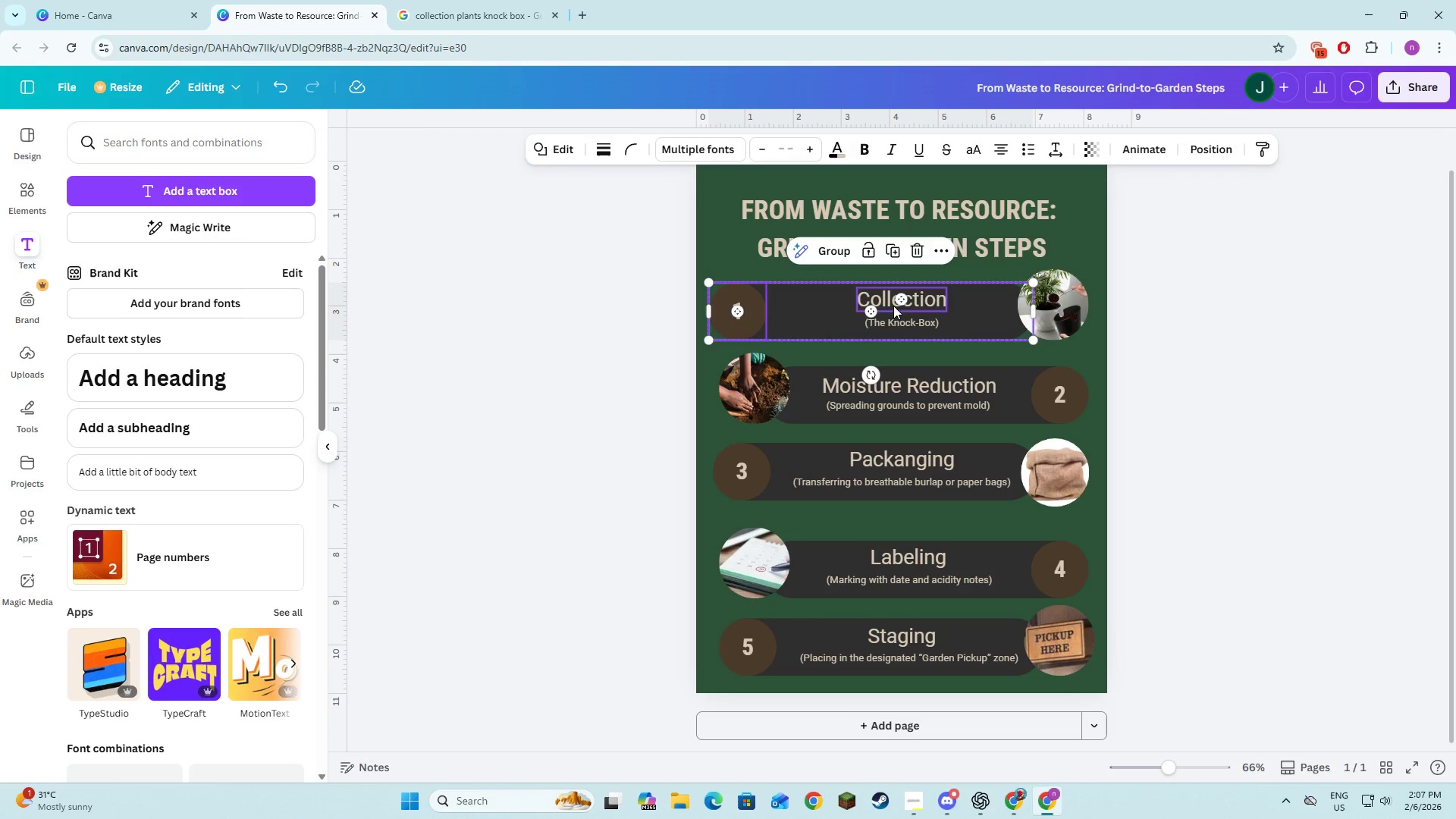 
hold_key(key=ShiftLeft, duration=1.52)
left_click([894, 319])
 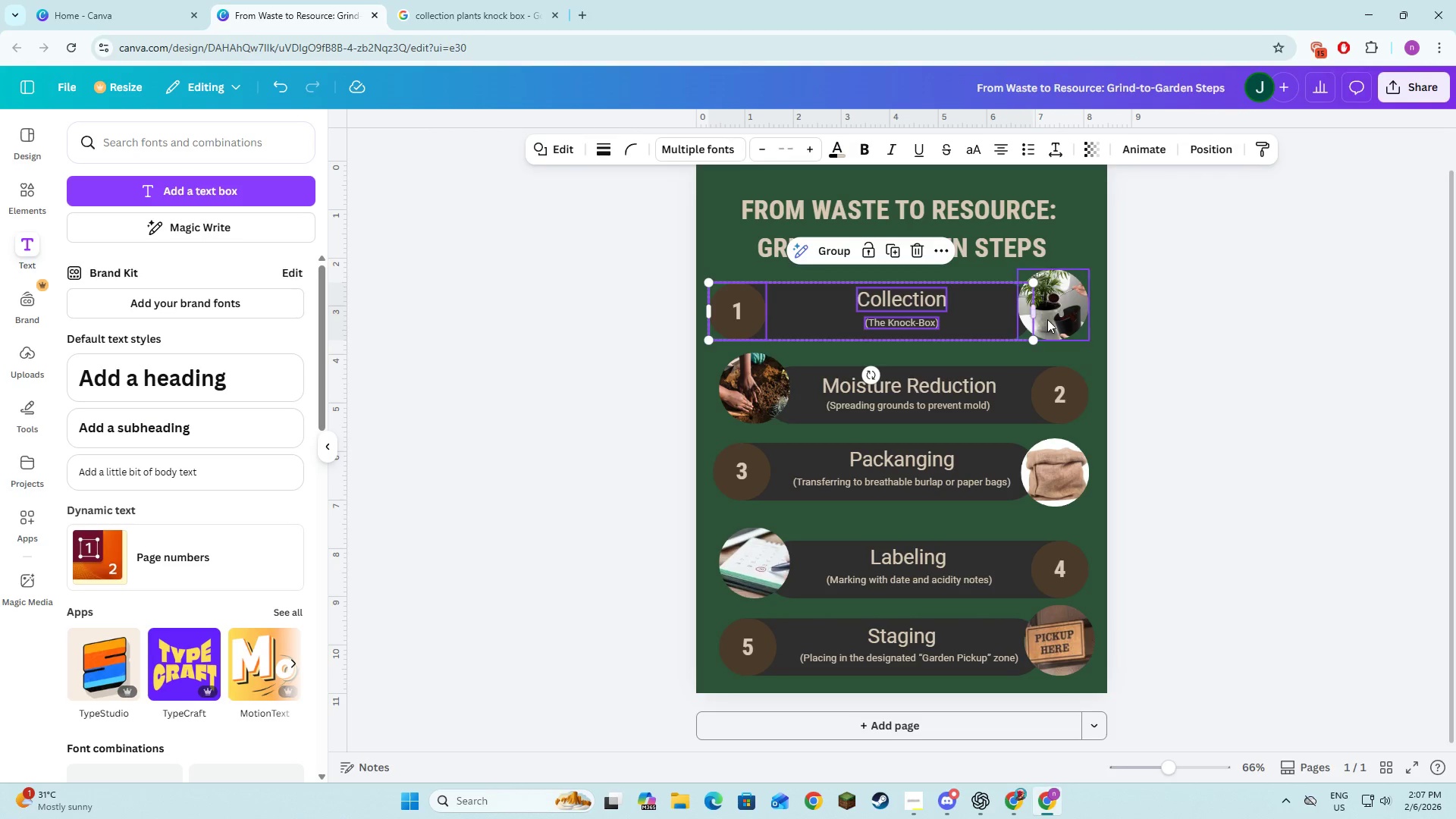 
hold_key(key=ShiftLeft, duration=1.5)
left_click([1047, 319])
 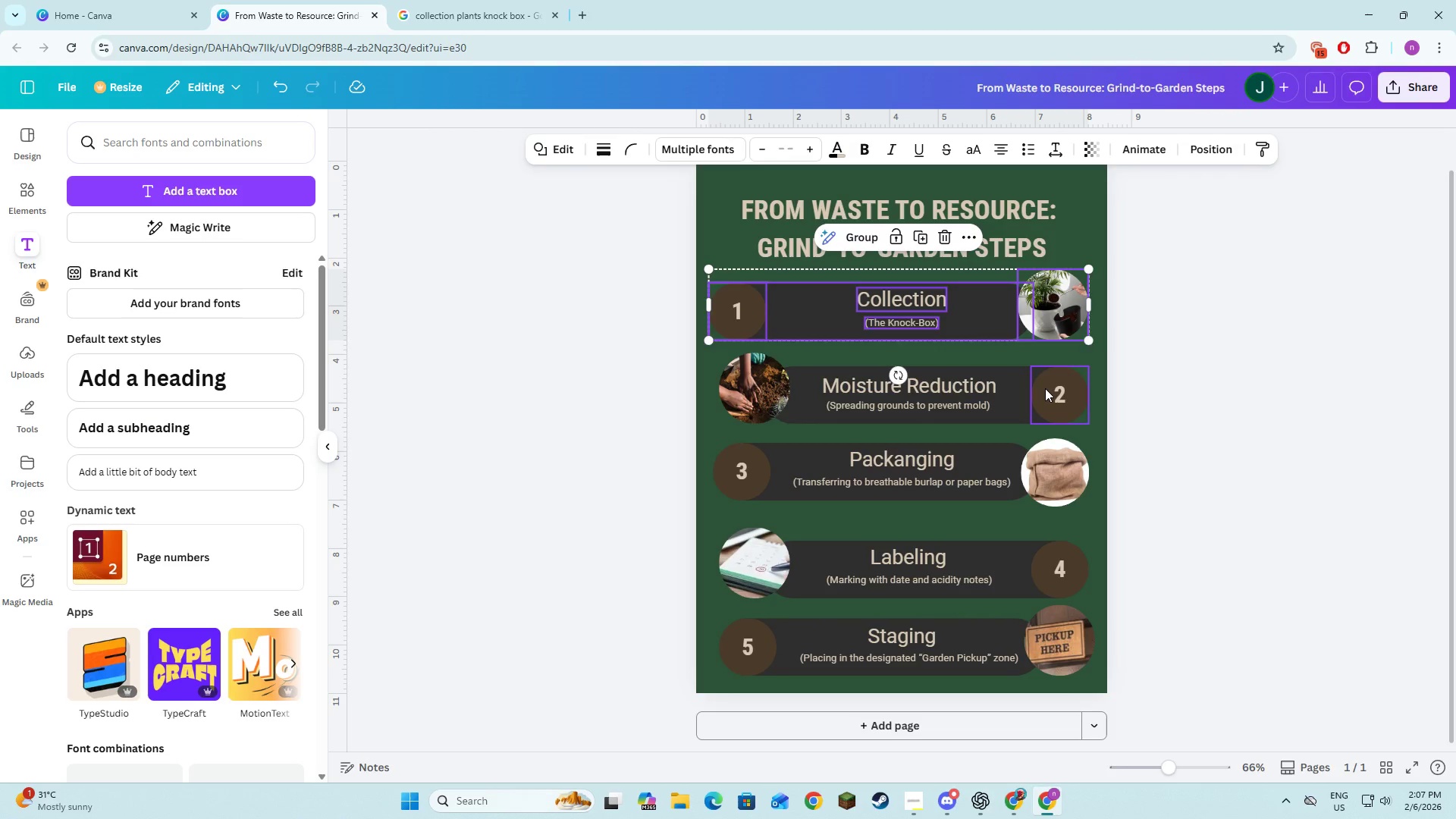 
left_click([1045, 388])
 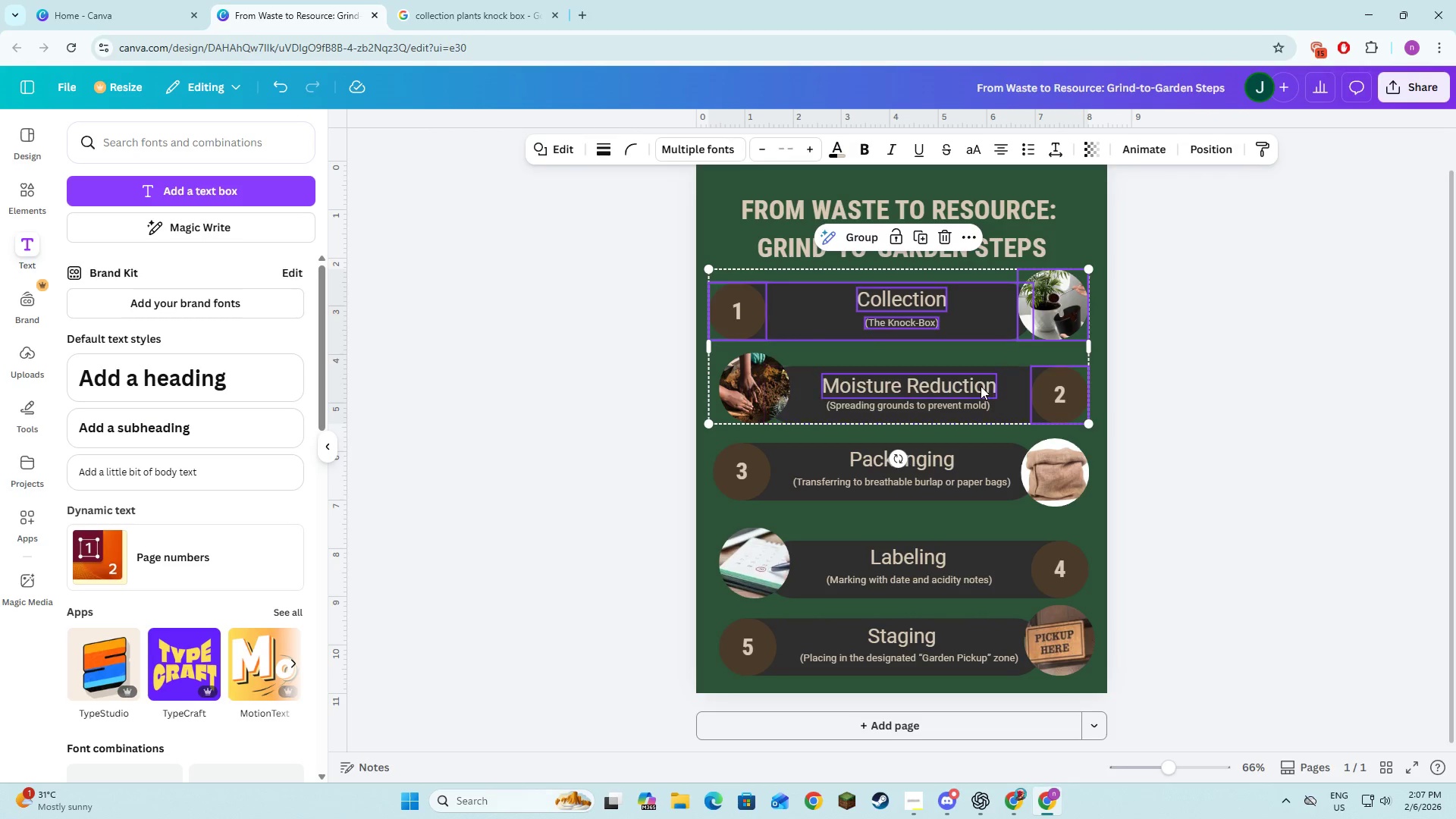 
hold_key(key=ShiftLeft, duration=1.52)
left_click([981, 386])
 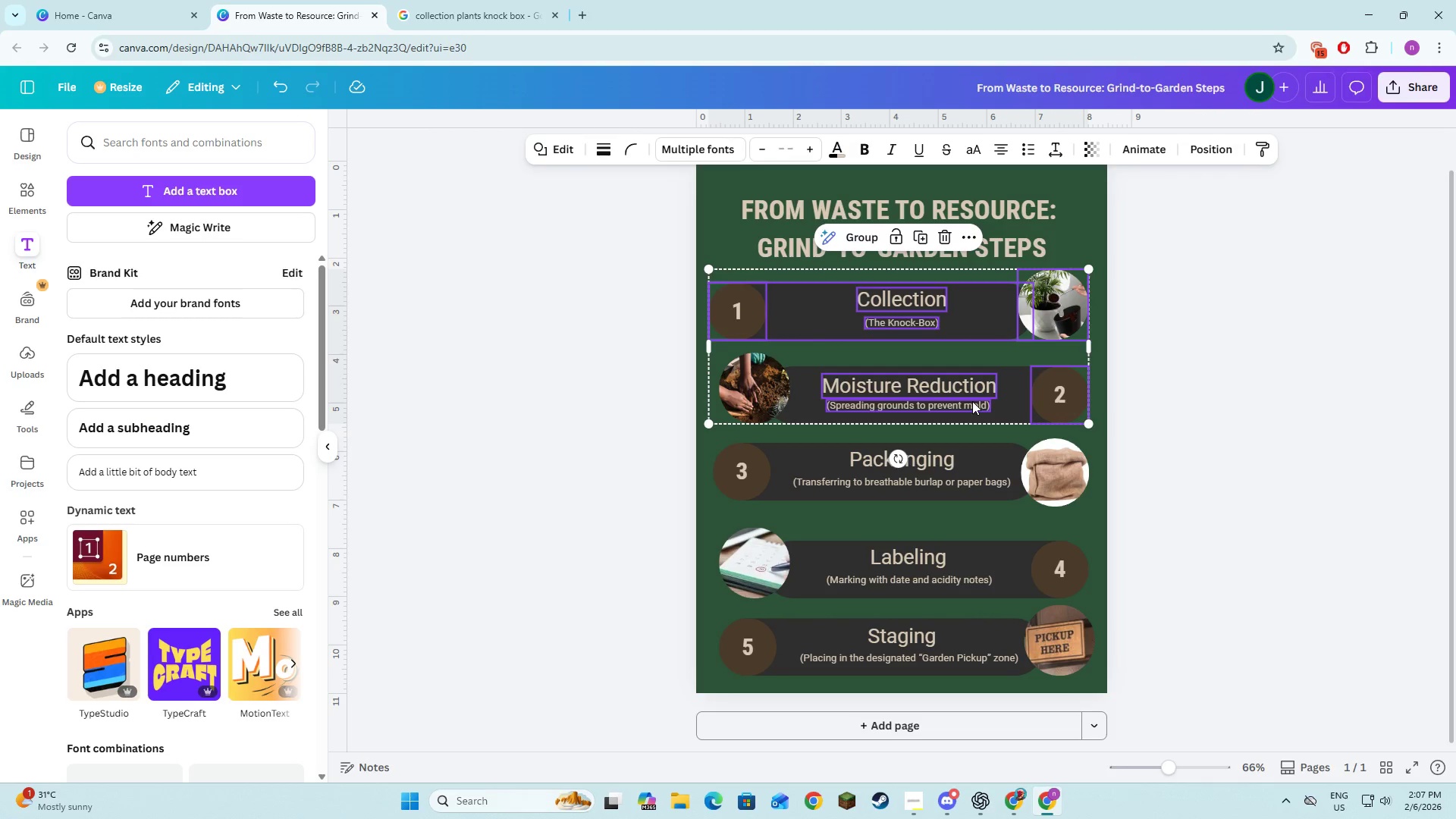 
left_click([972, 401])
 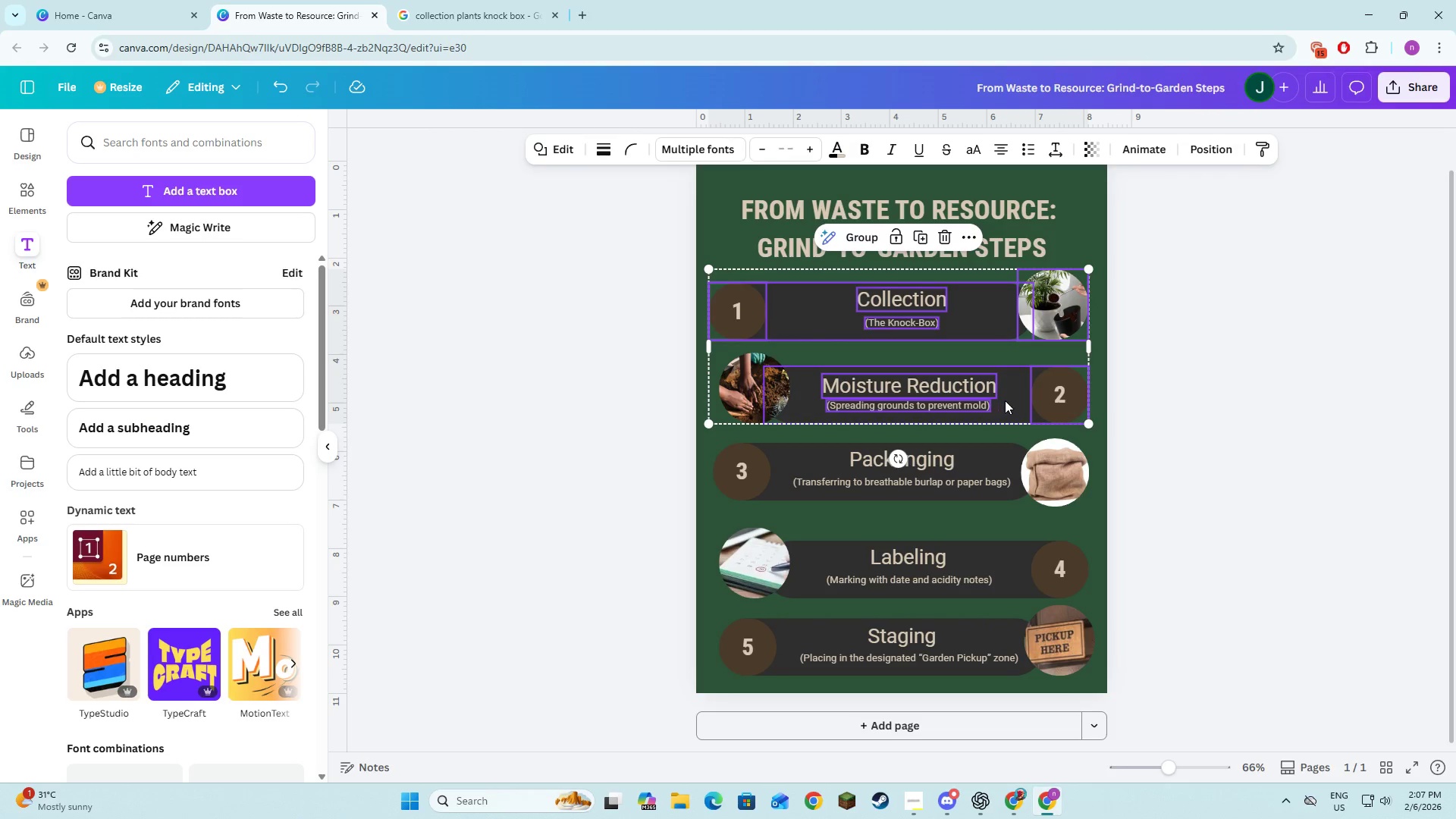 
left_click([1005, 400])
 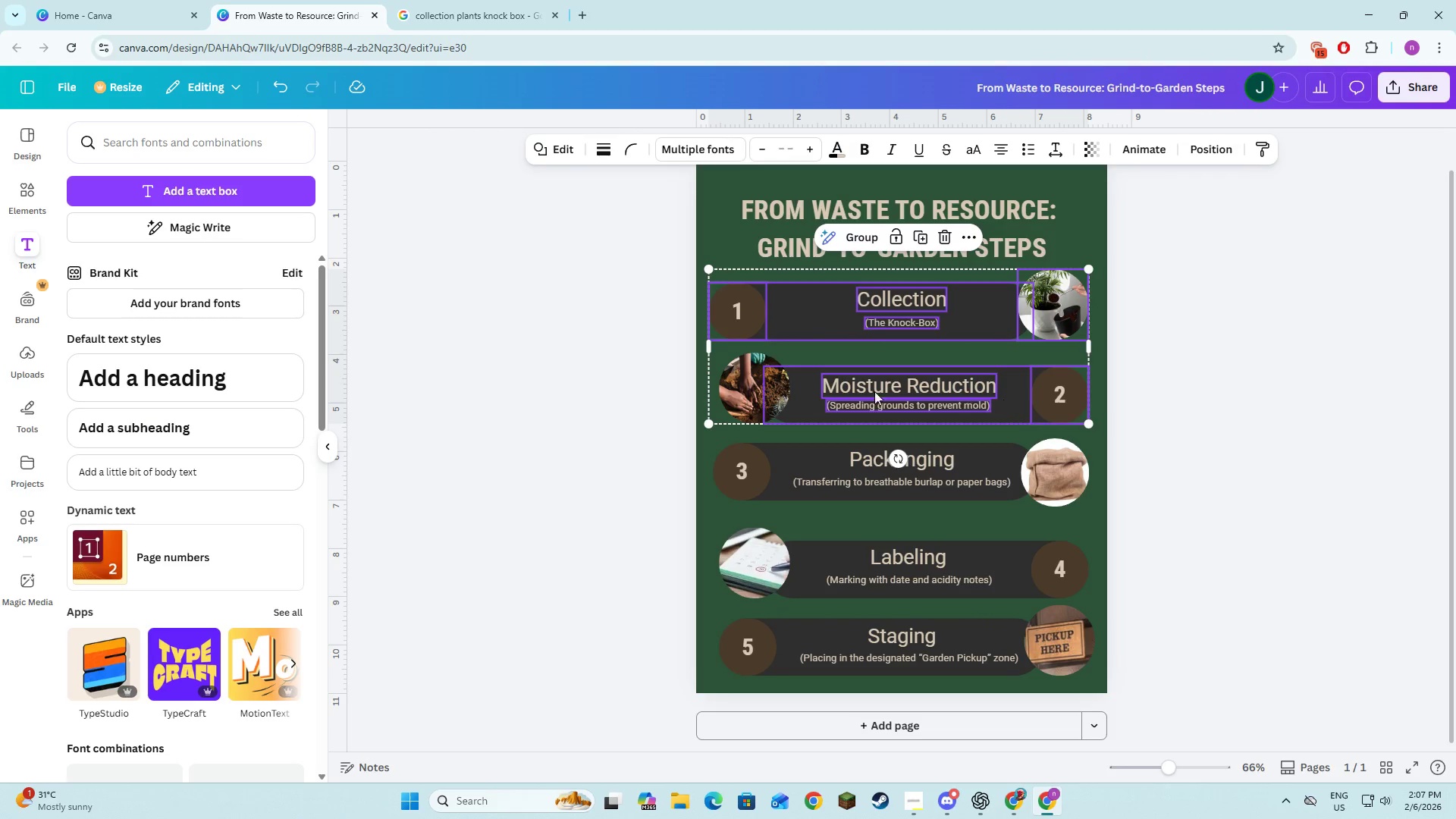 
hold_key(key=ShiftLeft, duration=1.5)
left_click([751, 390])
 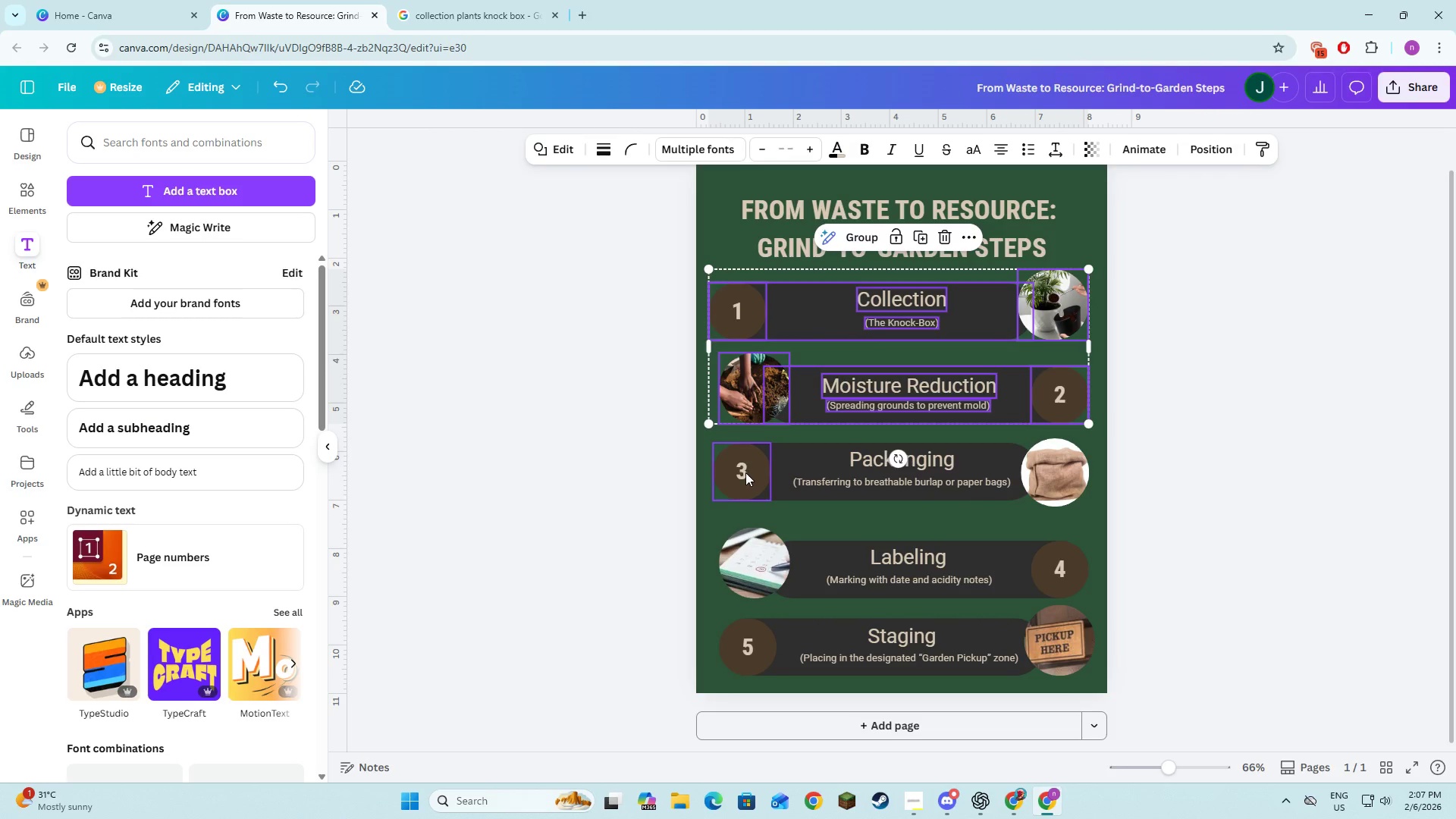 
left_click([745, 472])
 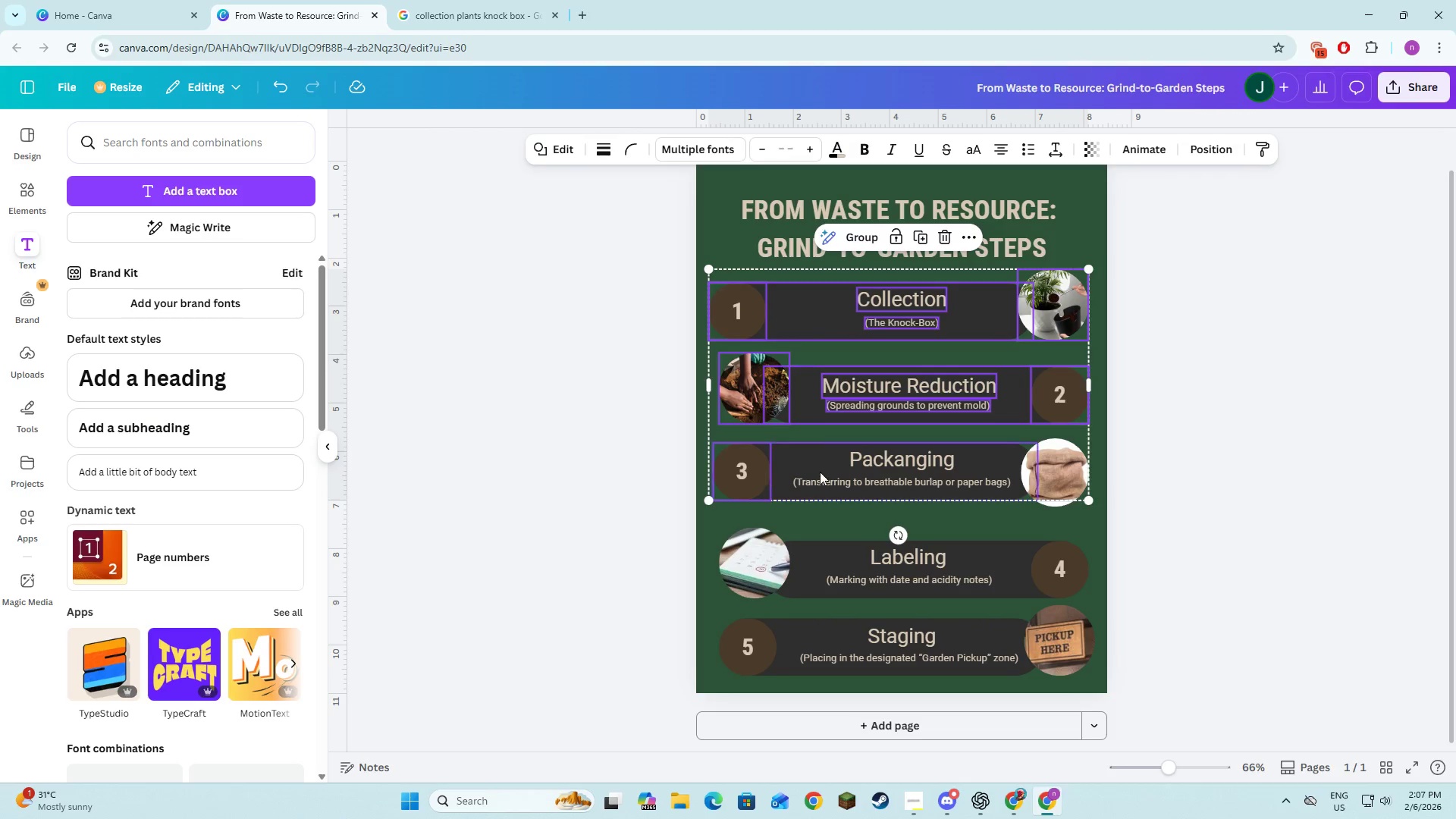 
hold_key(key=ShiftLeft, duration=1.5)
 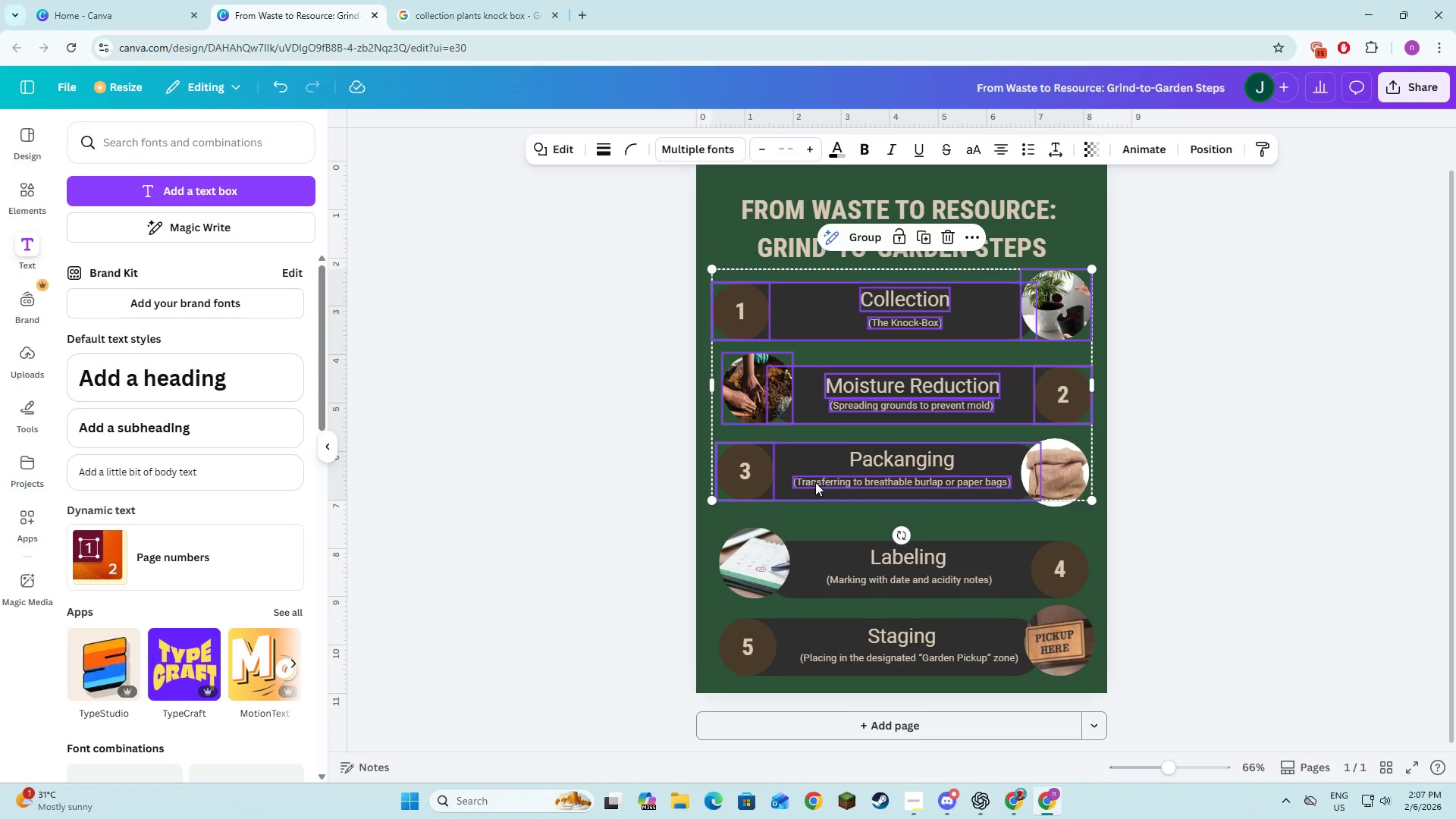 
hold_key(key=ShiftLeft, duration=1.5)
left_click([815, 482])
 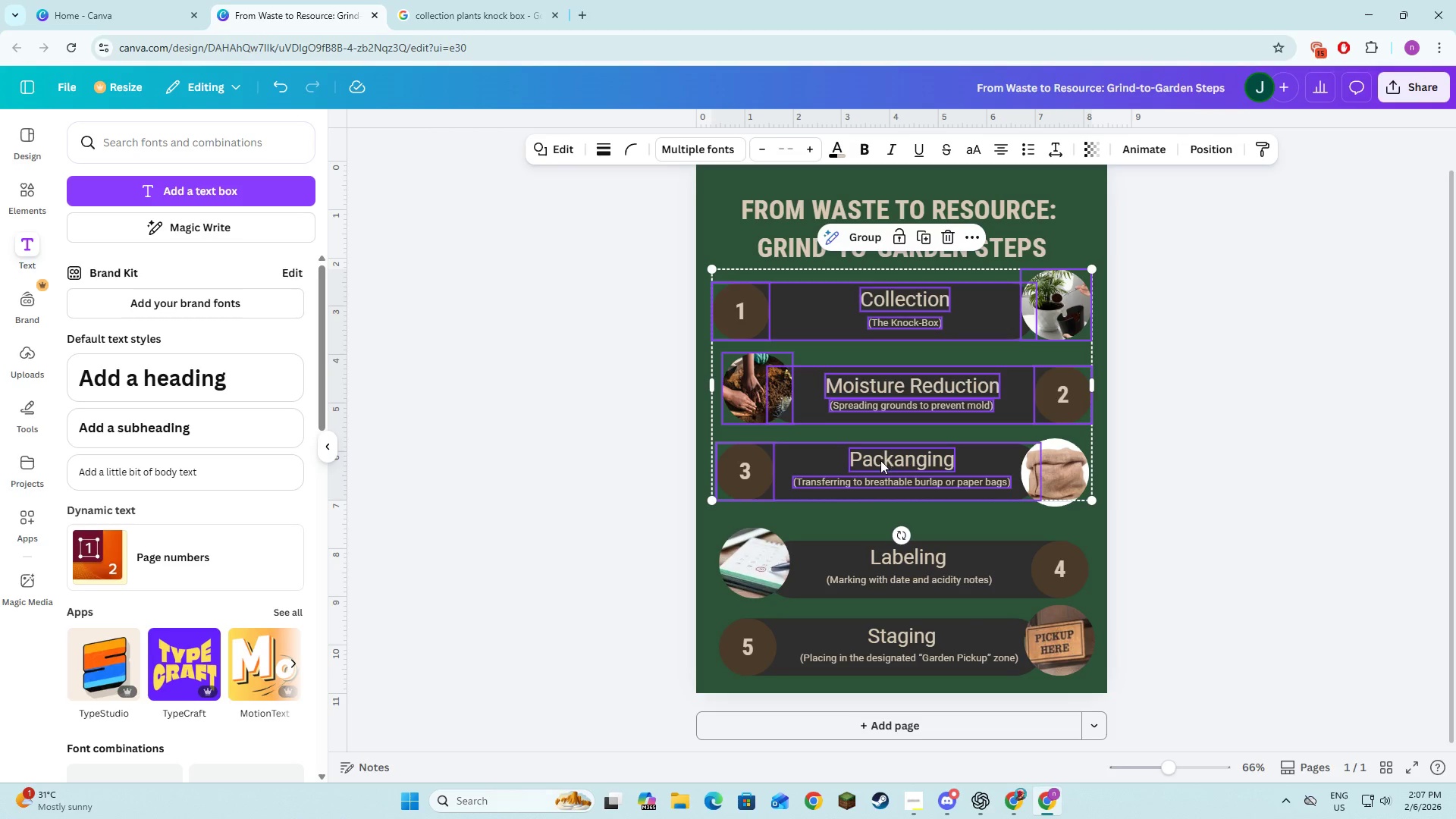 
hold_key(key=ShiftLeft, duration=1.5)
left_click([880, 460])
 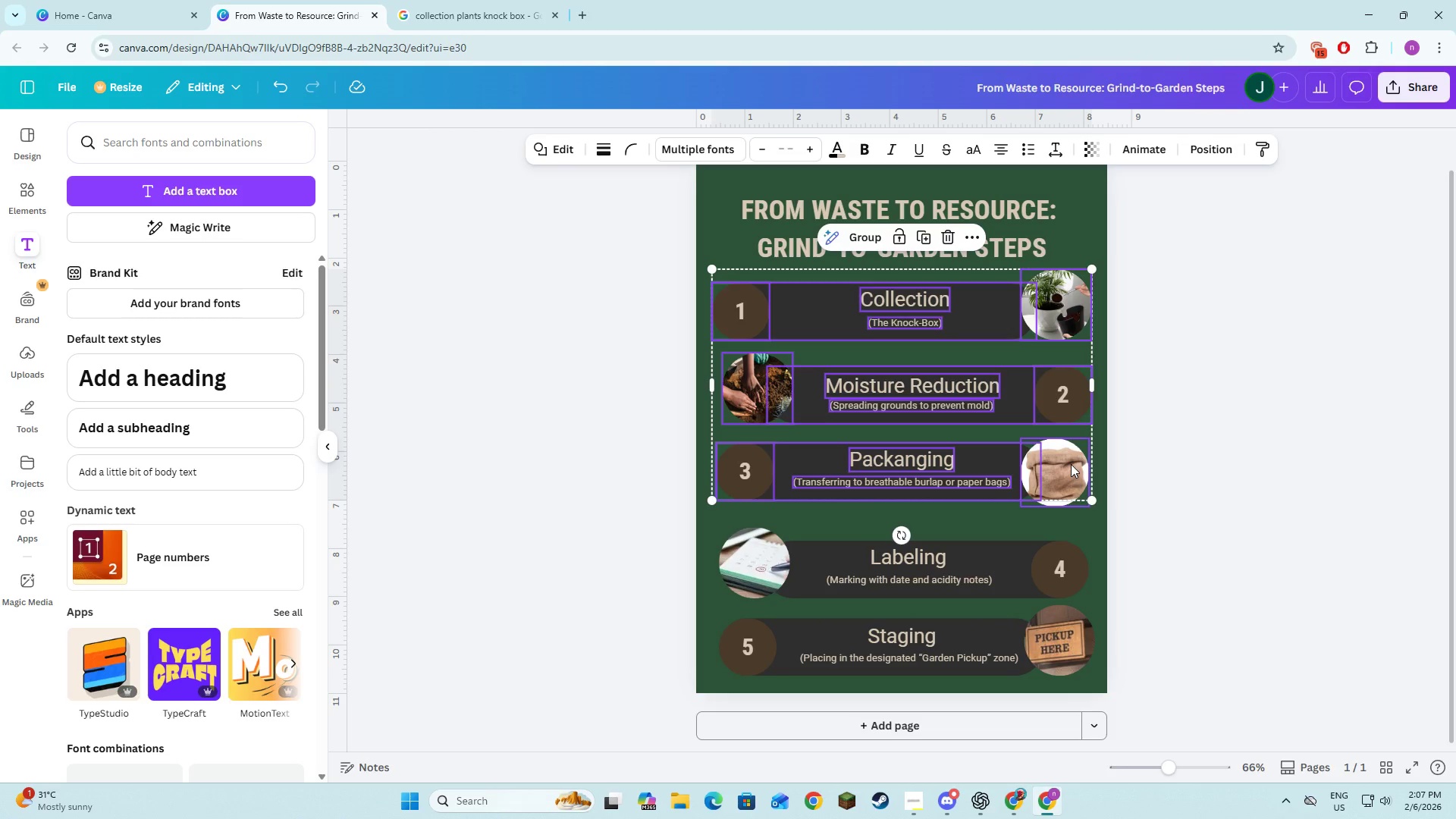 
left_click([1071, 464])
 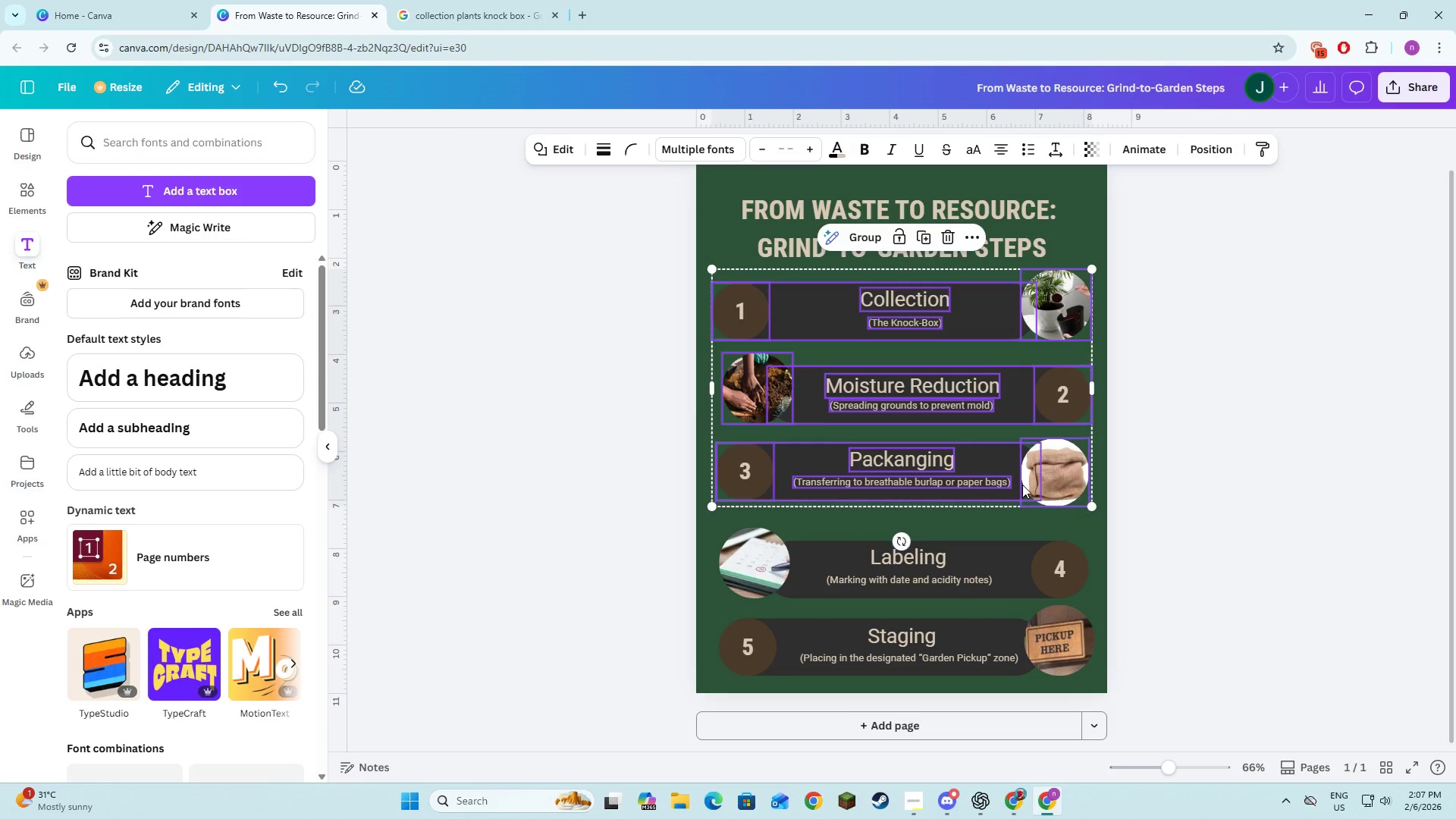 
hold_key(key=ShiftLeft, duration=1.51)
left_click([1056, 560])
 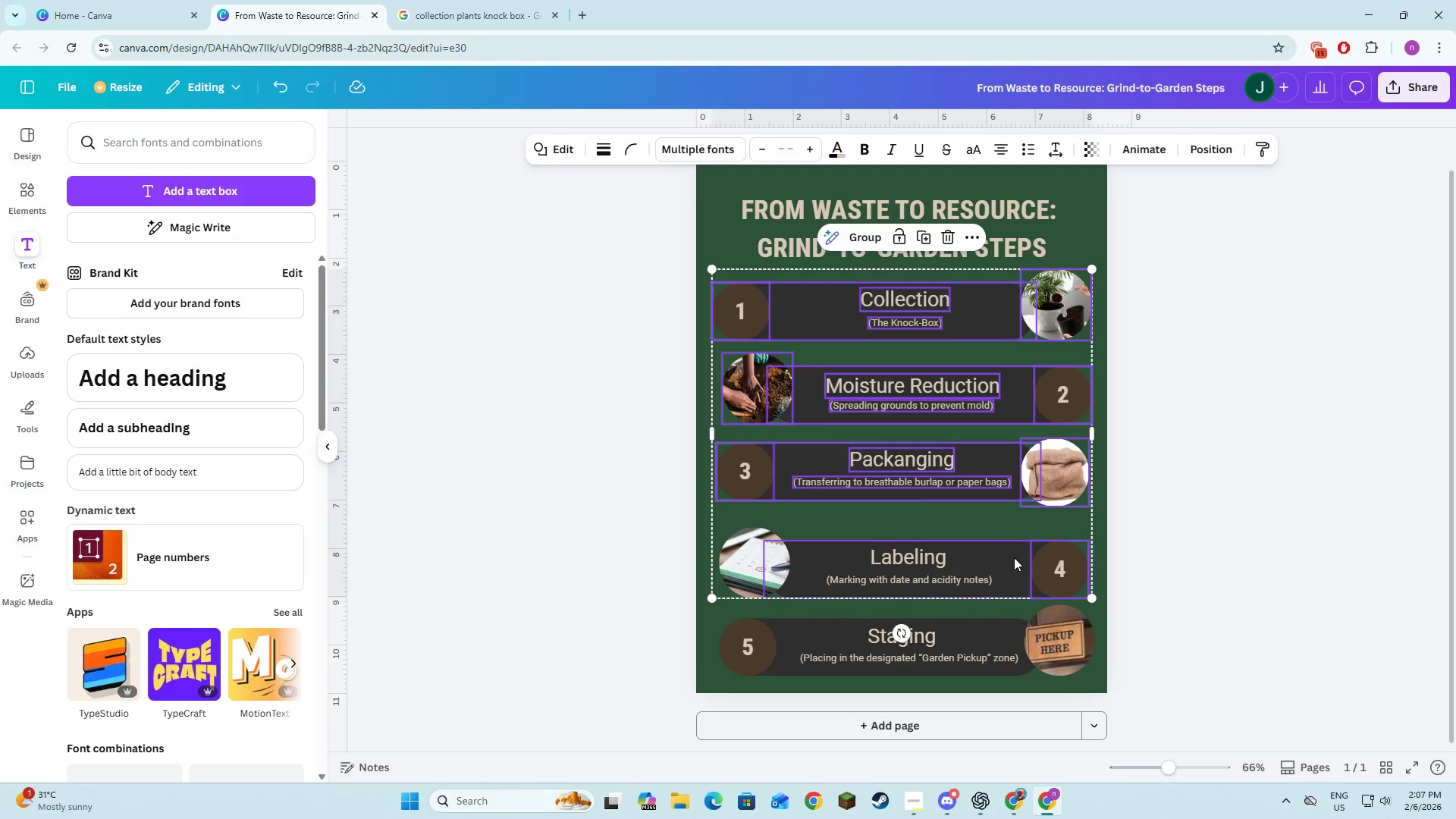 
left_click([1014, 557])
 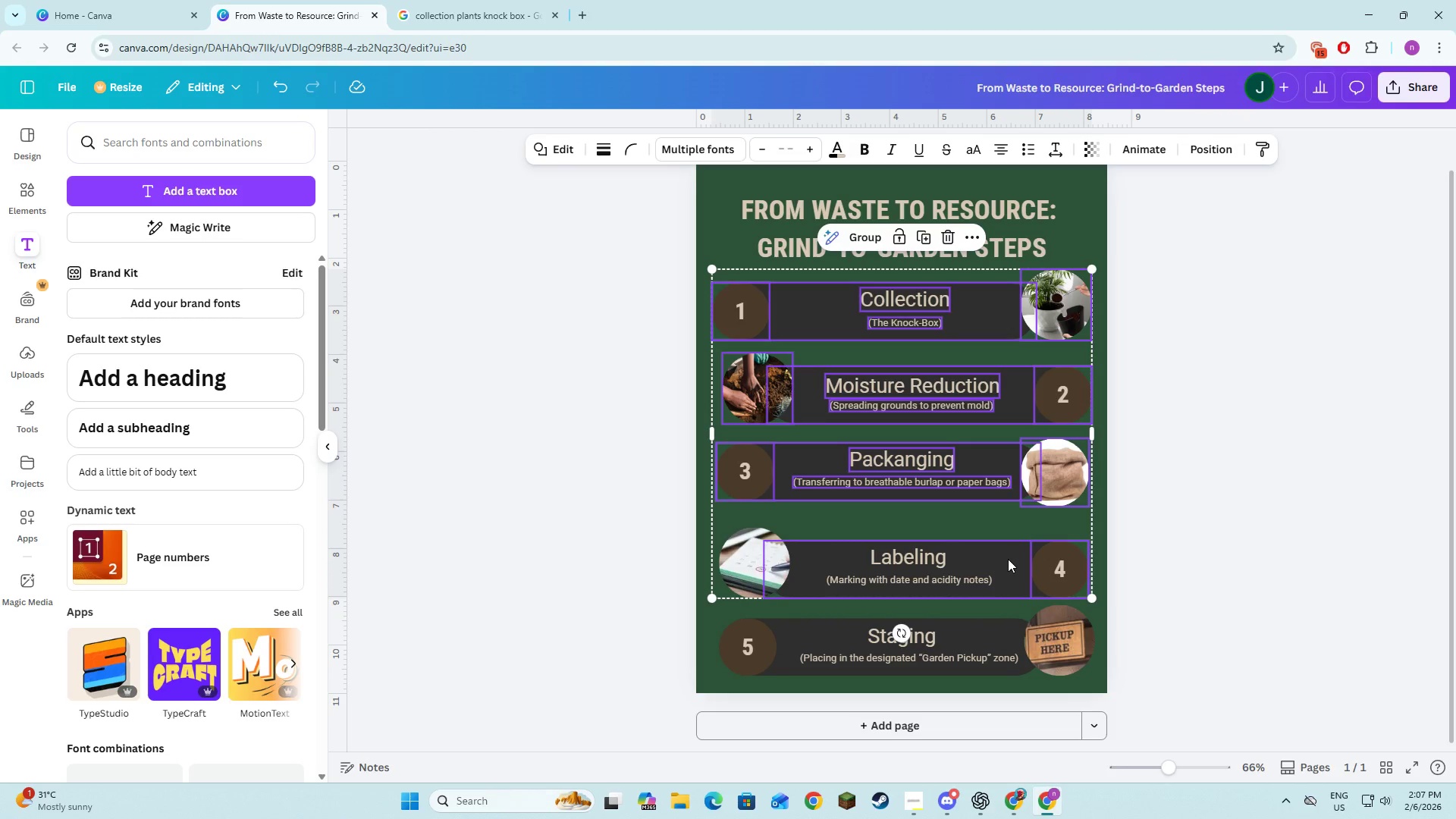 
hold_key(key=ShiftLeft, duration=1.52)
left_click([930, 560])
 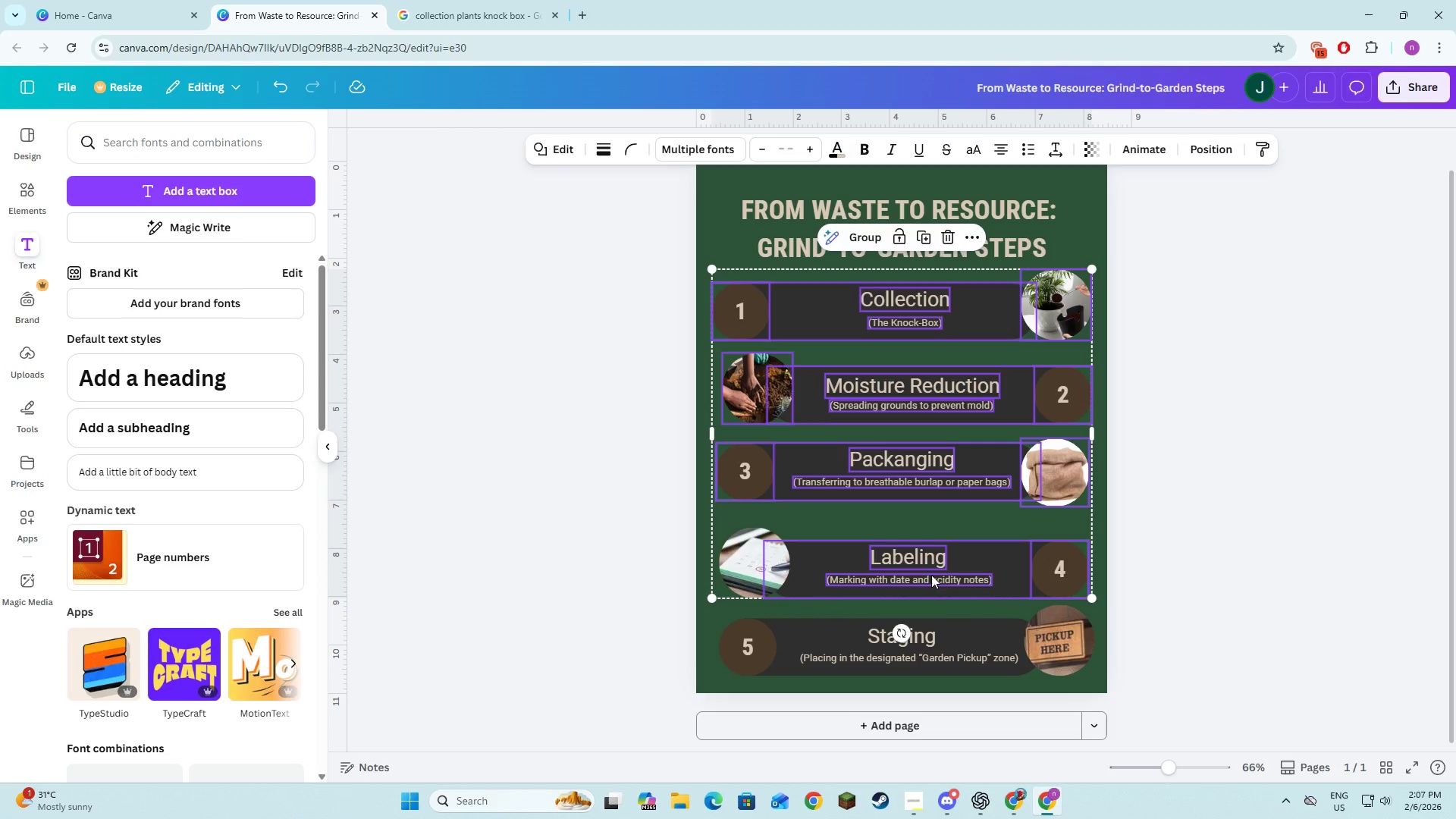 
hold_key(key=ShiftLeft, duration=1.51)
left_click([749, 652])
 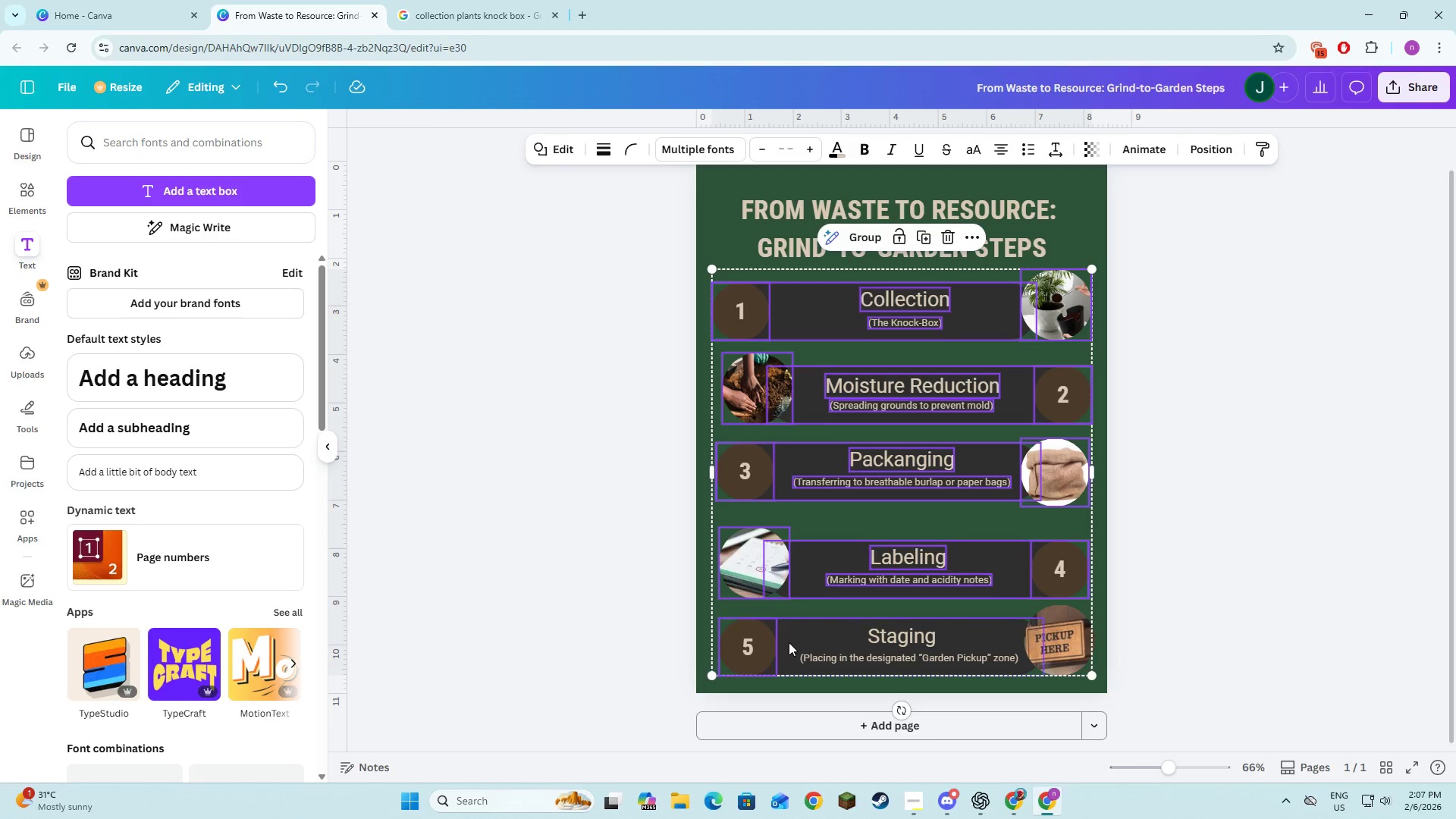 
hold_key(key=ShiftLeft, duration=1.52)
left_click([797, 641])
 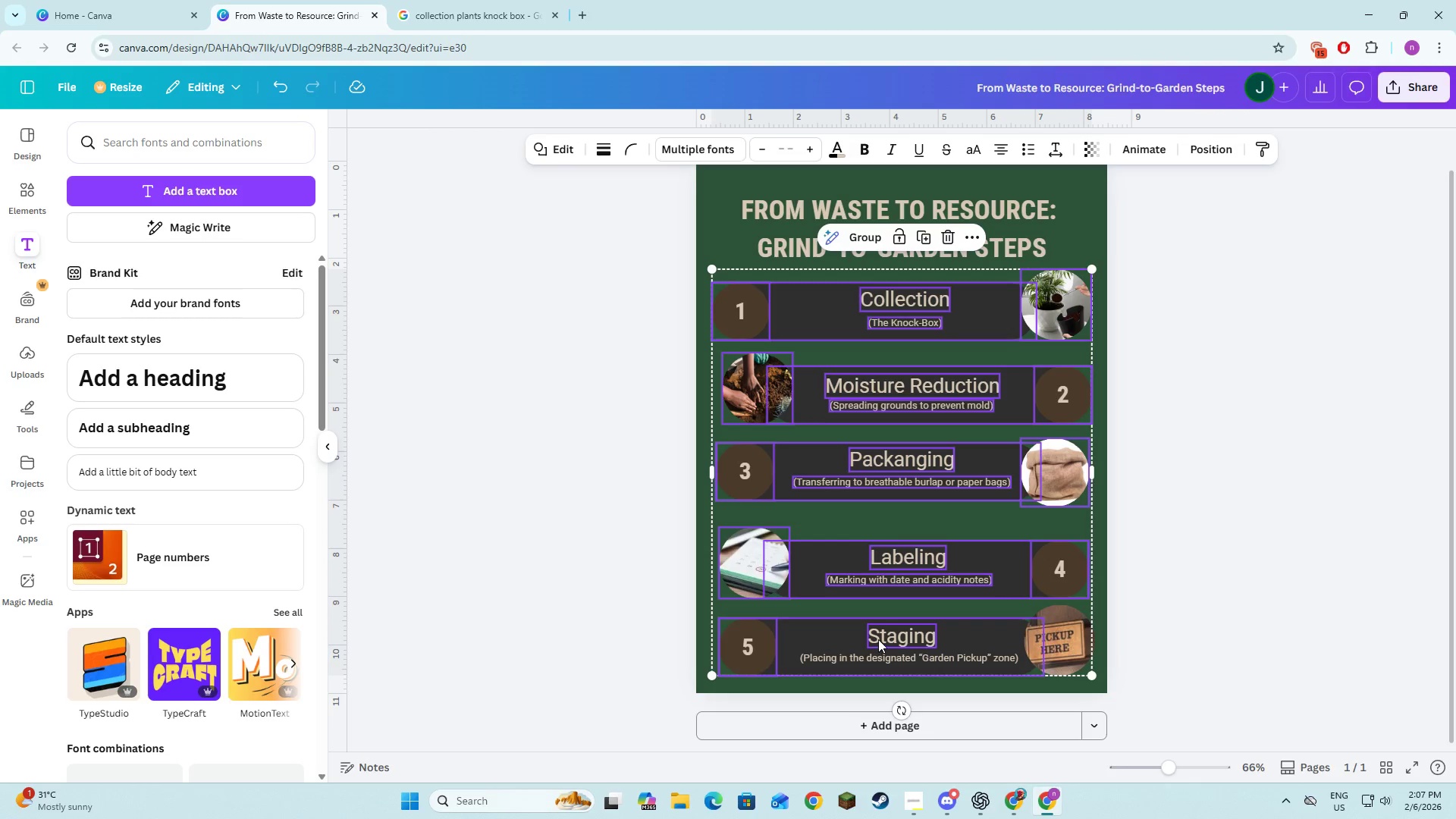 
left_click([878, 639])
 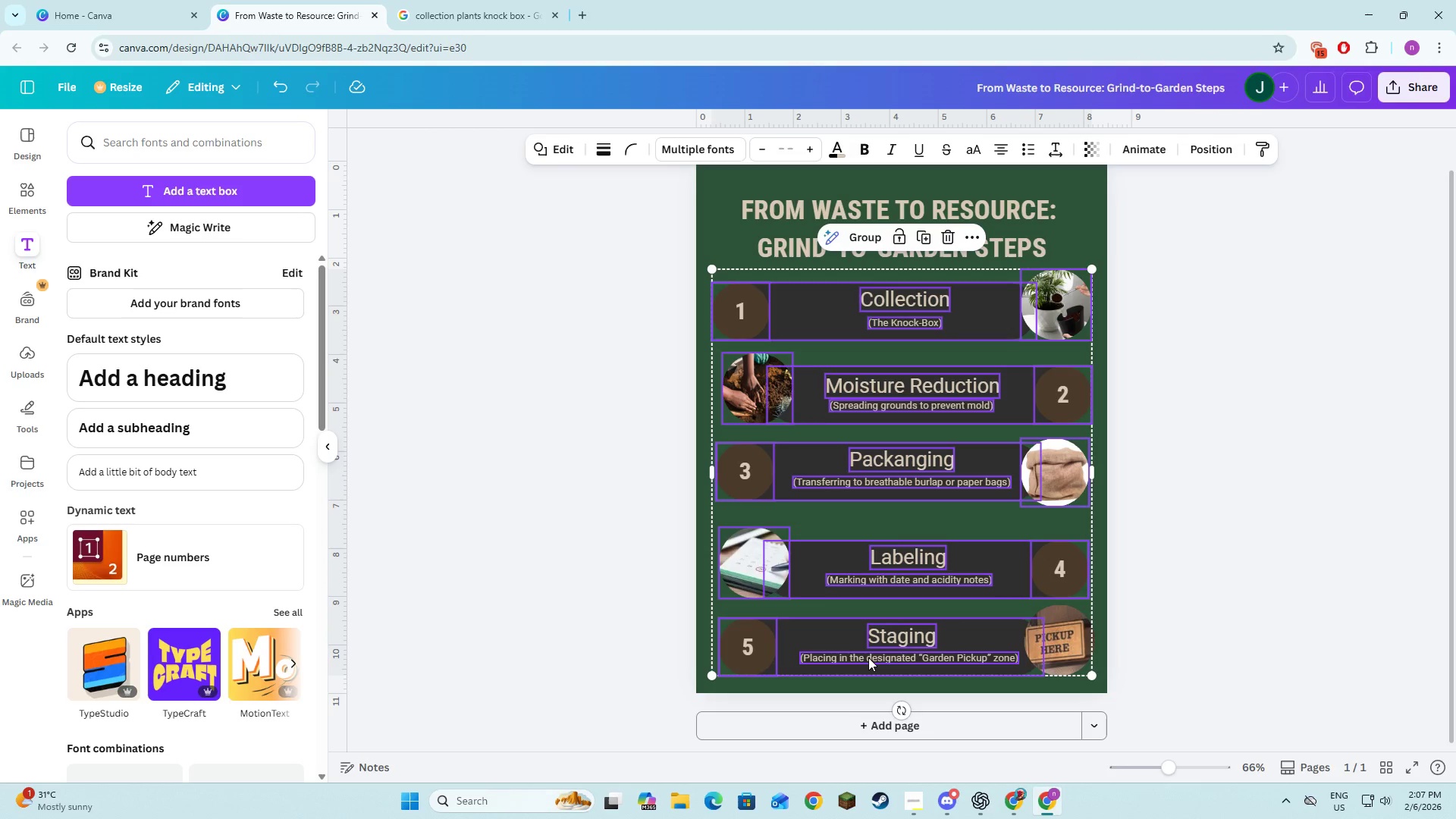 
hold_key(key=ShiftLeft, duration=1.52)
left_click([868, 657])
 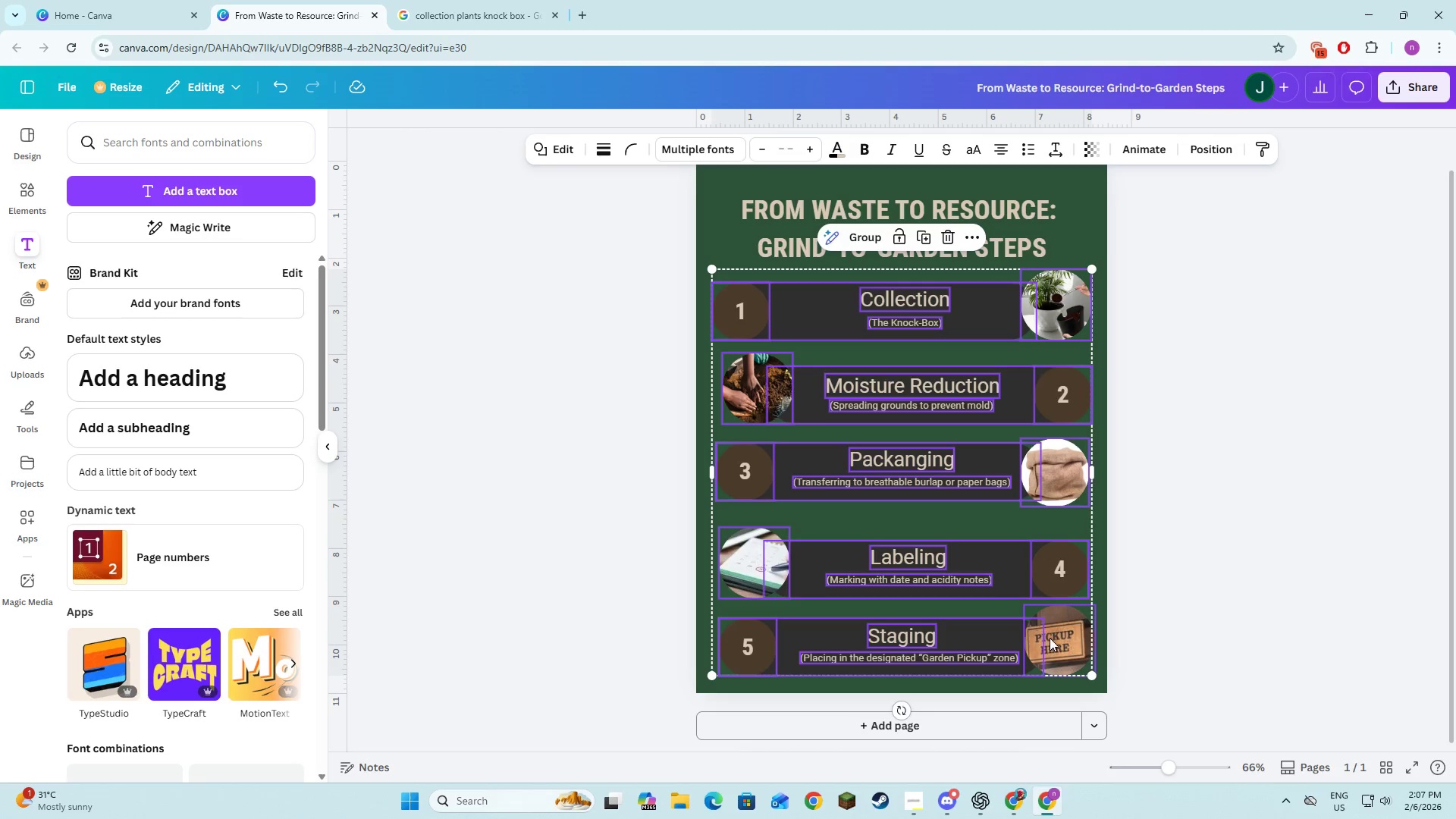 
left_click([1050, 638])
 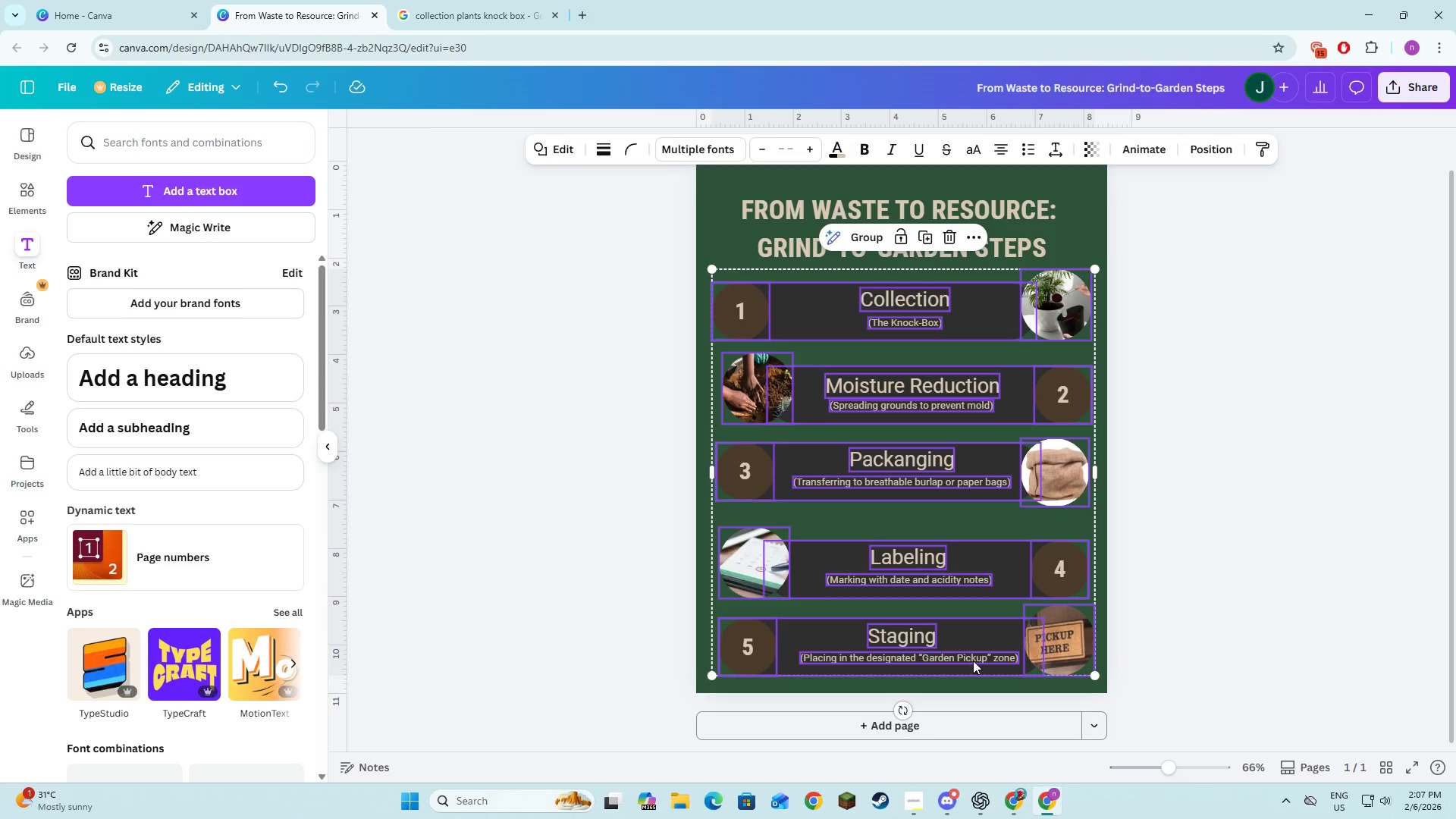 
key(Shift+ShiftLeft)
 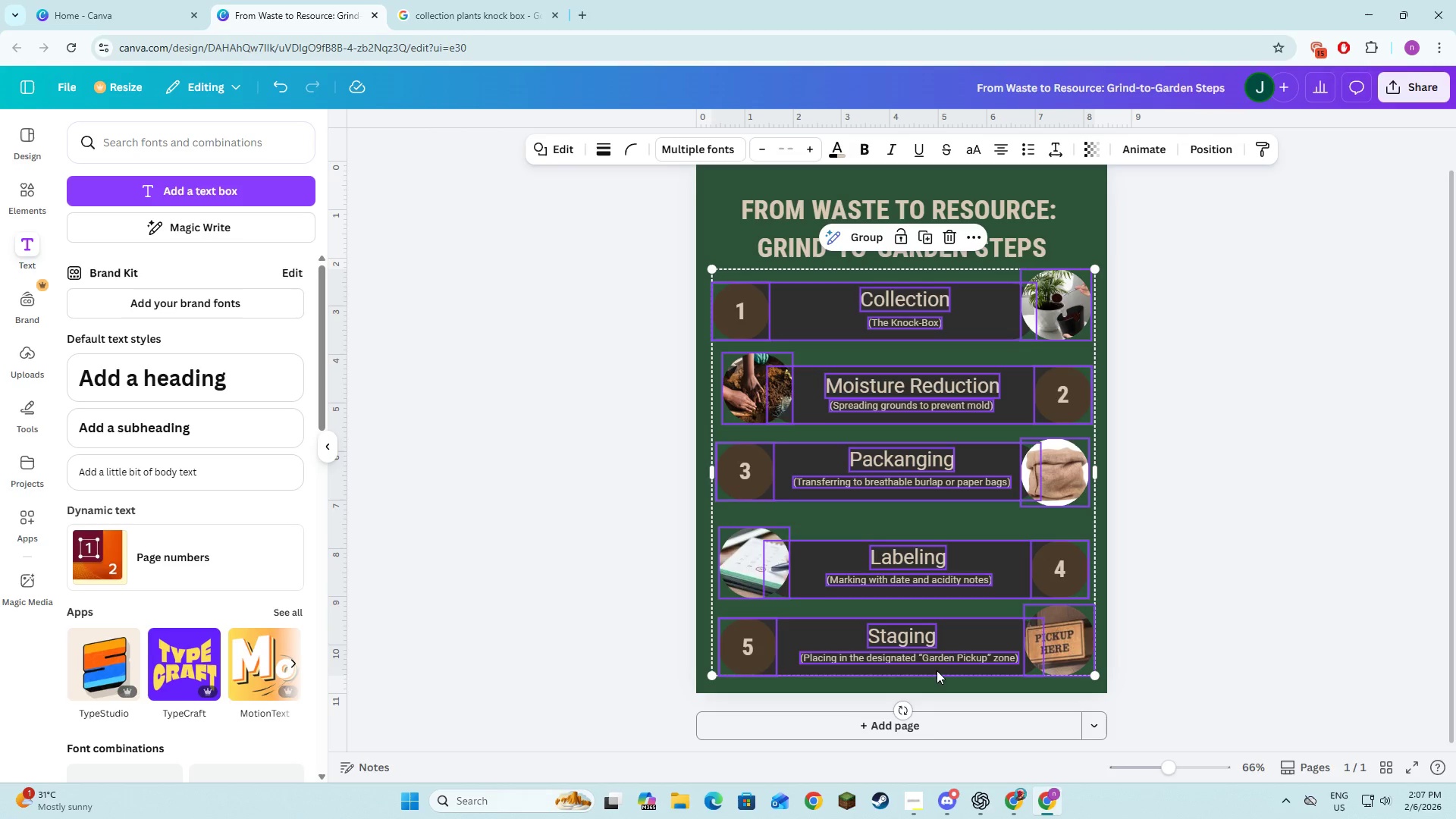 
key(Shift+ShiftLeft)
 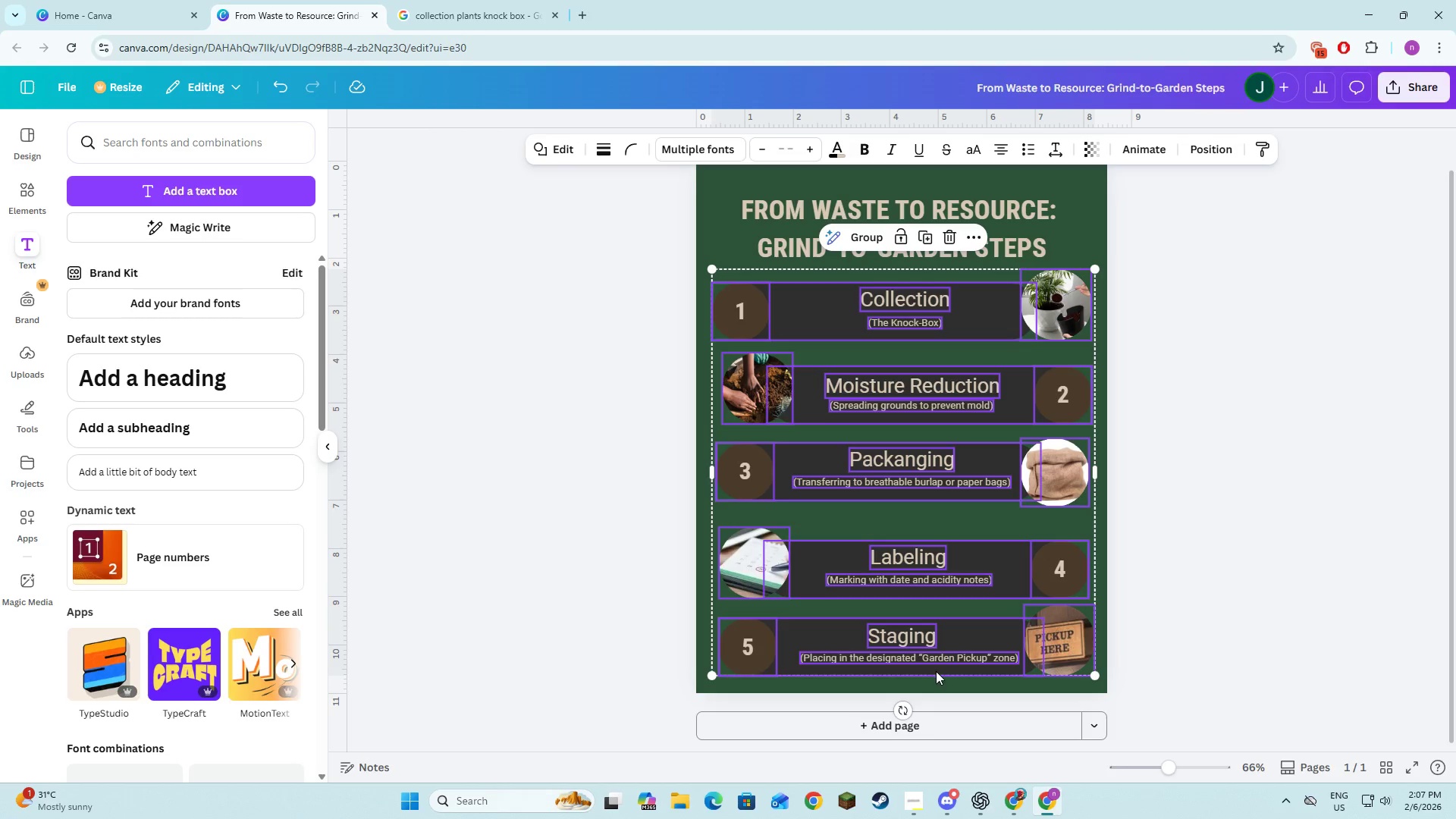 
key(Shift+ShiftLeft)
 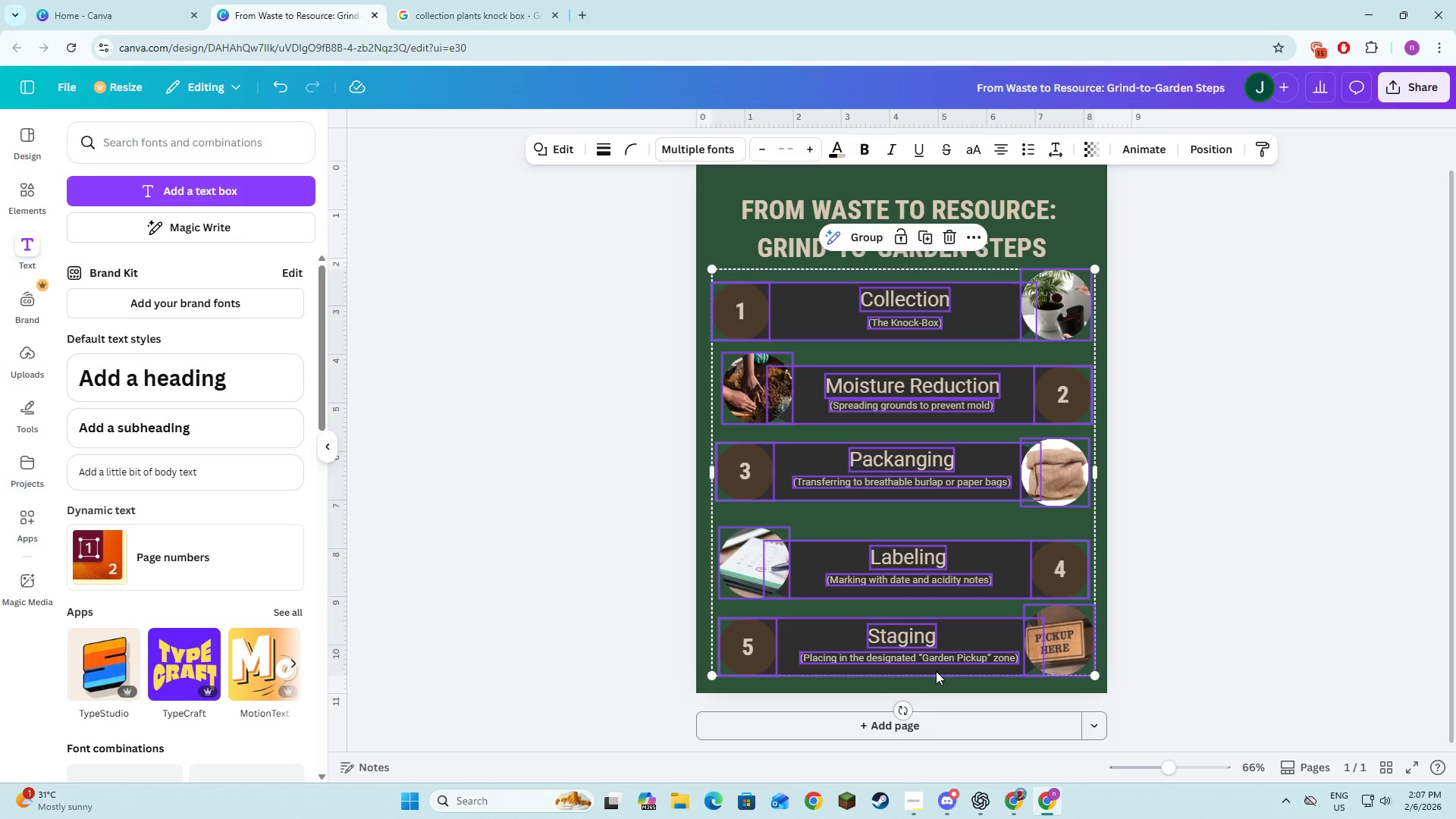 
key(Shift+ShiftLeft)
 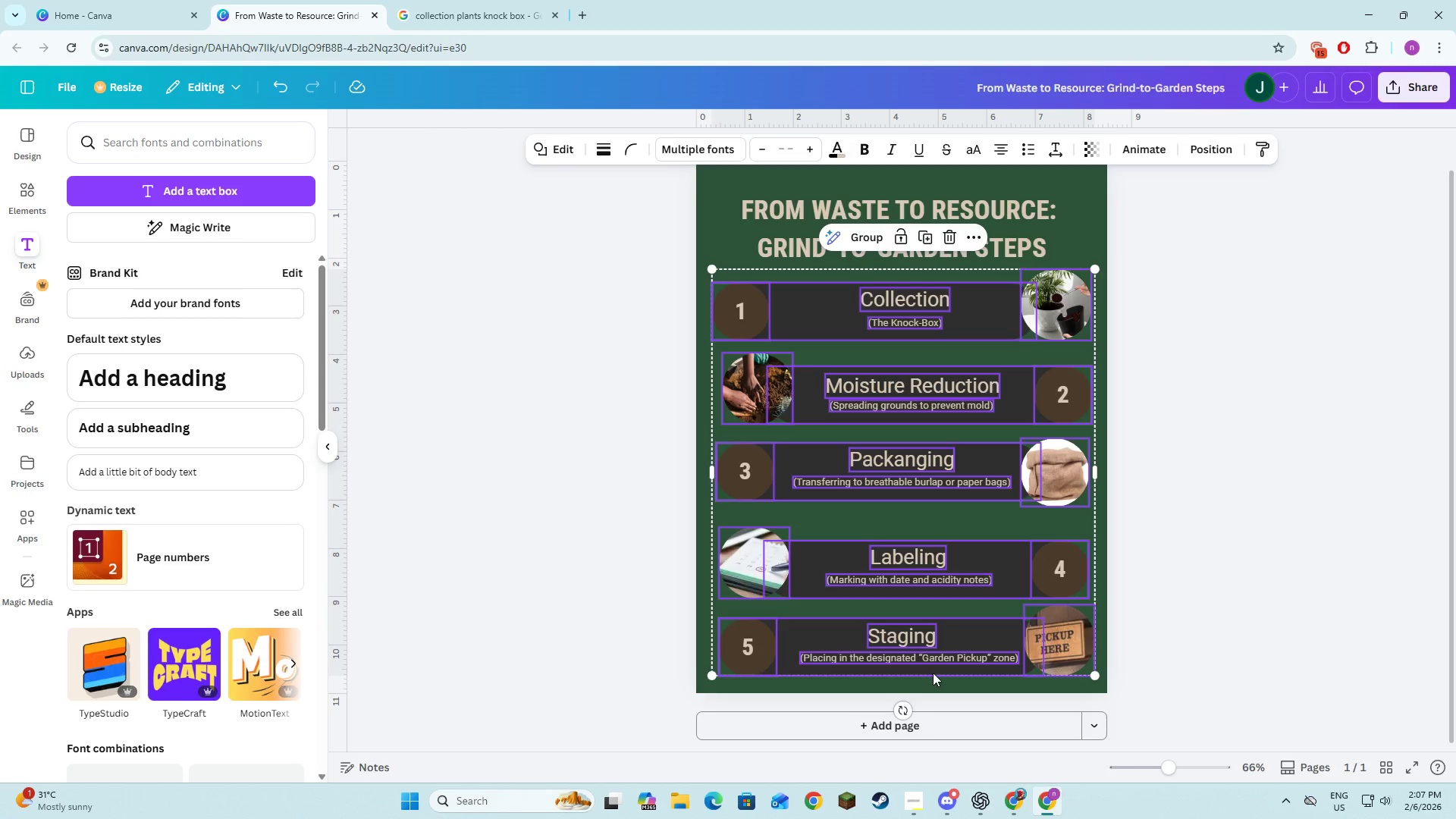 
key(Shift+ShiftLeft)
 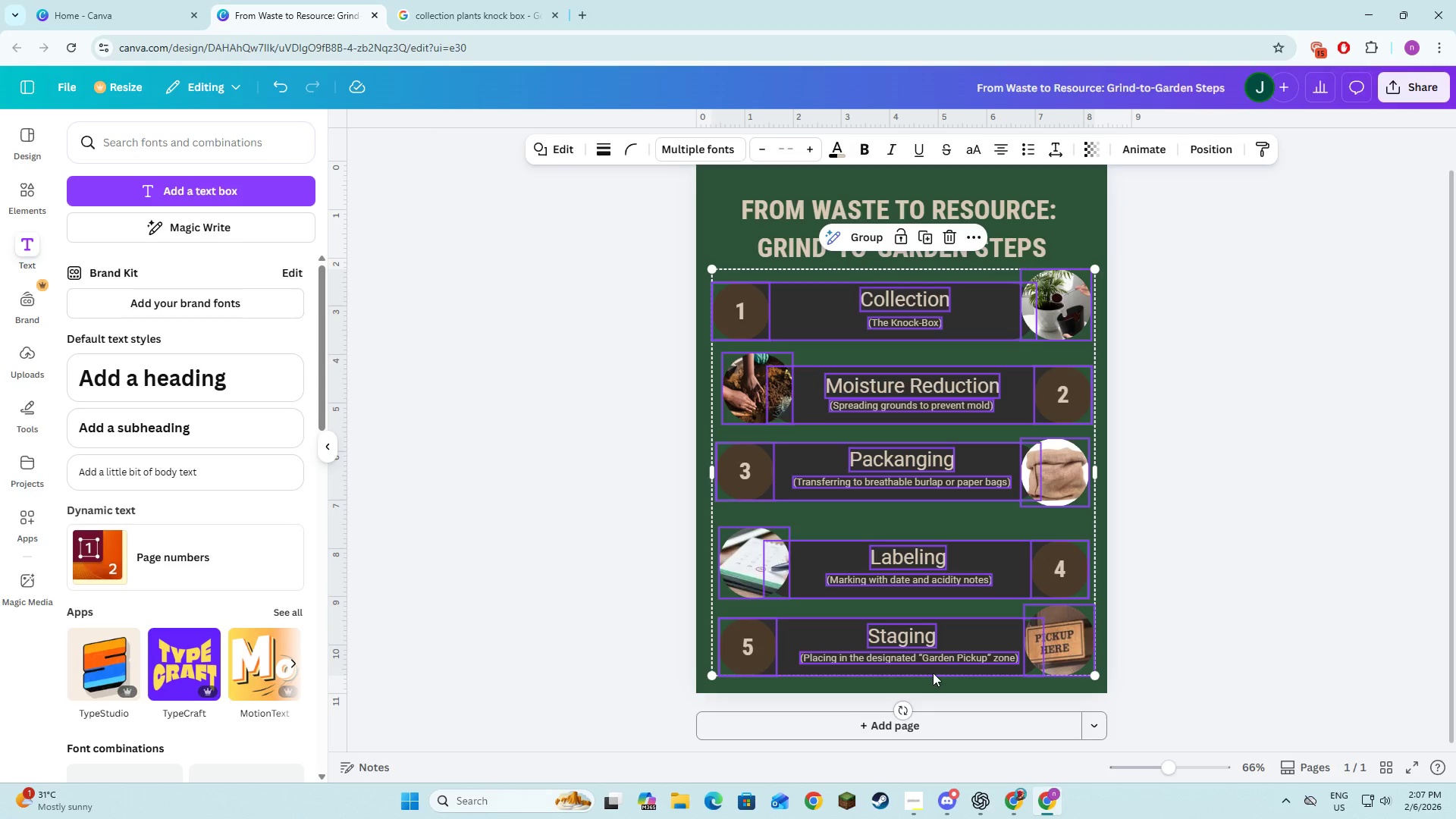 
key(Shift+ShiftLeft)
 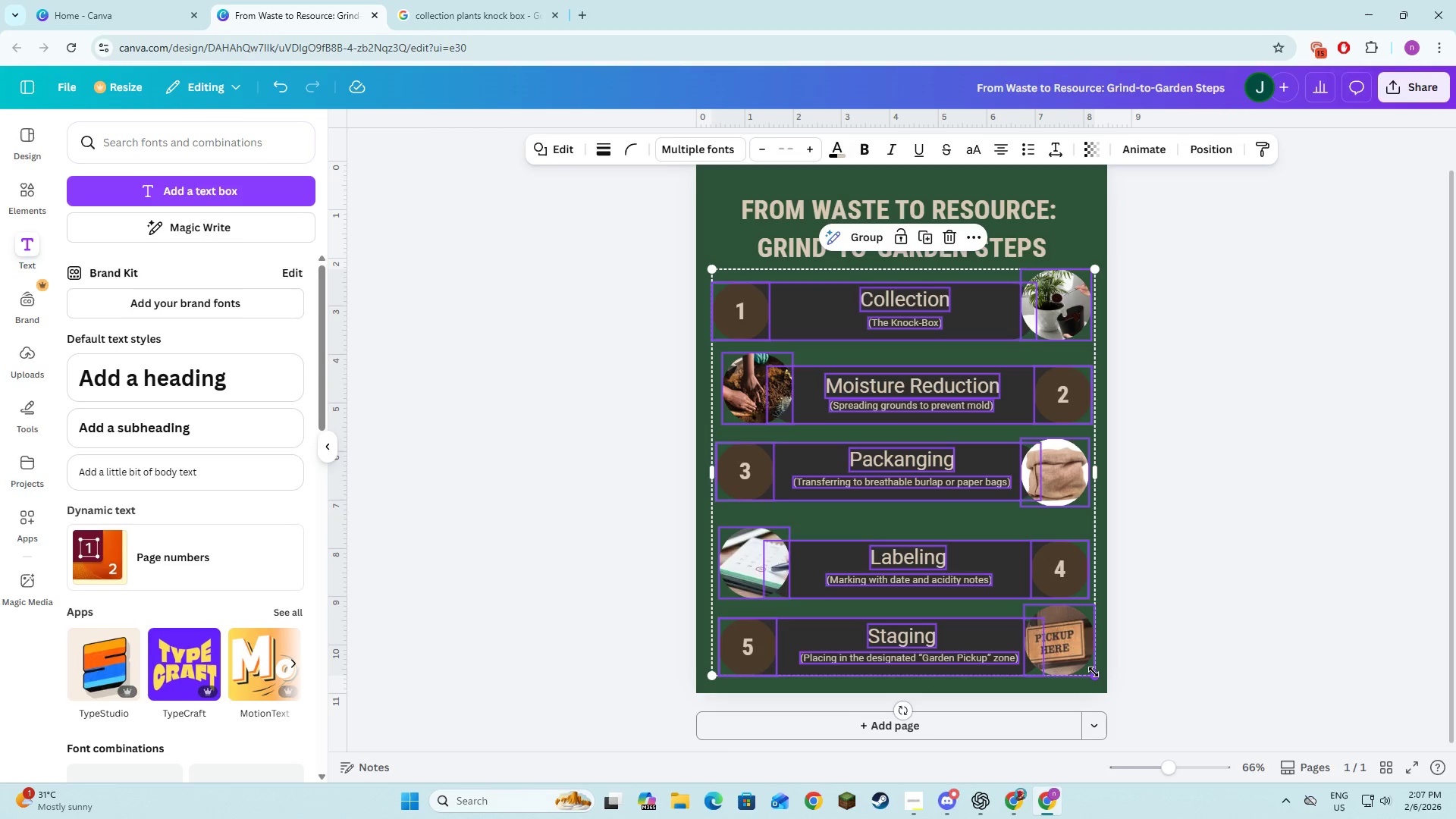 
left_click_drag(start_coordinate=[1094, 675], to_coordinate=[1073, 640])
 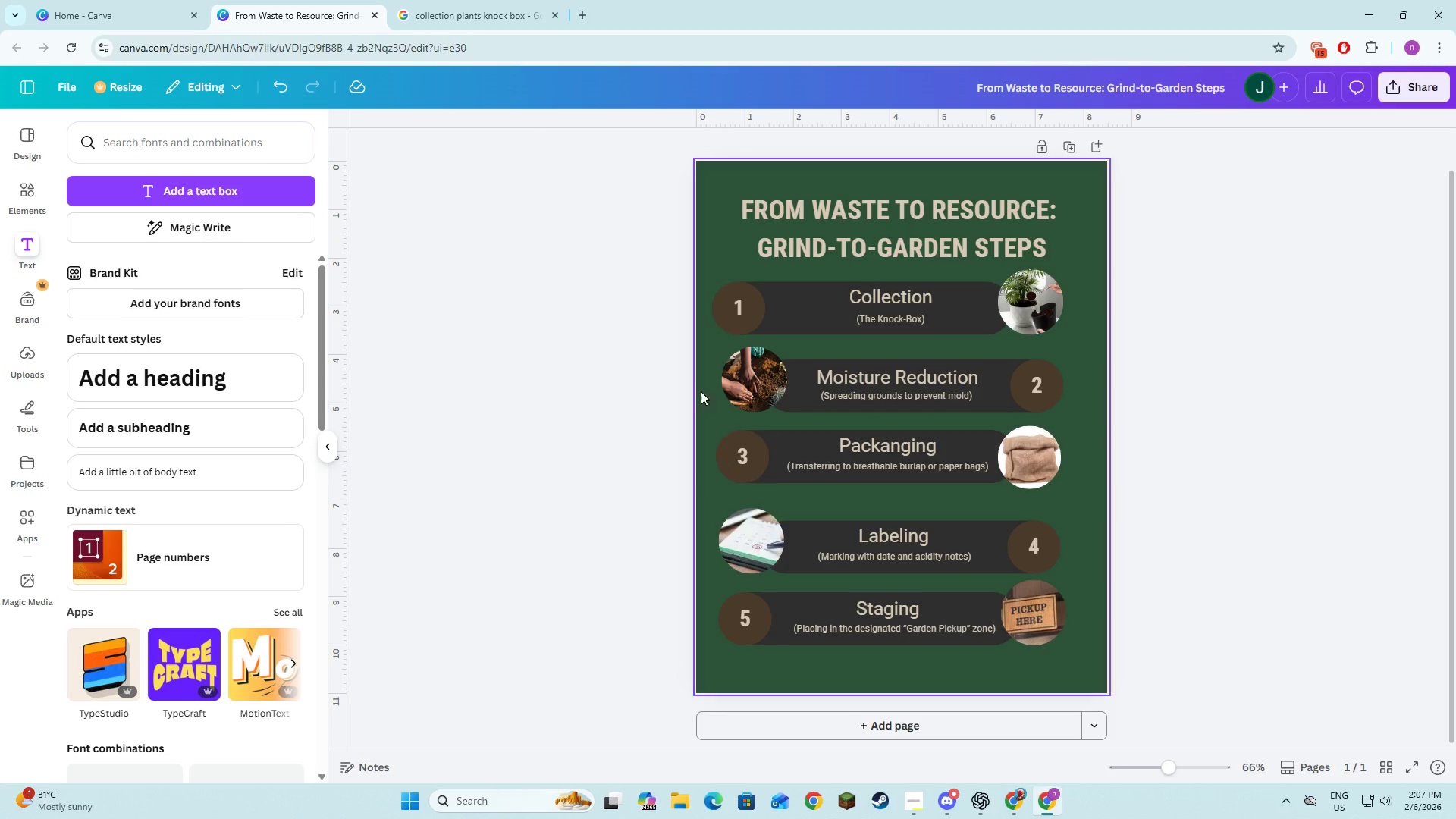 
left_click([861, 294])
 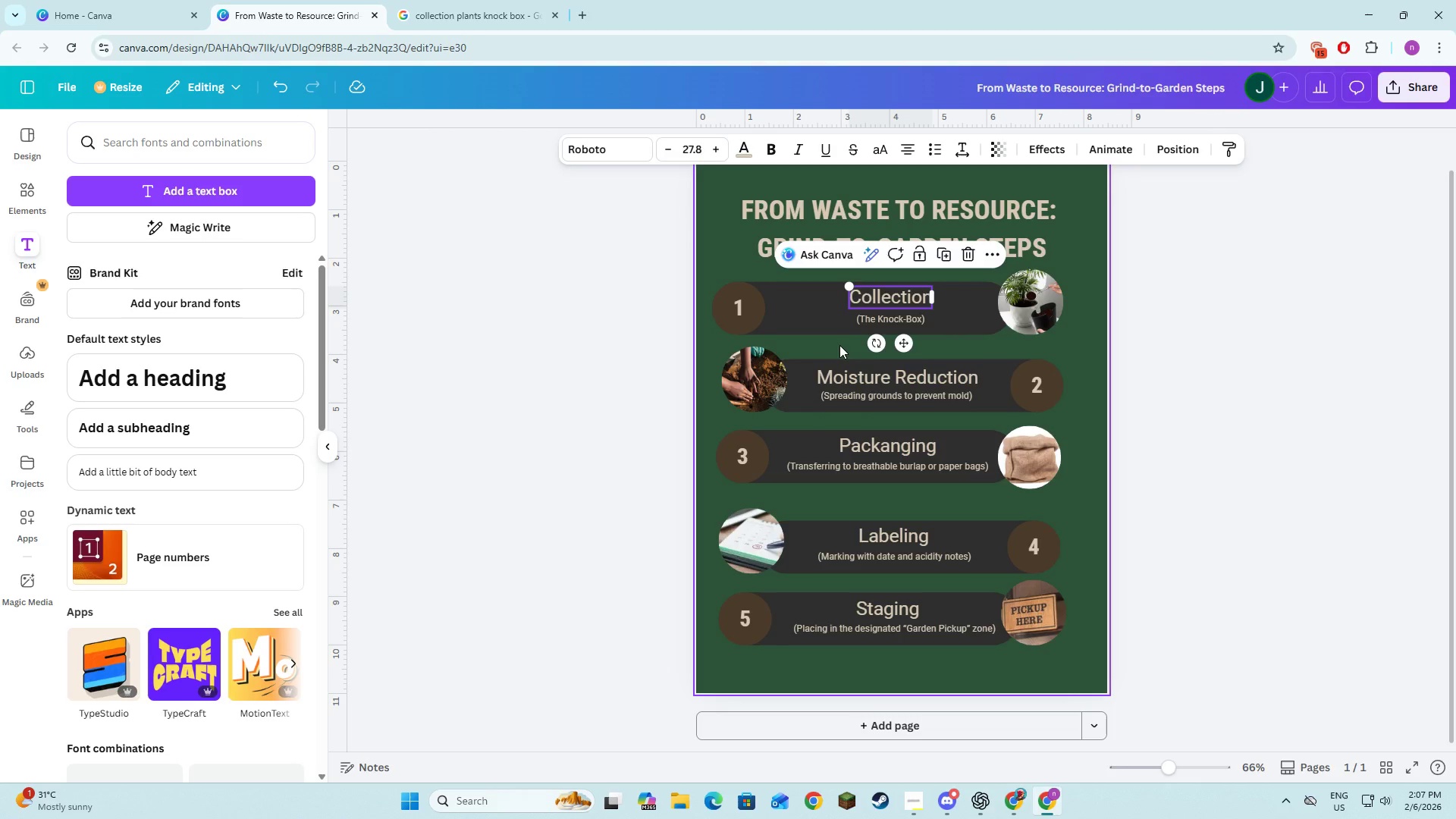 
key(Control+Z)
 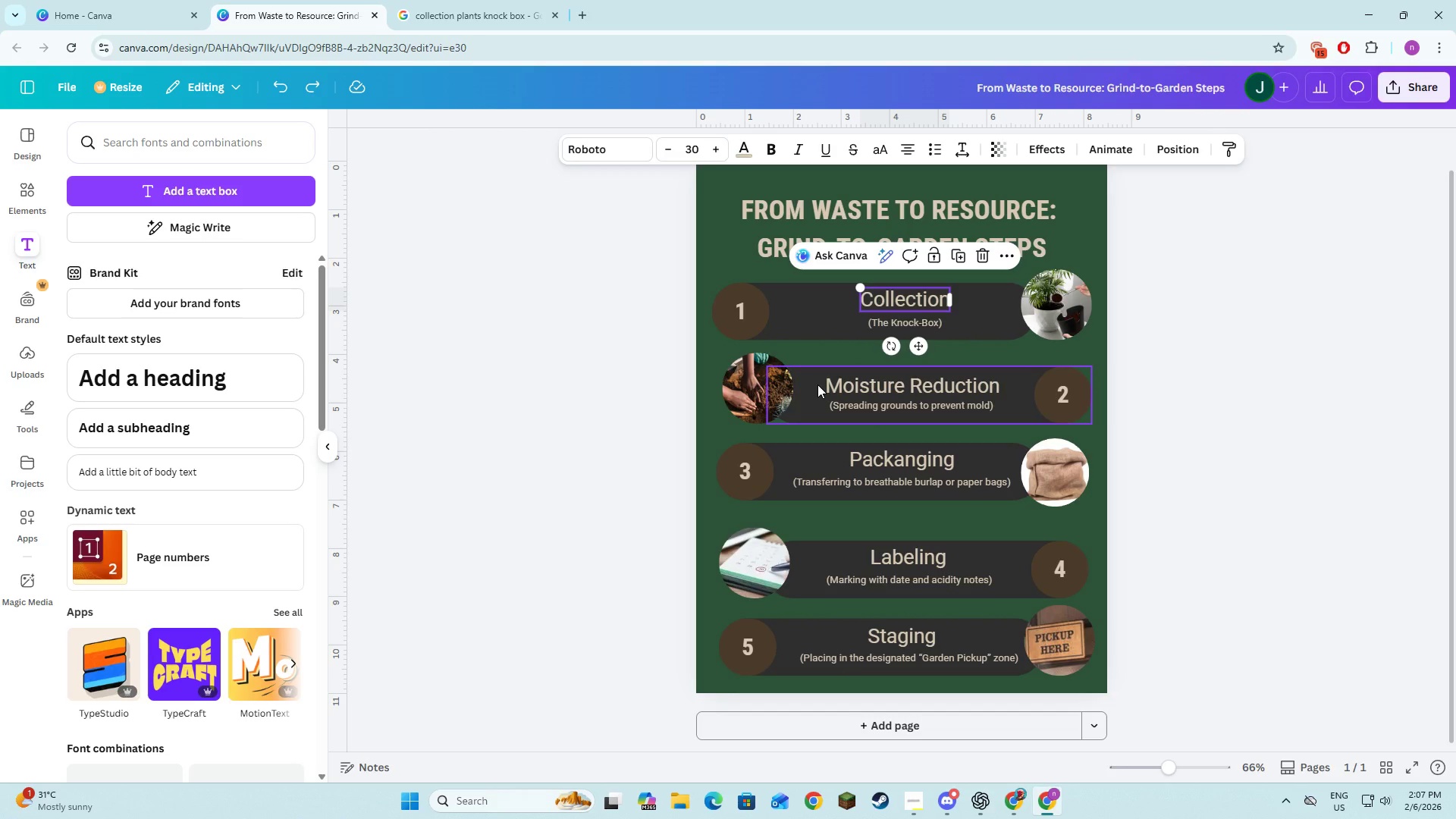 
wait(8.66)
 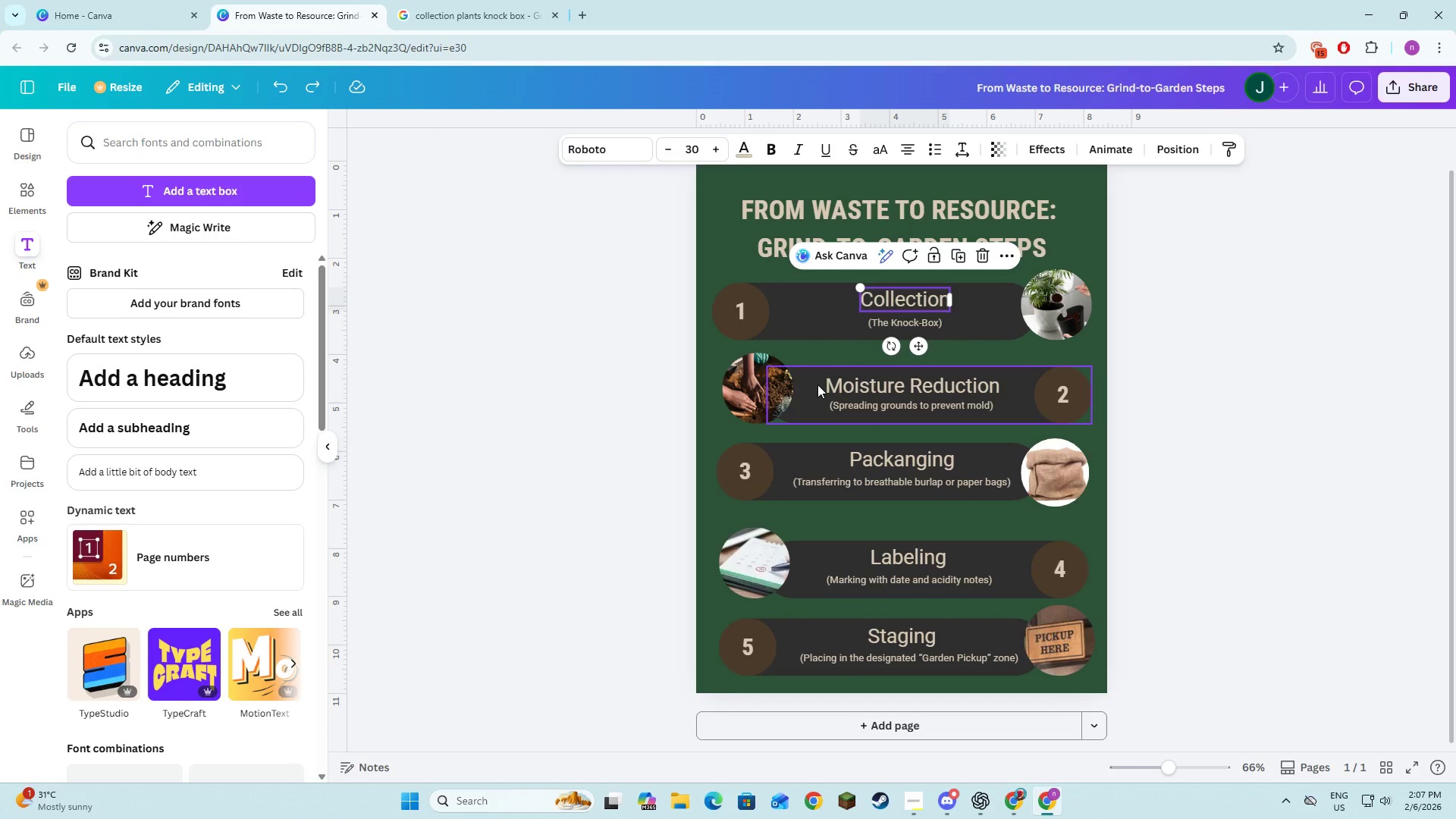 
left_click([318, 95])
 